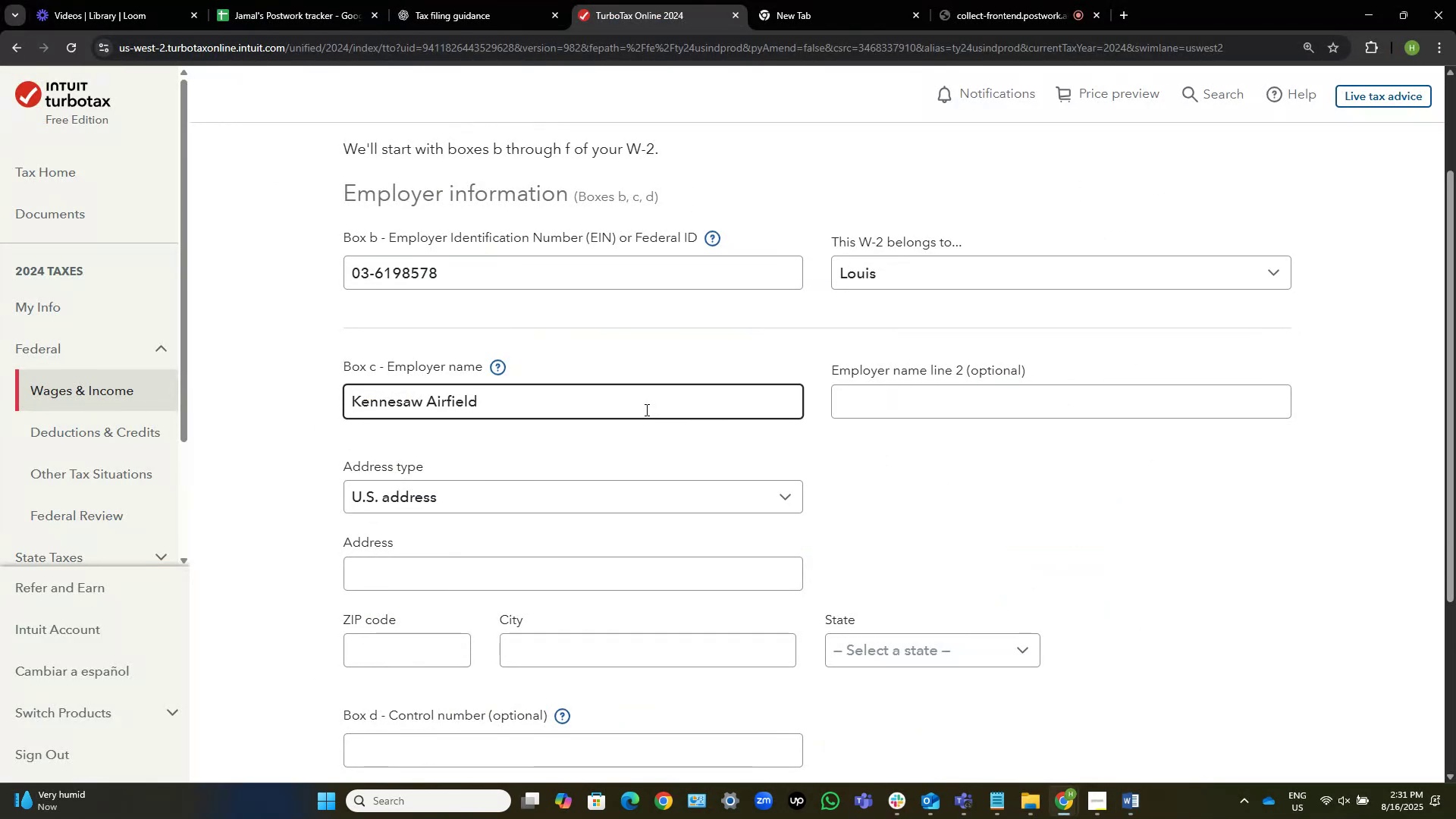 
key(Alt+AltLeft)
 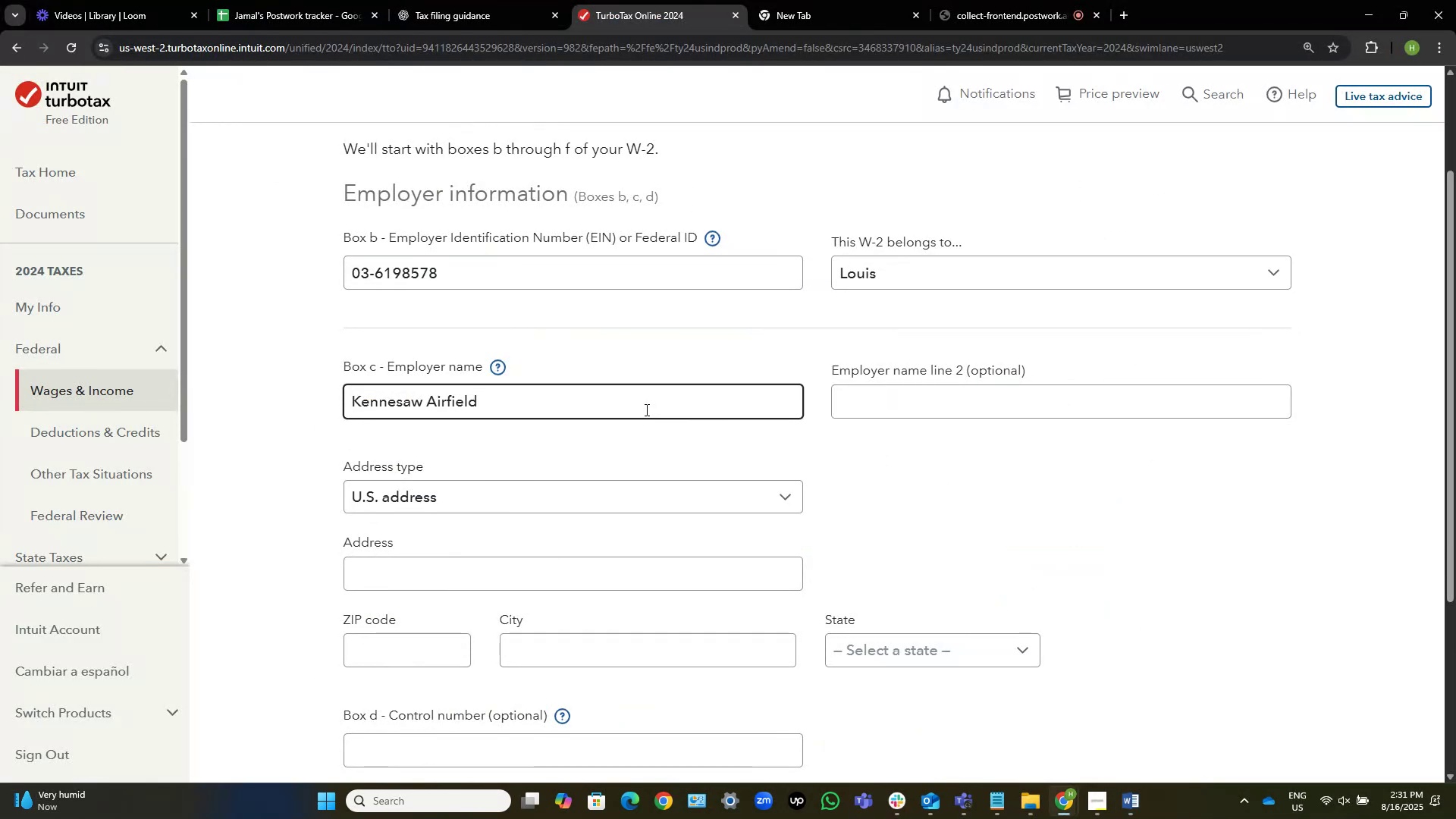 
key(Alt+Tab)
 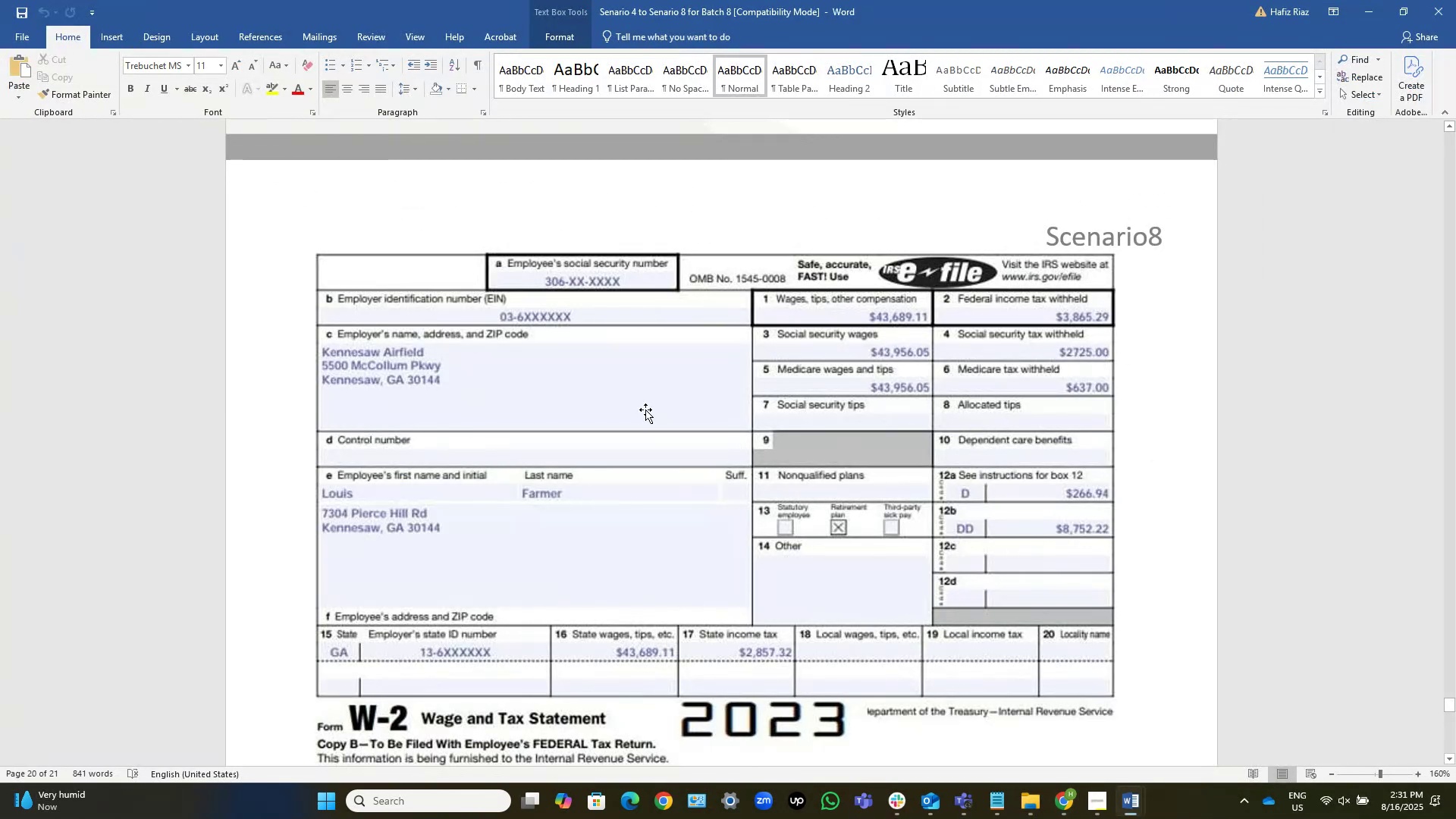 
key(Alt+AltLeft)
 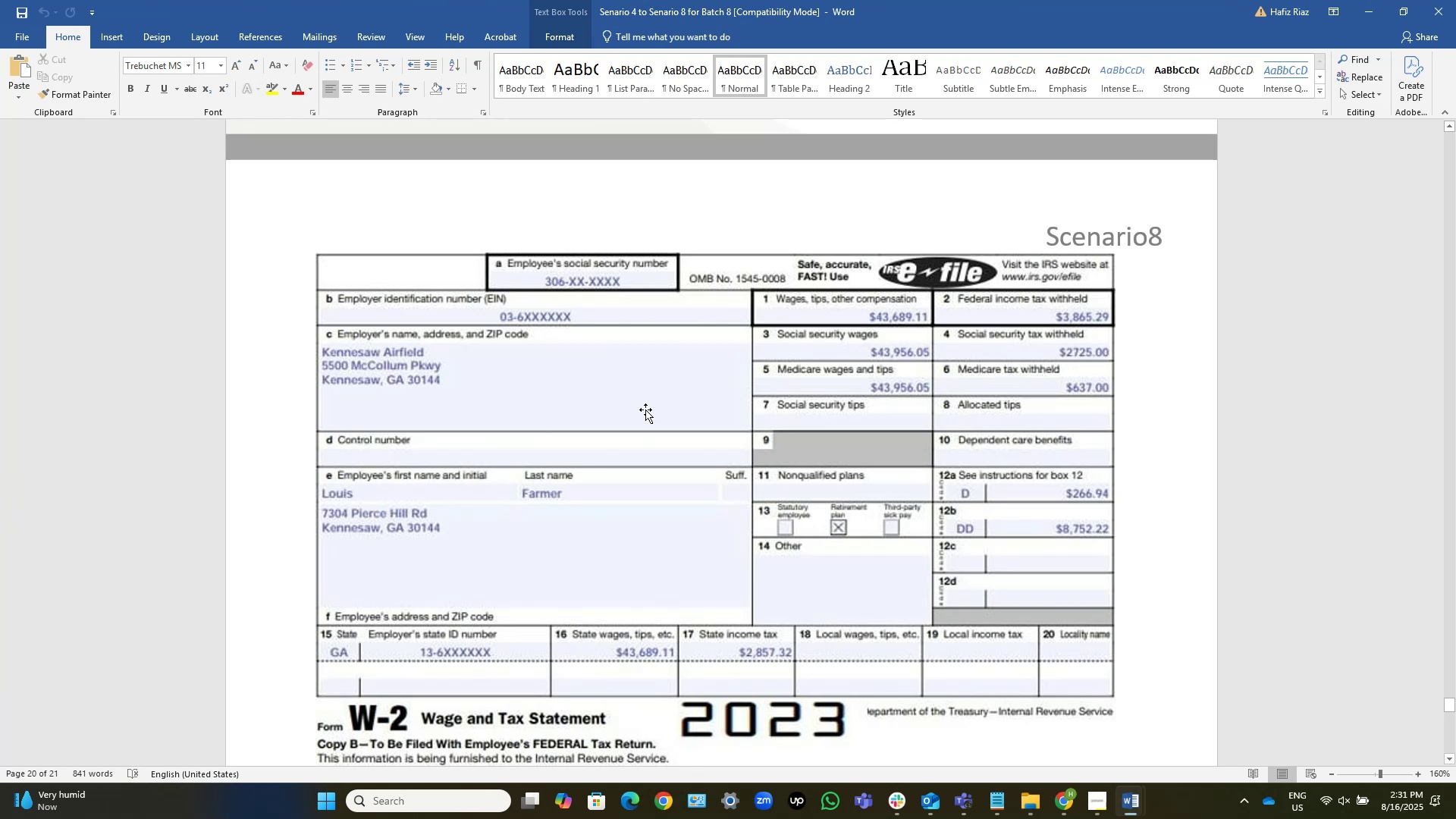 
key(Alt+Tab)
 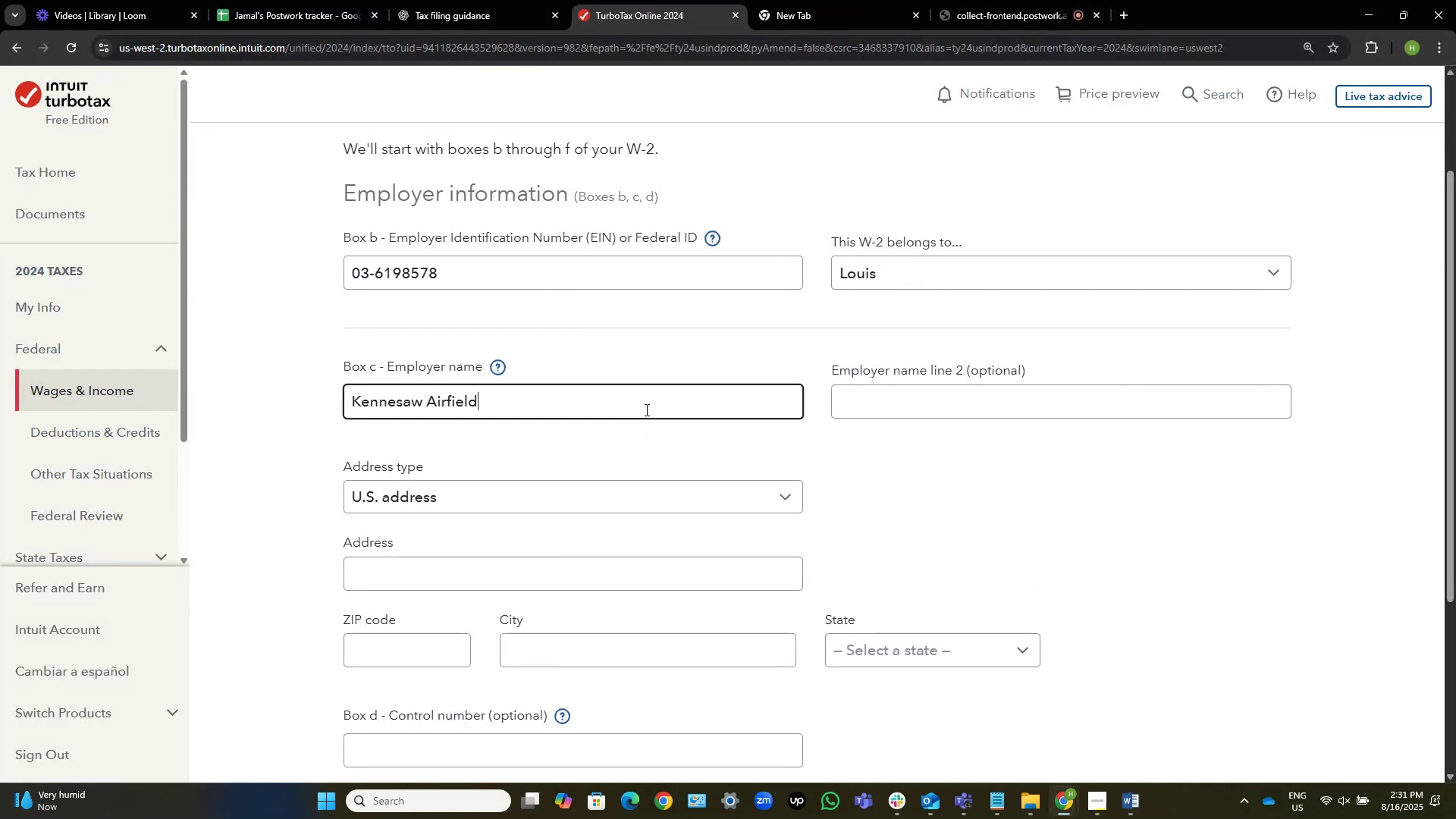 
hold_key(key=AltLeft, duration=1.52)
 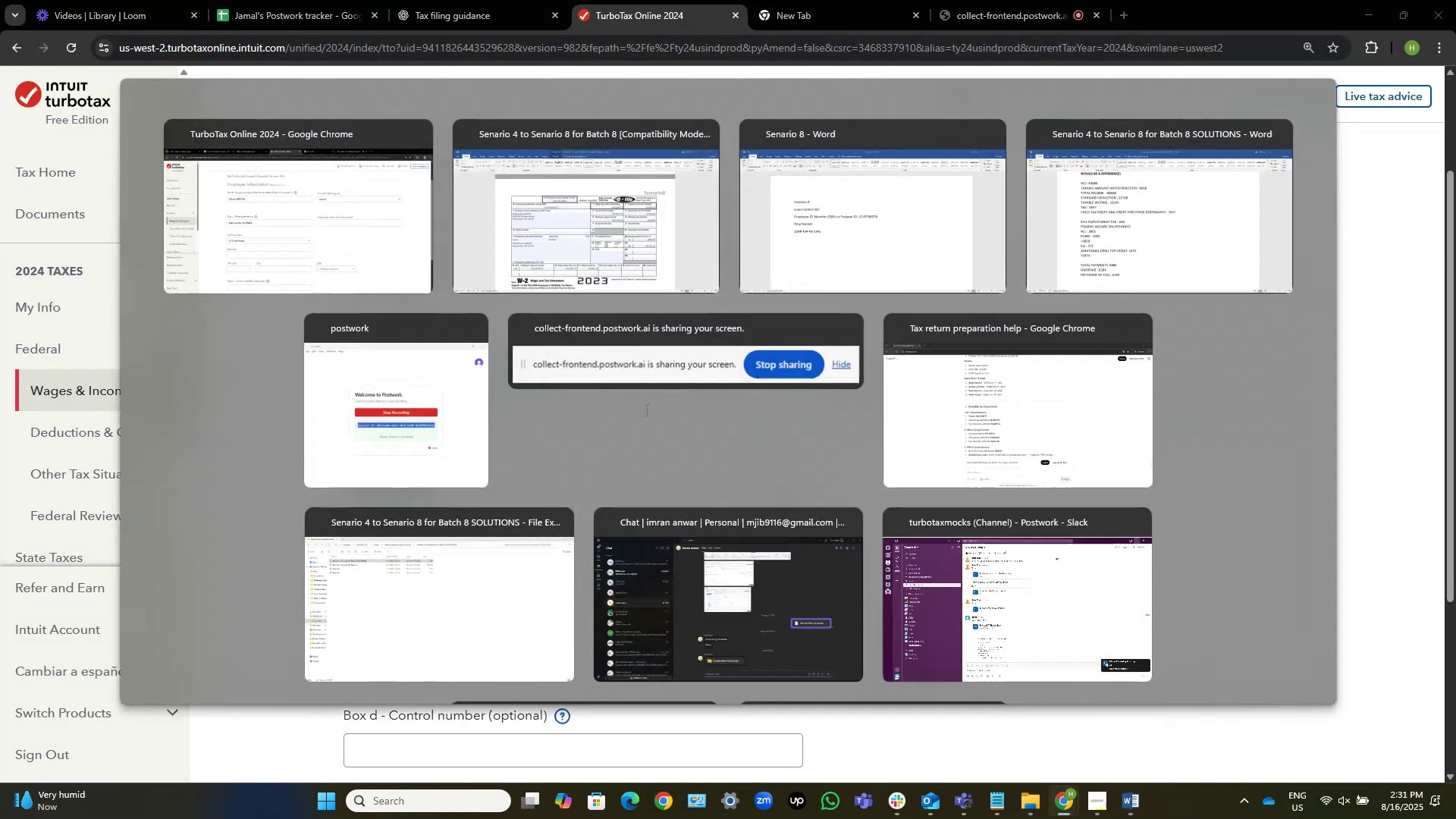 
key(Alt+Tab)
 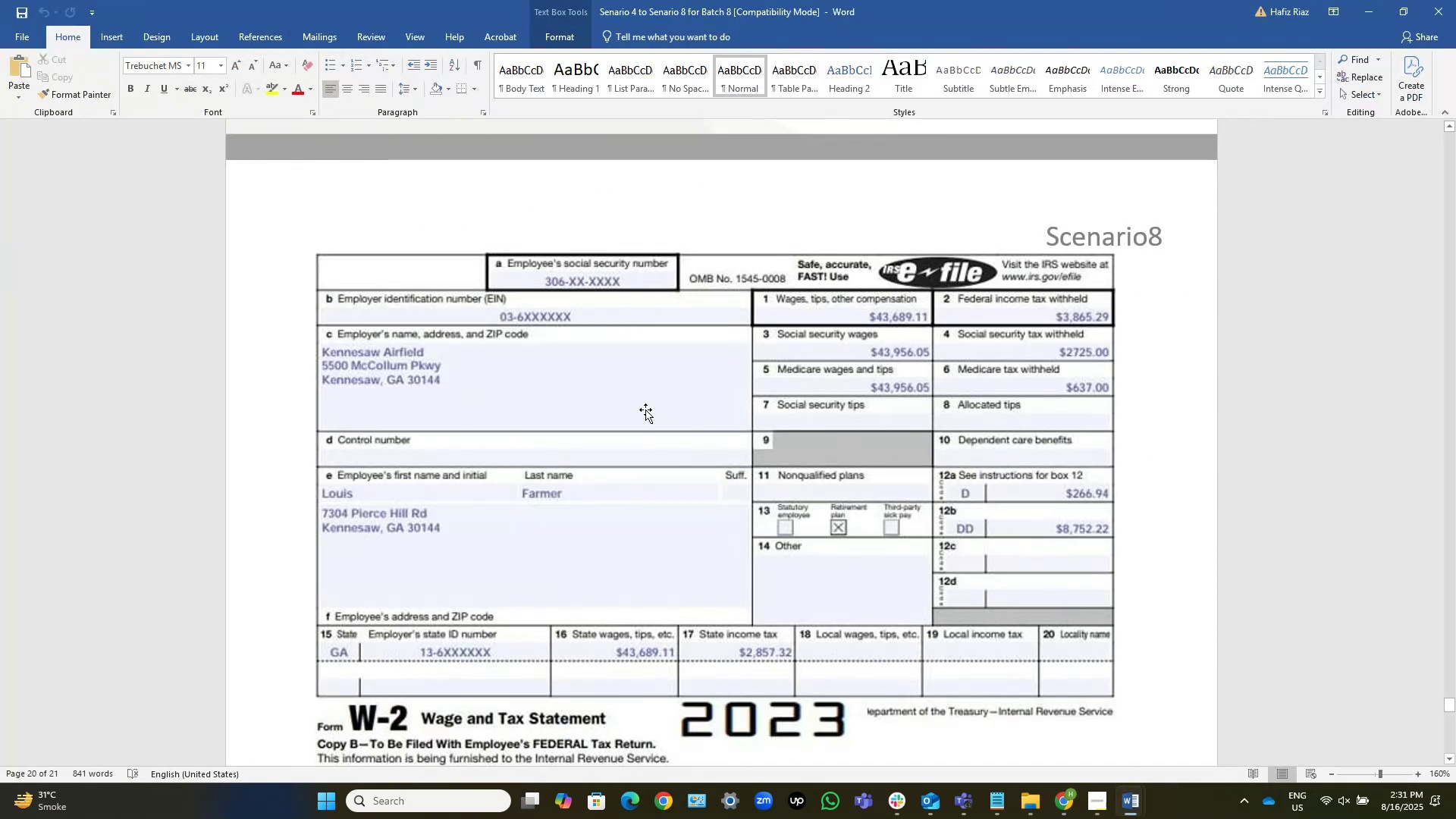 
key(Alt+Tab)
 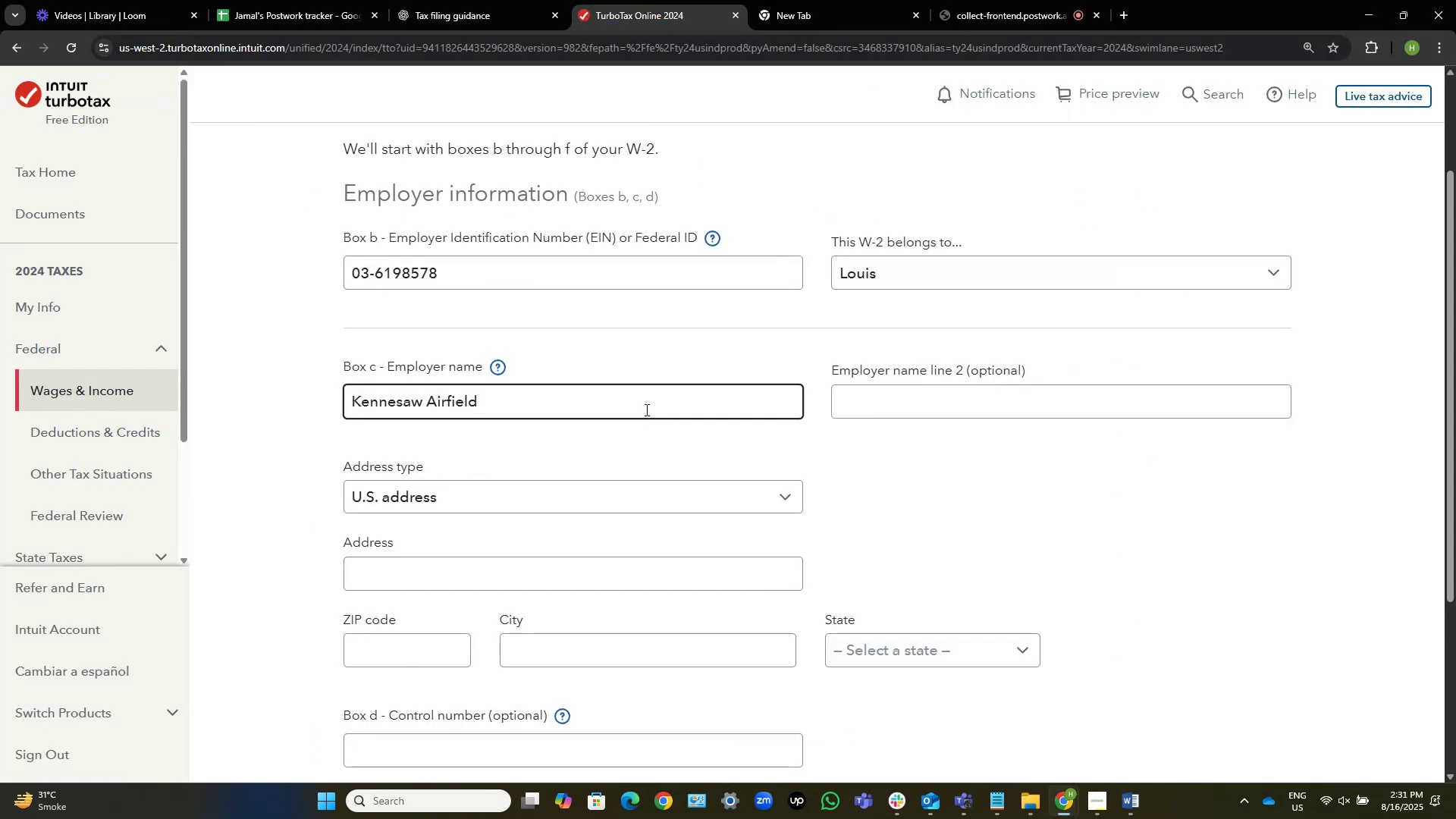 
key(Alt+AltLeft)
 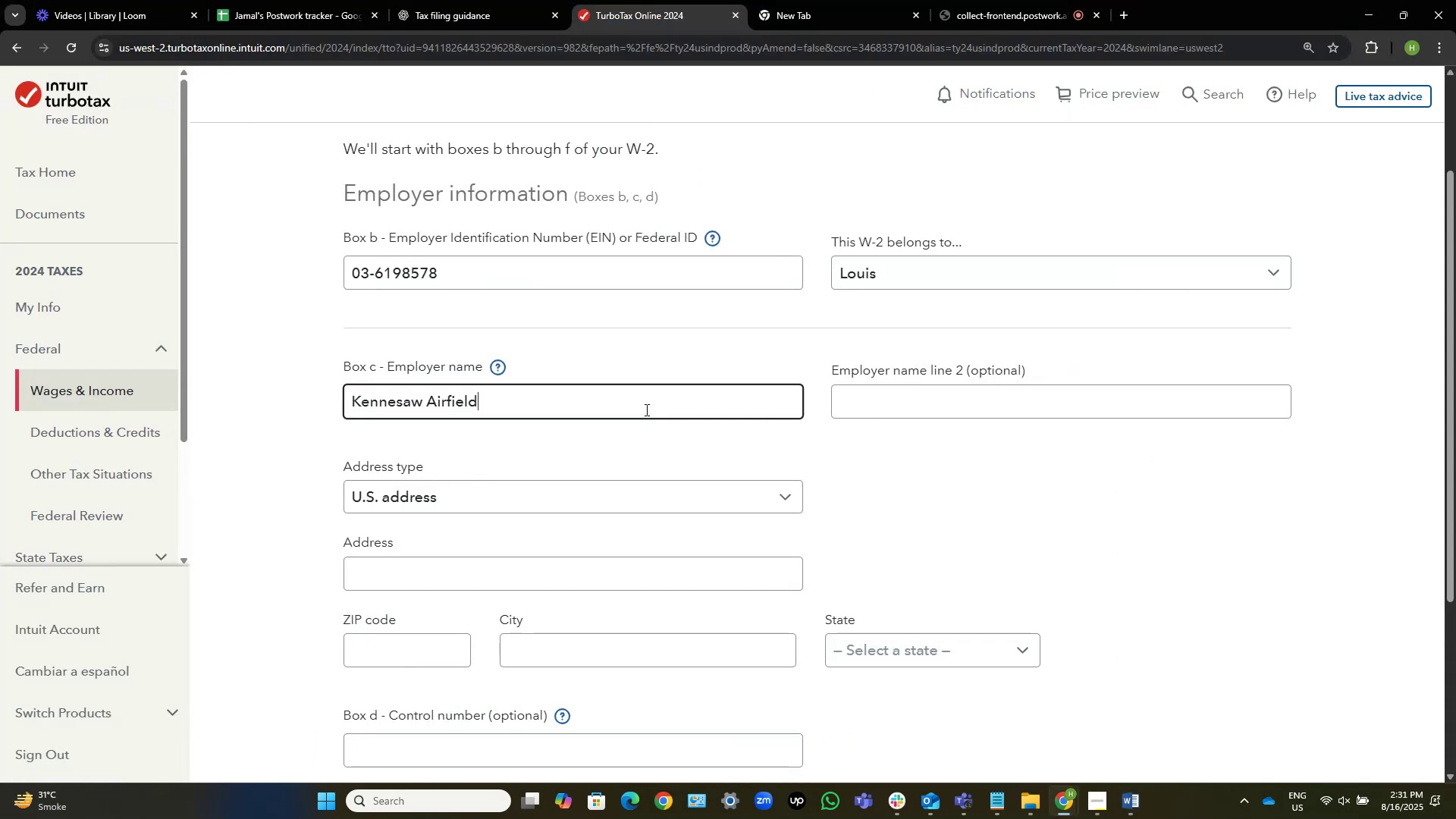 
key(Alt+Tab)
 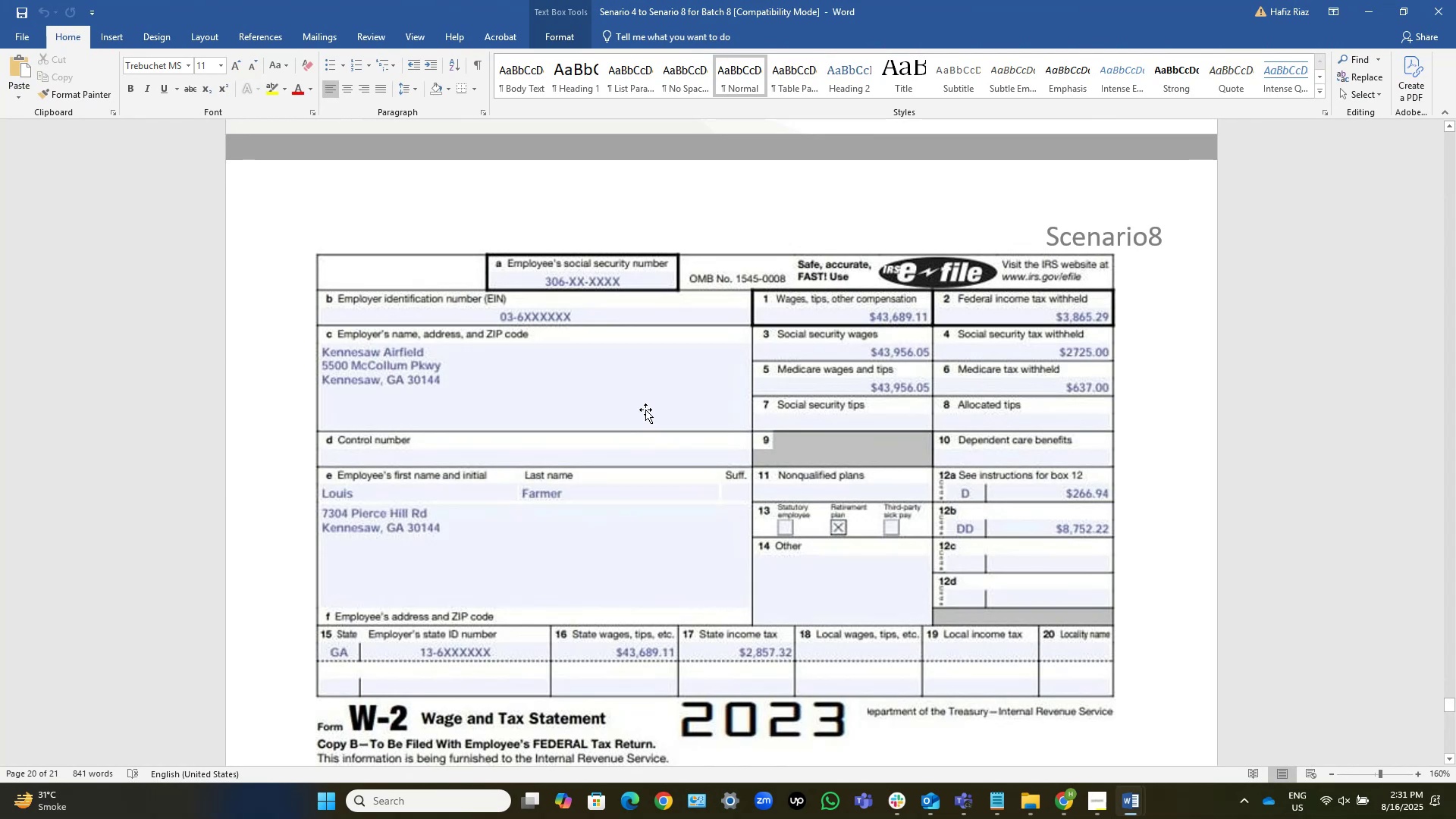 
key(Alt+Tab)
 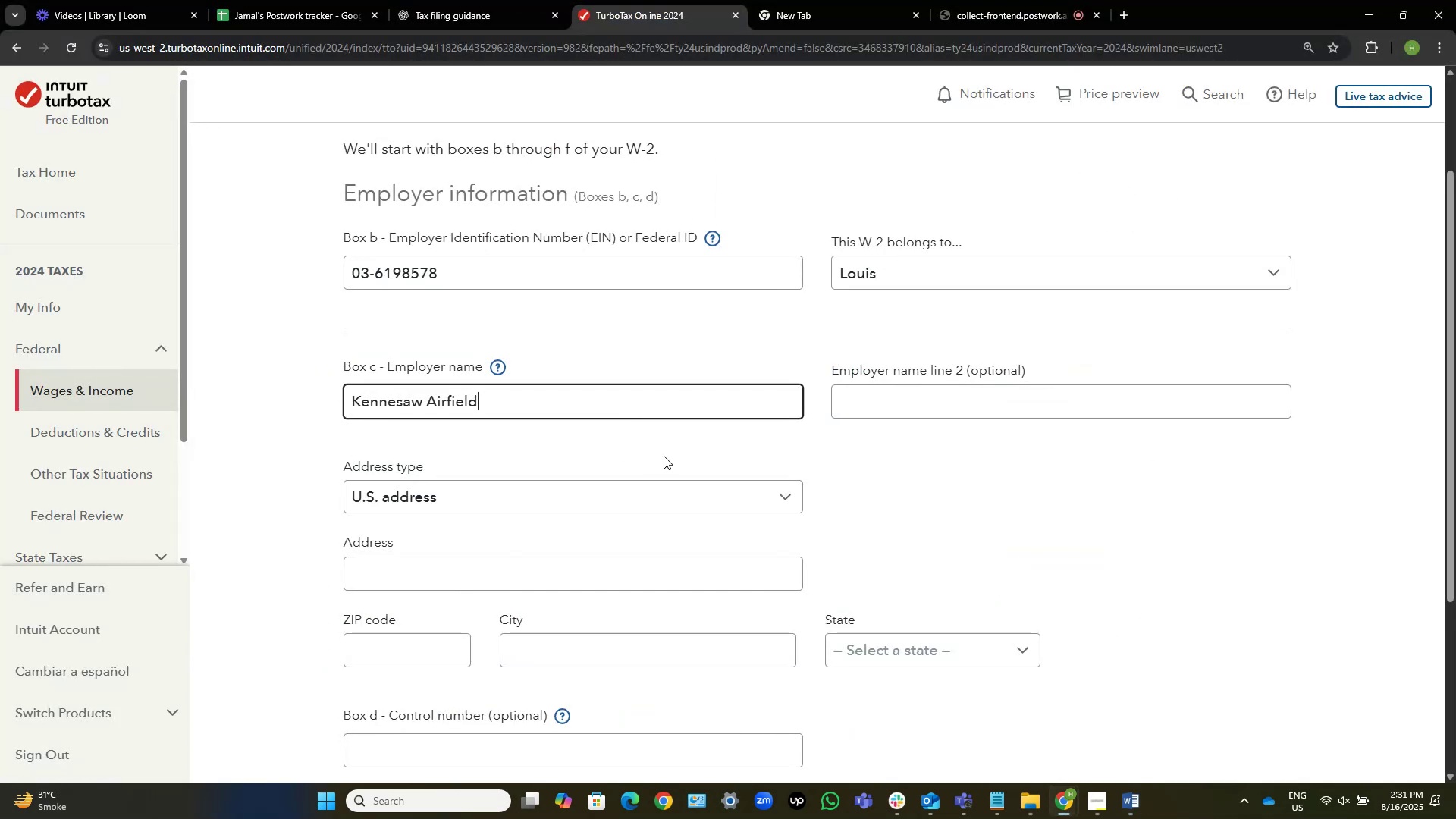 
left_click([536, 583])
 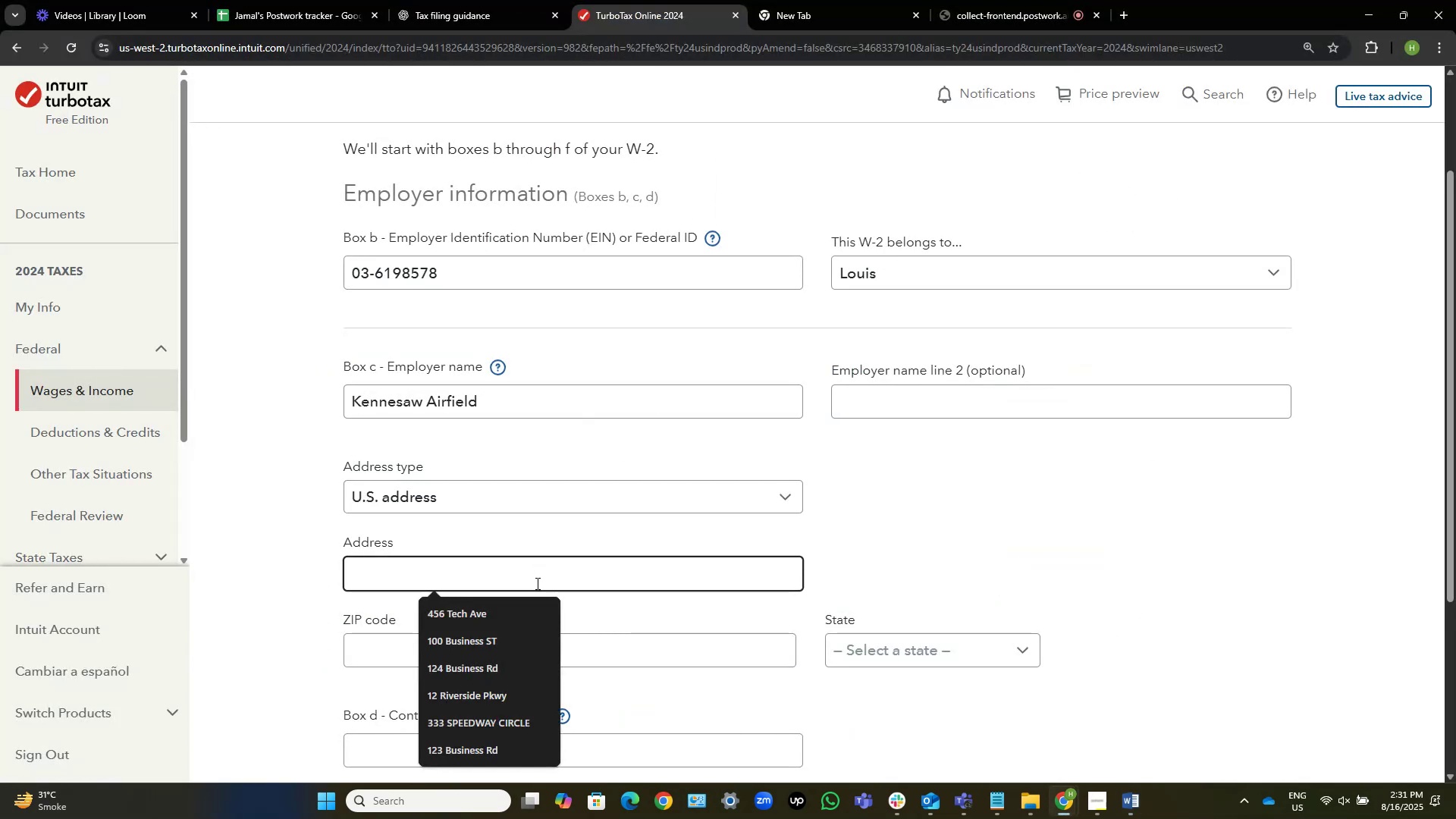 
key(Numpad5)
 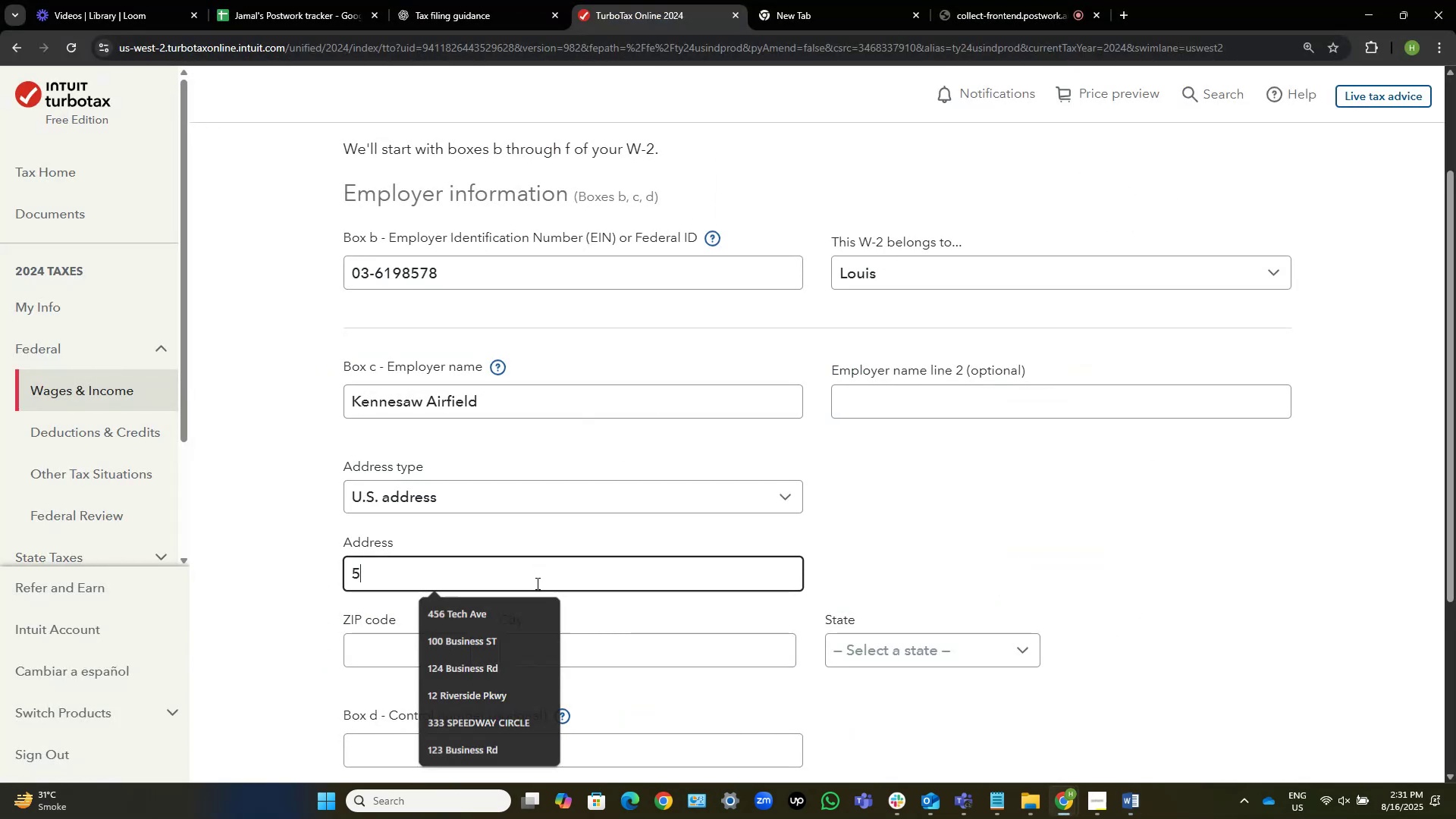 
key(Numpad5)
 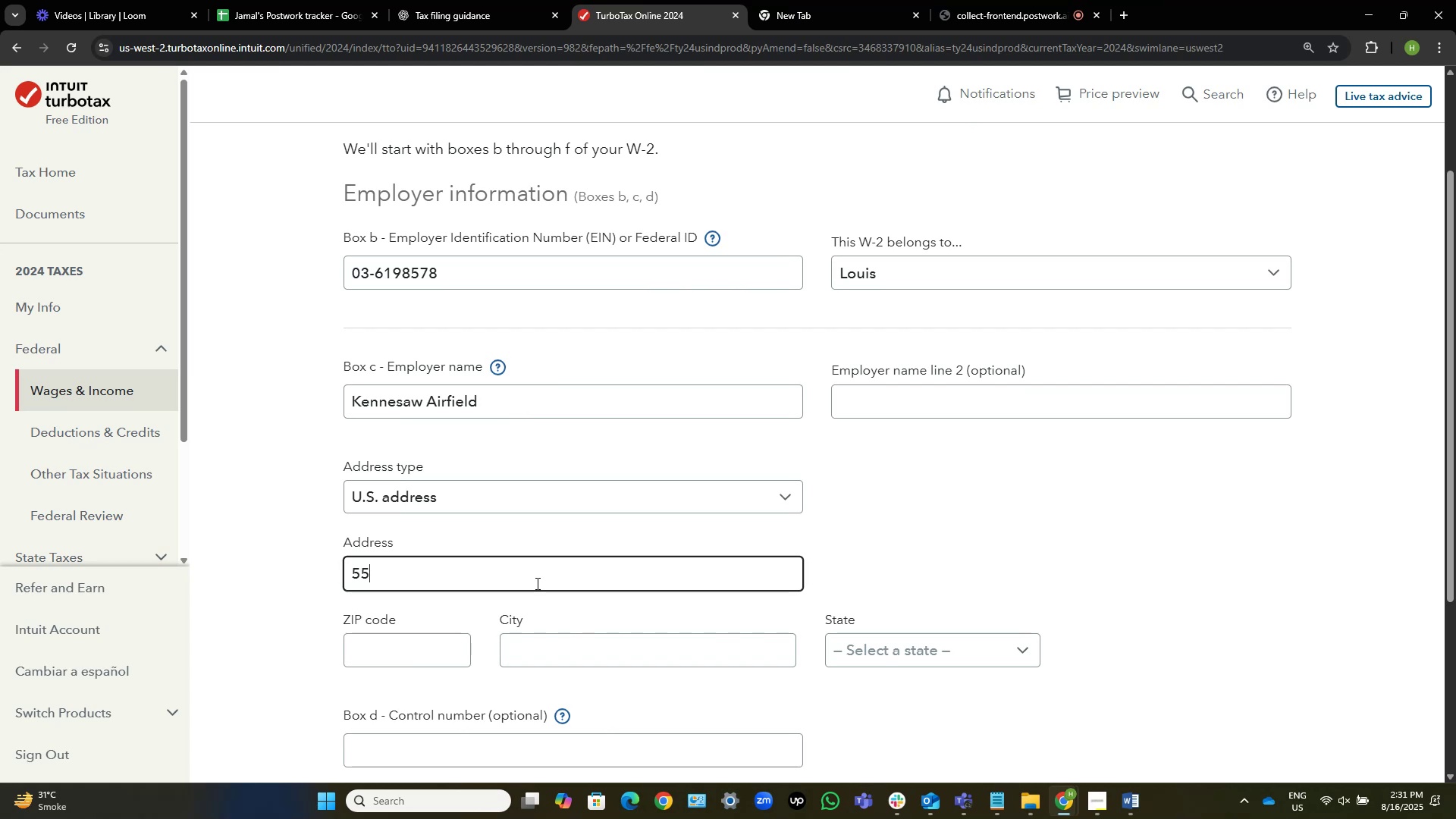 
wait(6.56)
 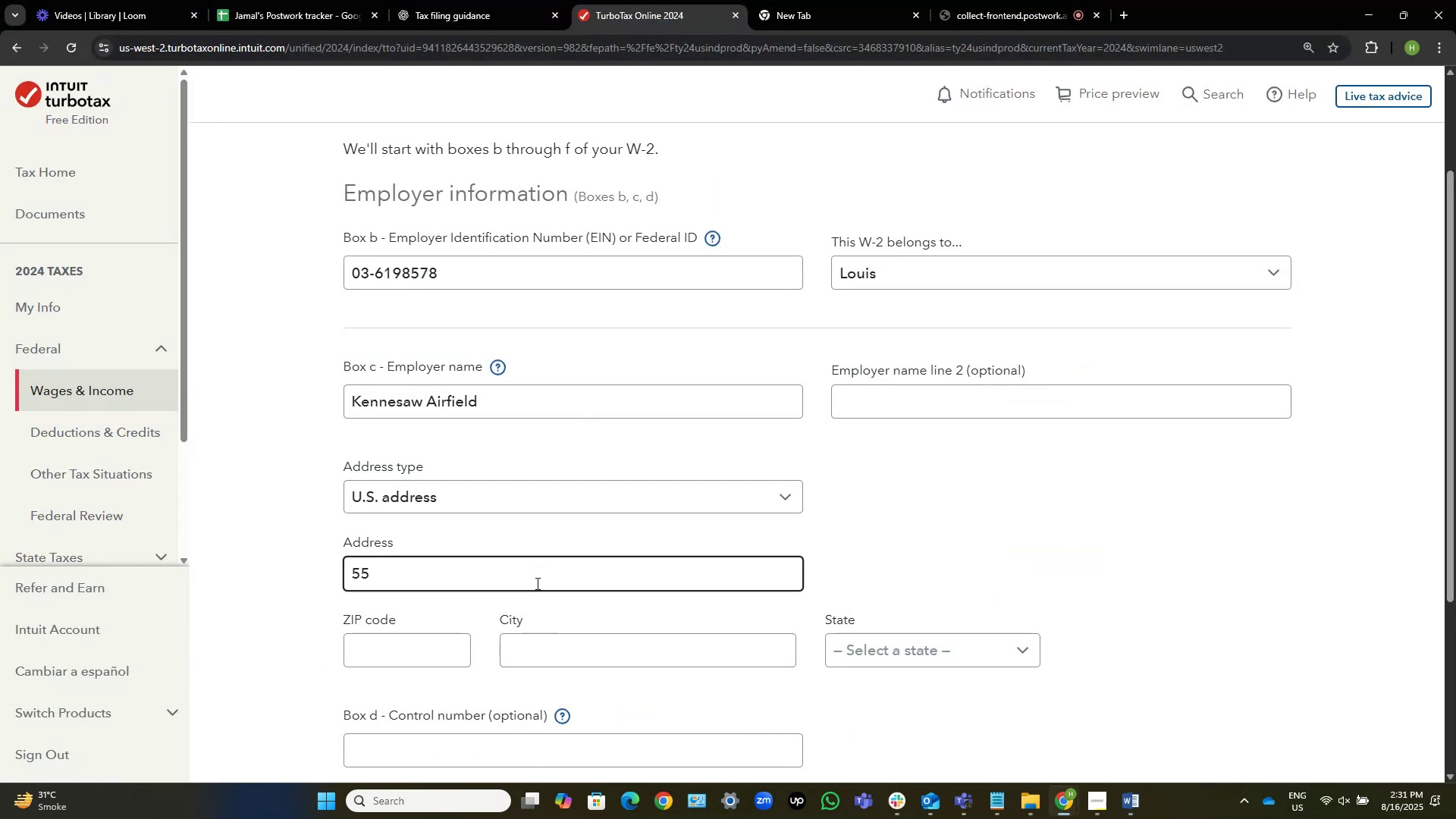 
key(Alt+Tab)
 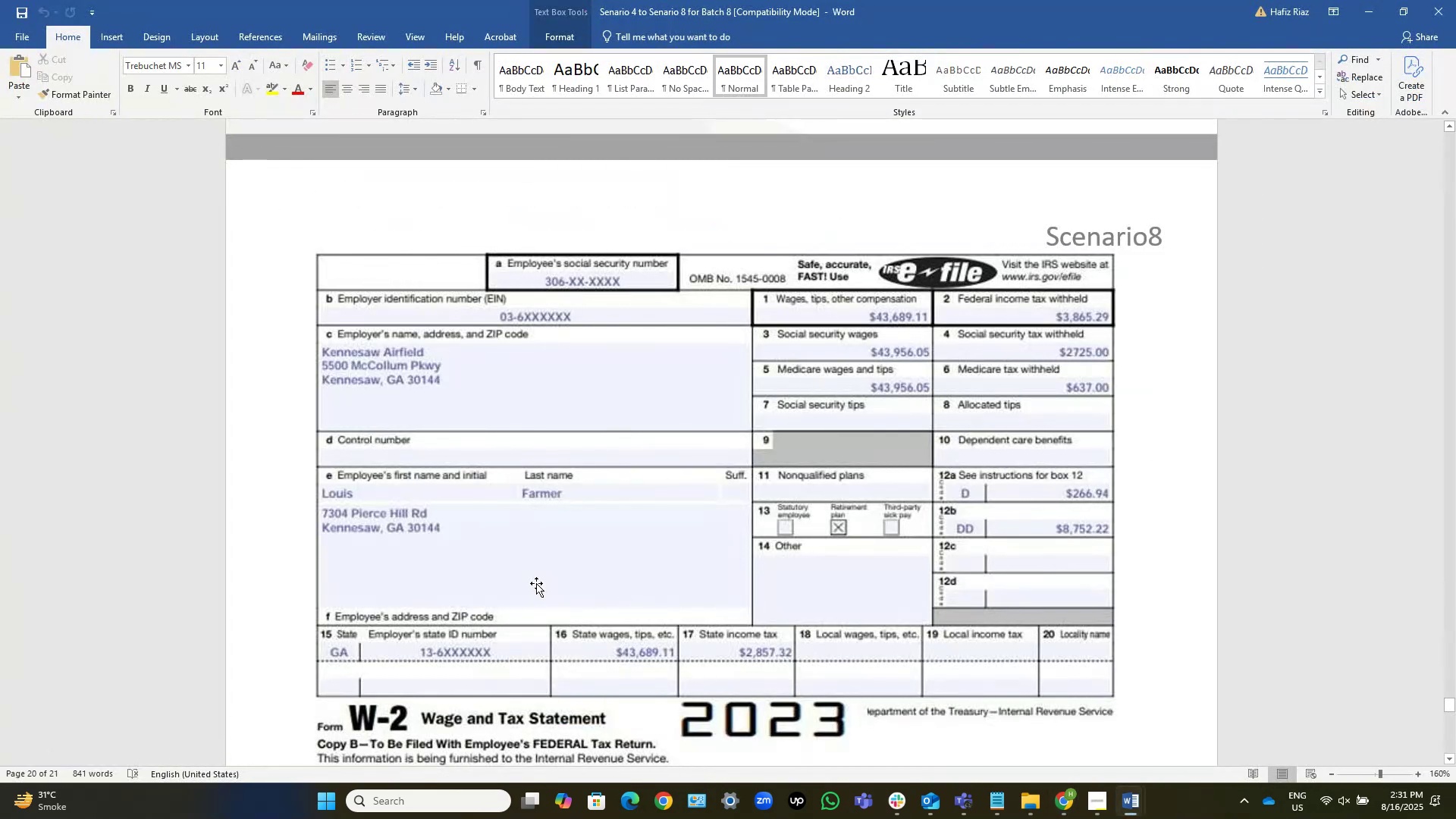 
key(Alt+Tab)
 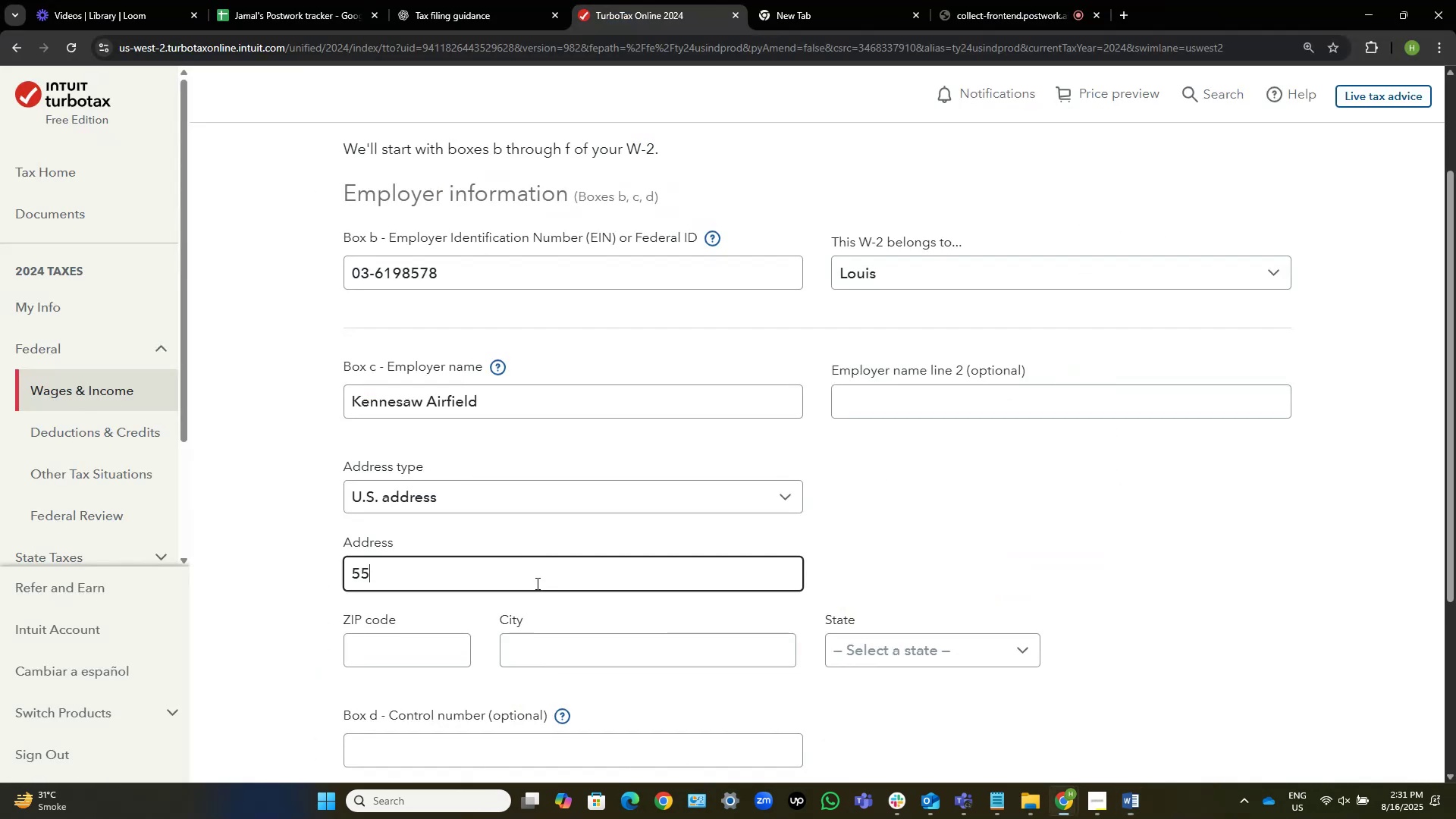 
key(Numpad0)
 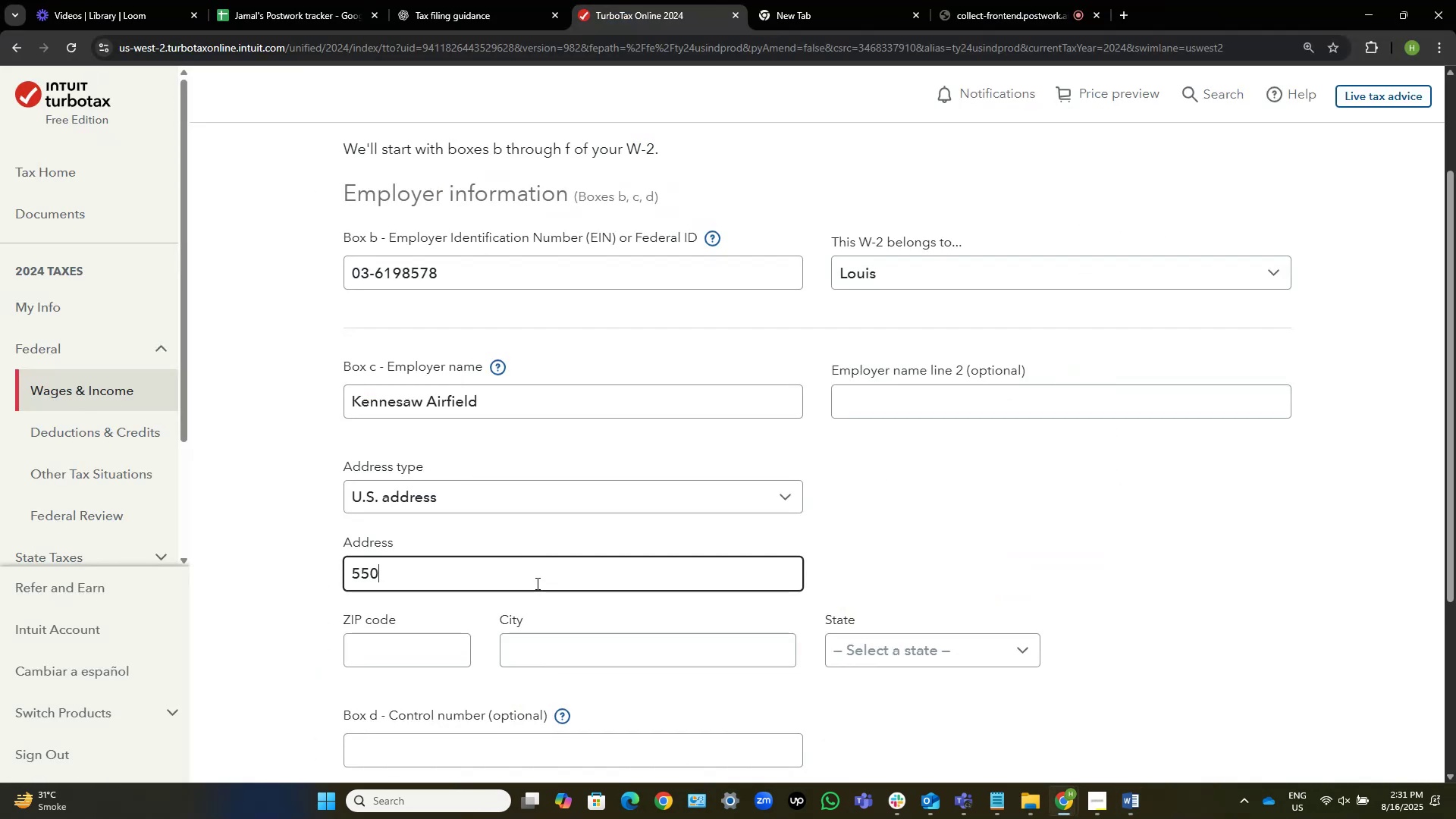 
key(Numpad0)
 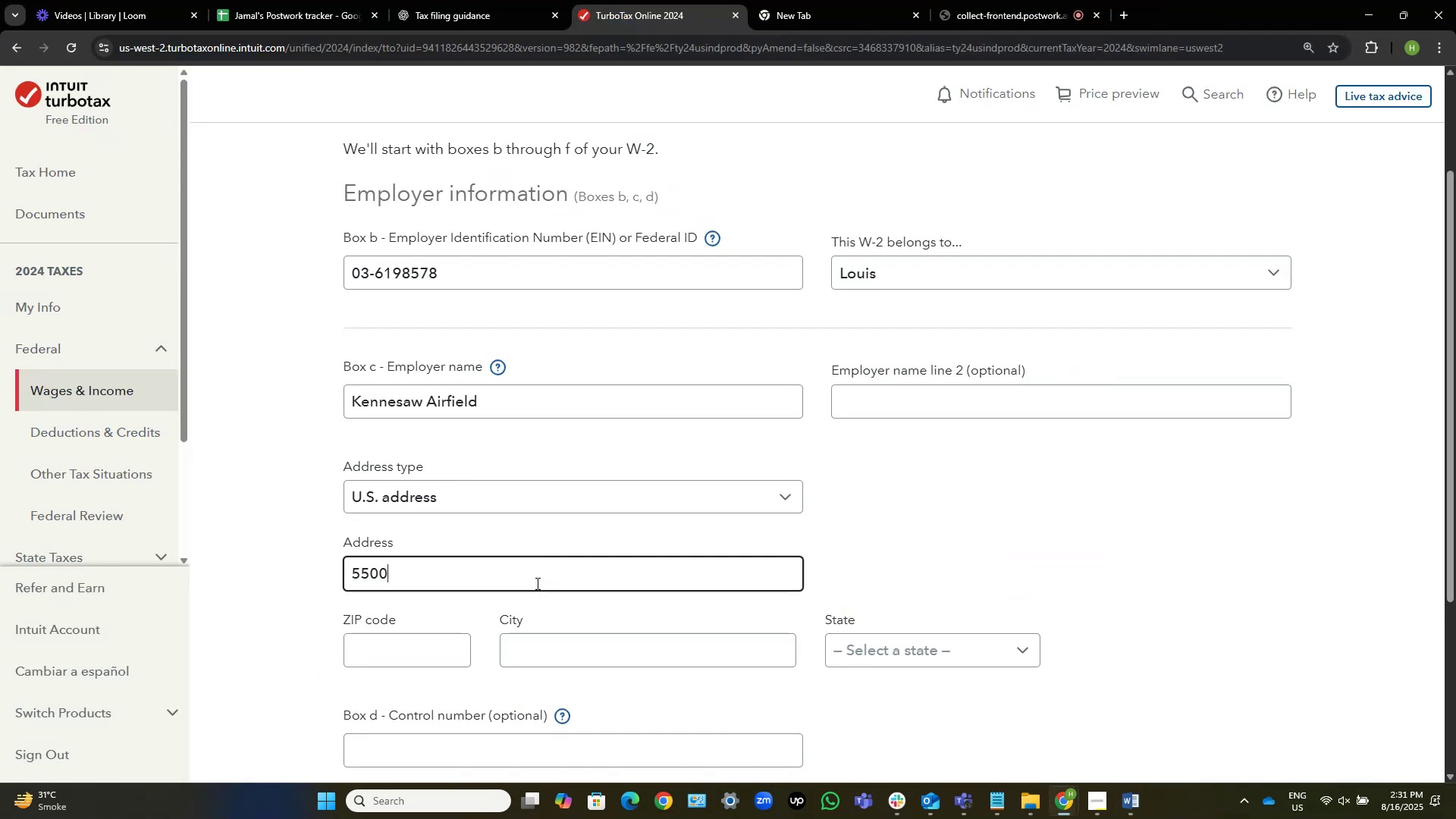 
key(Space)
 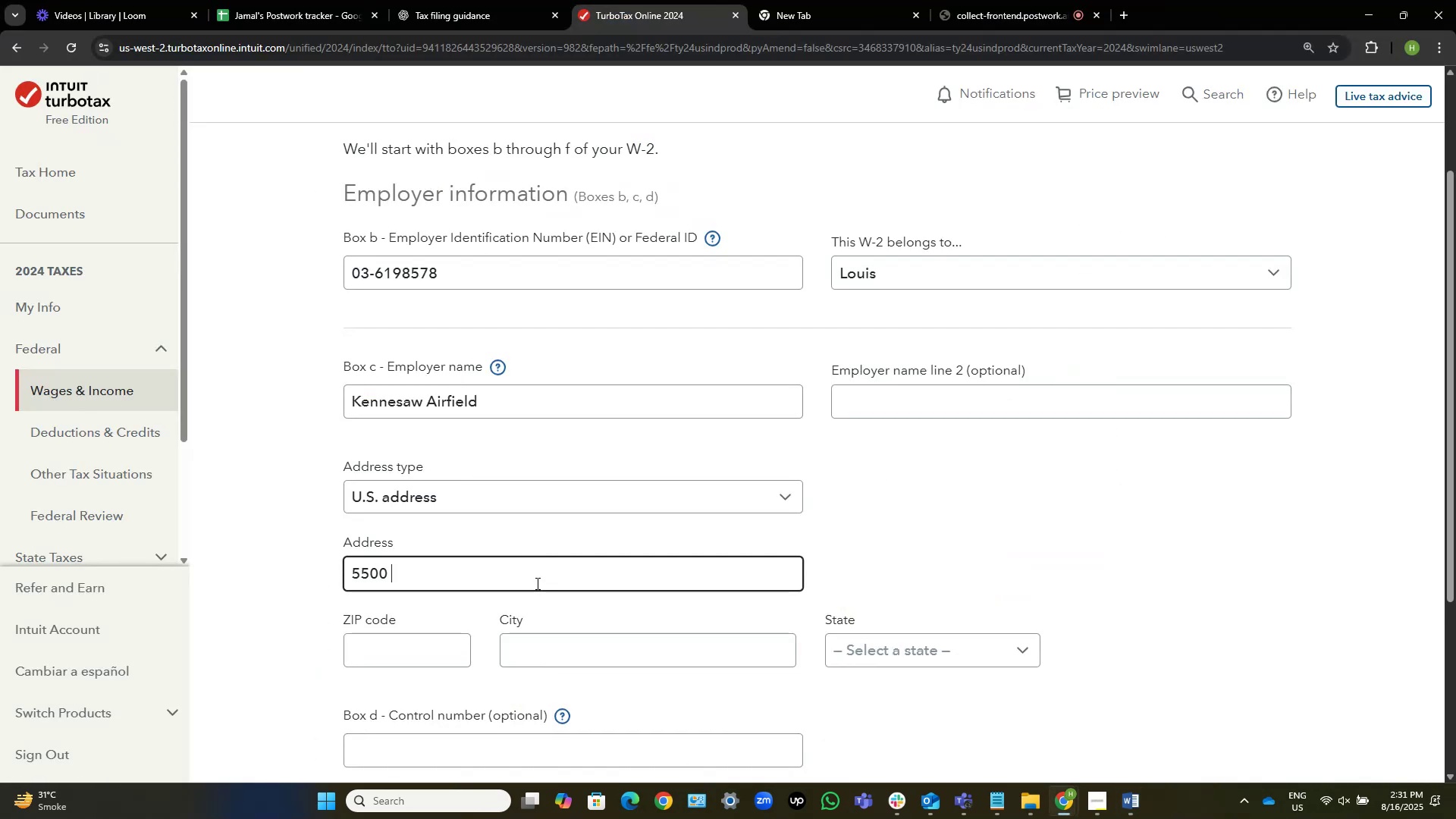 
key(Meta+MetaLeft)
 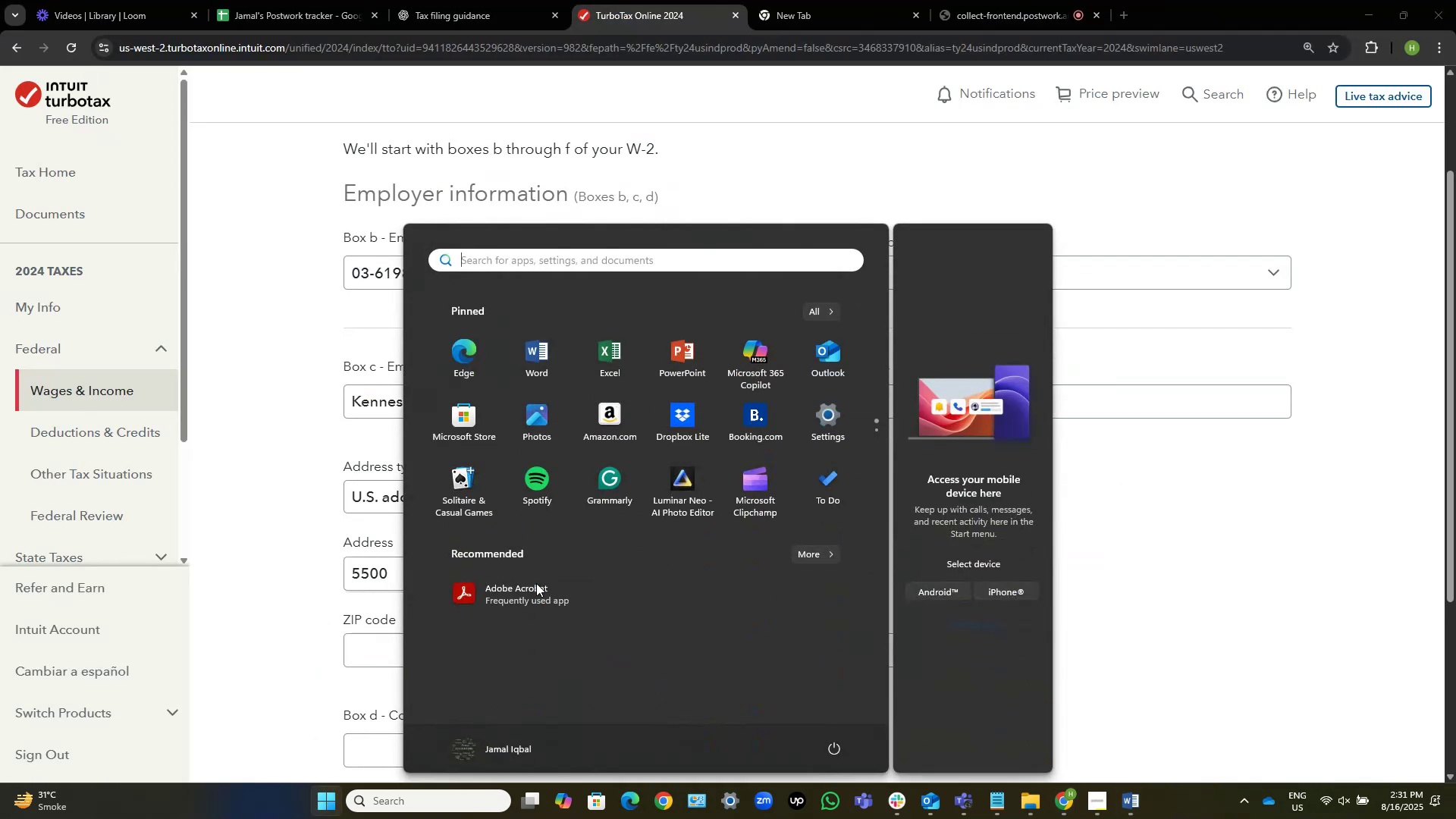 
key(Meta+MetaLeft)
 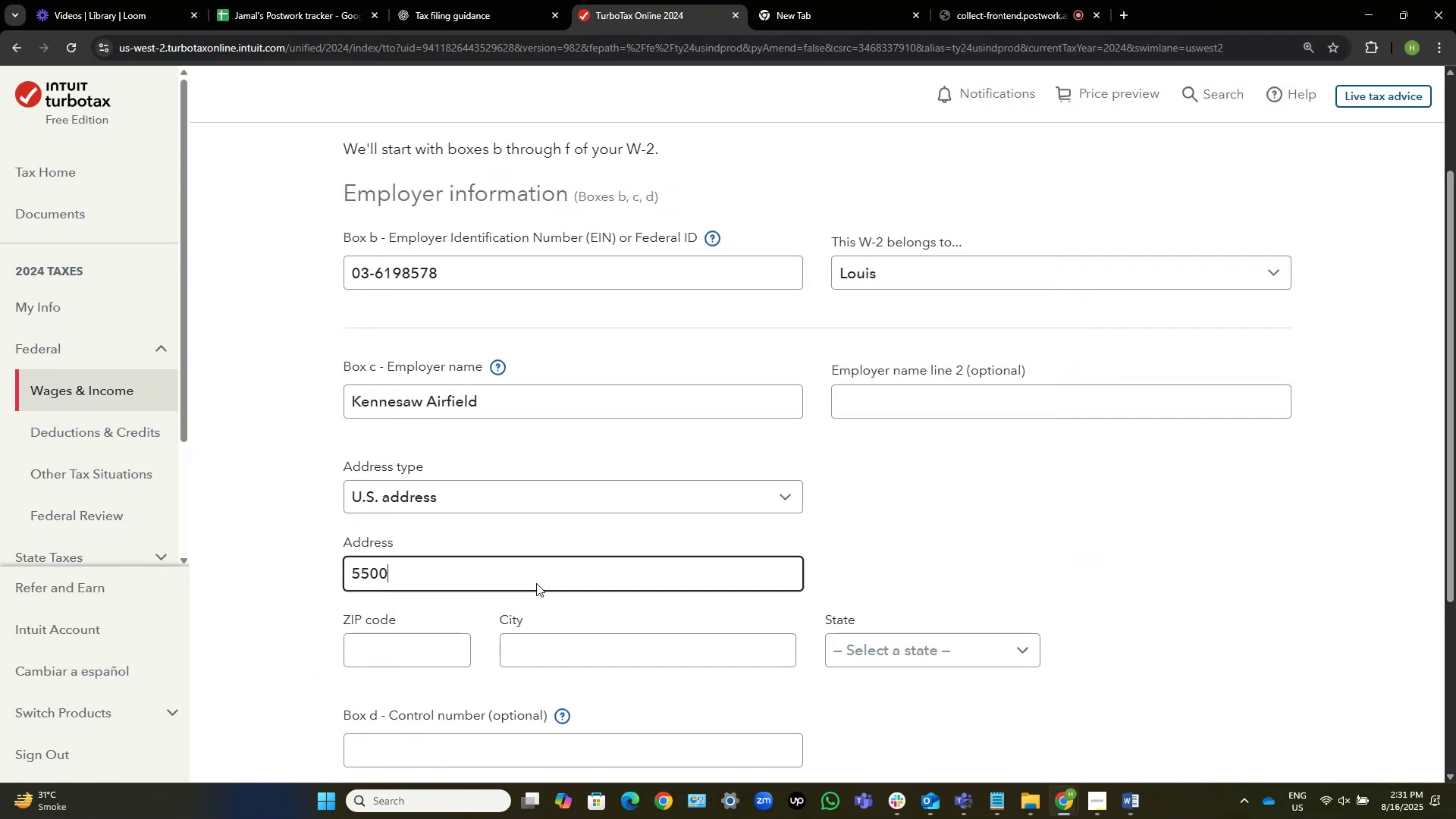 
key(Alt+AltLeft)
 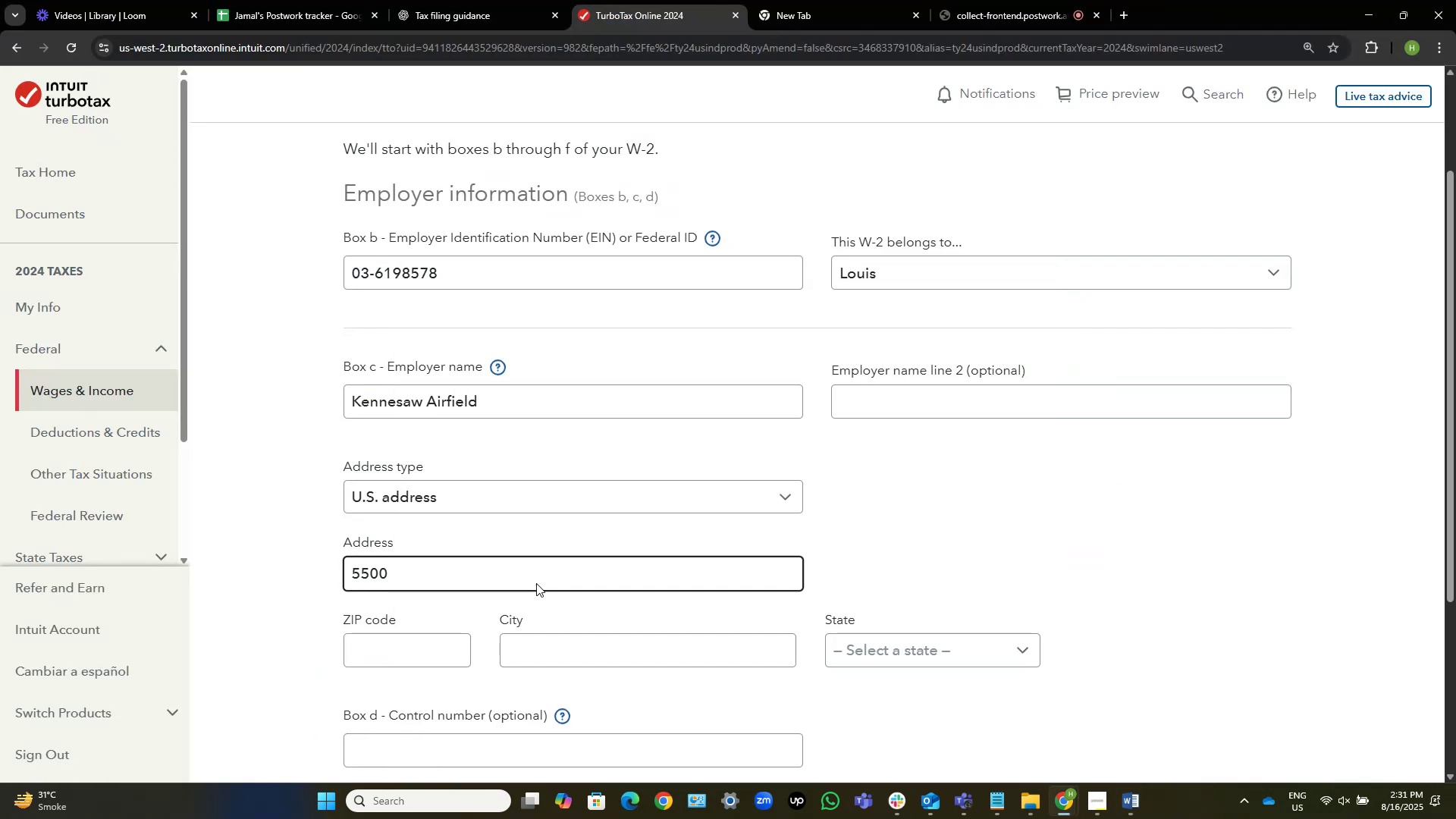 
key(Alt+Tab)
 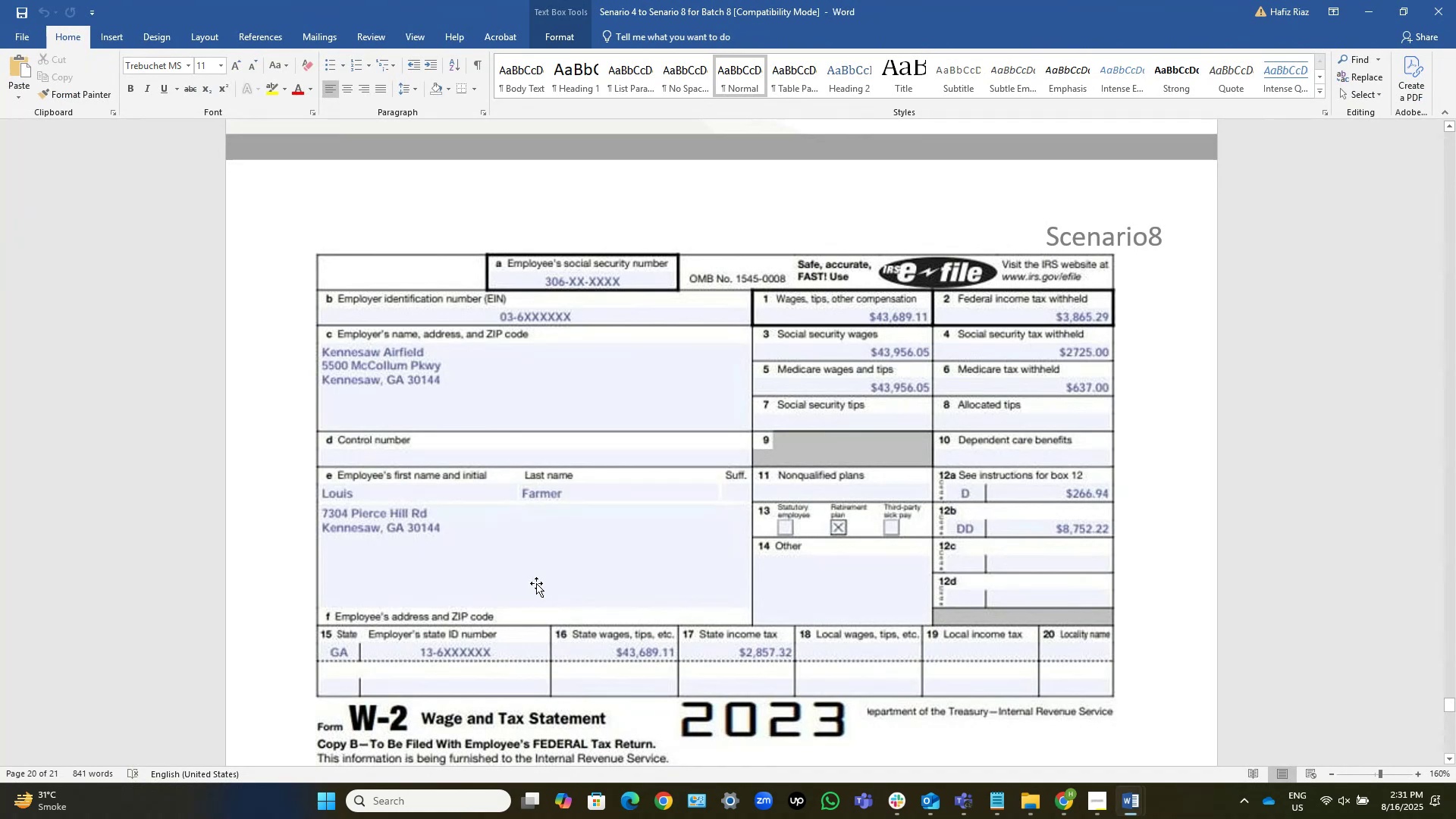 
key(Alt+Tab)
 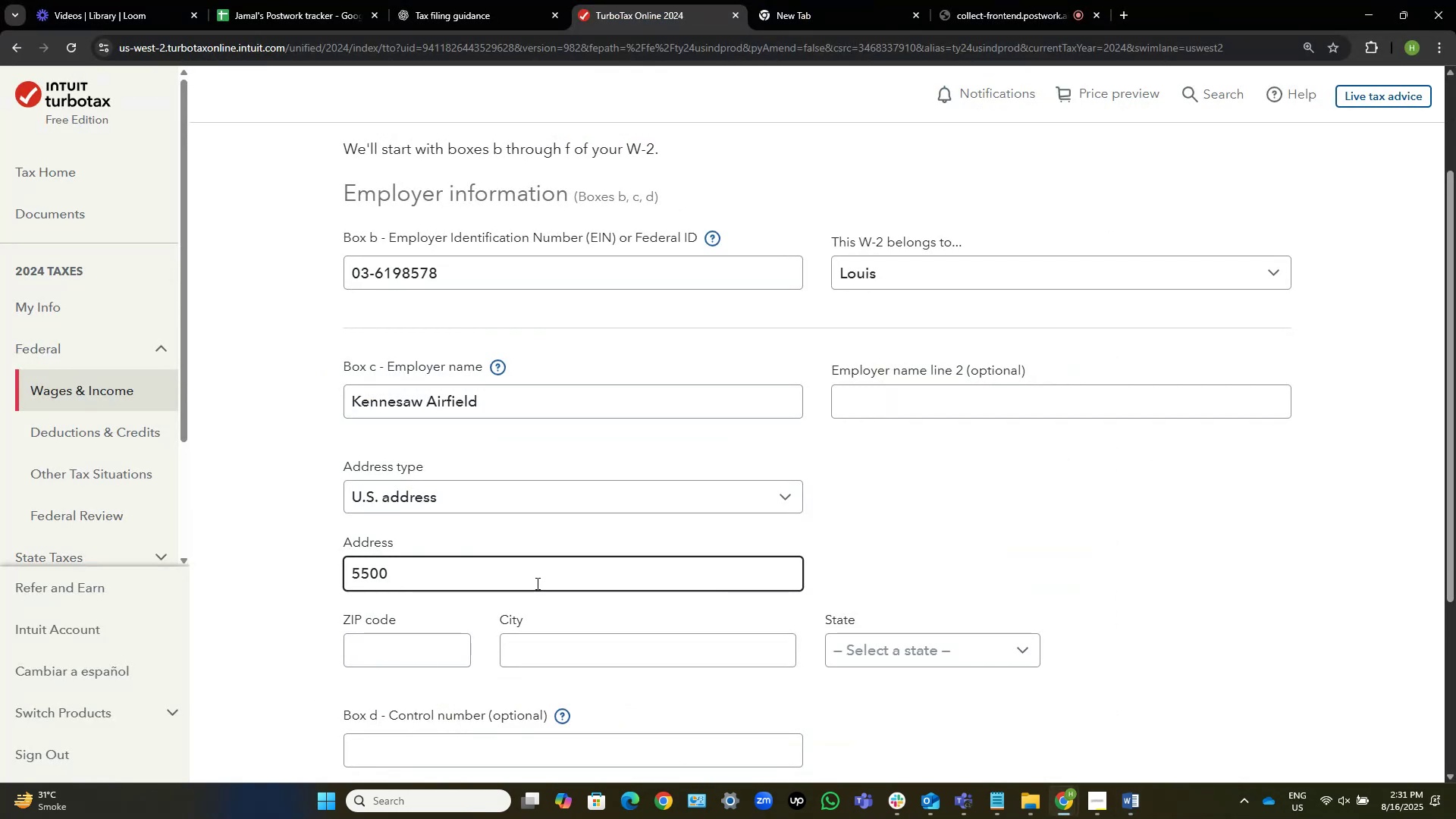 
key(Space)
 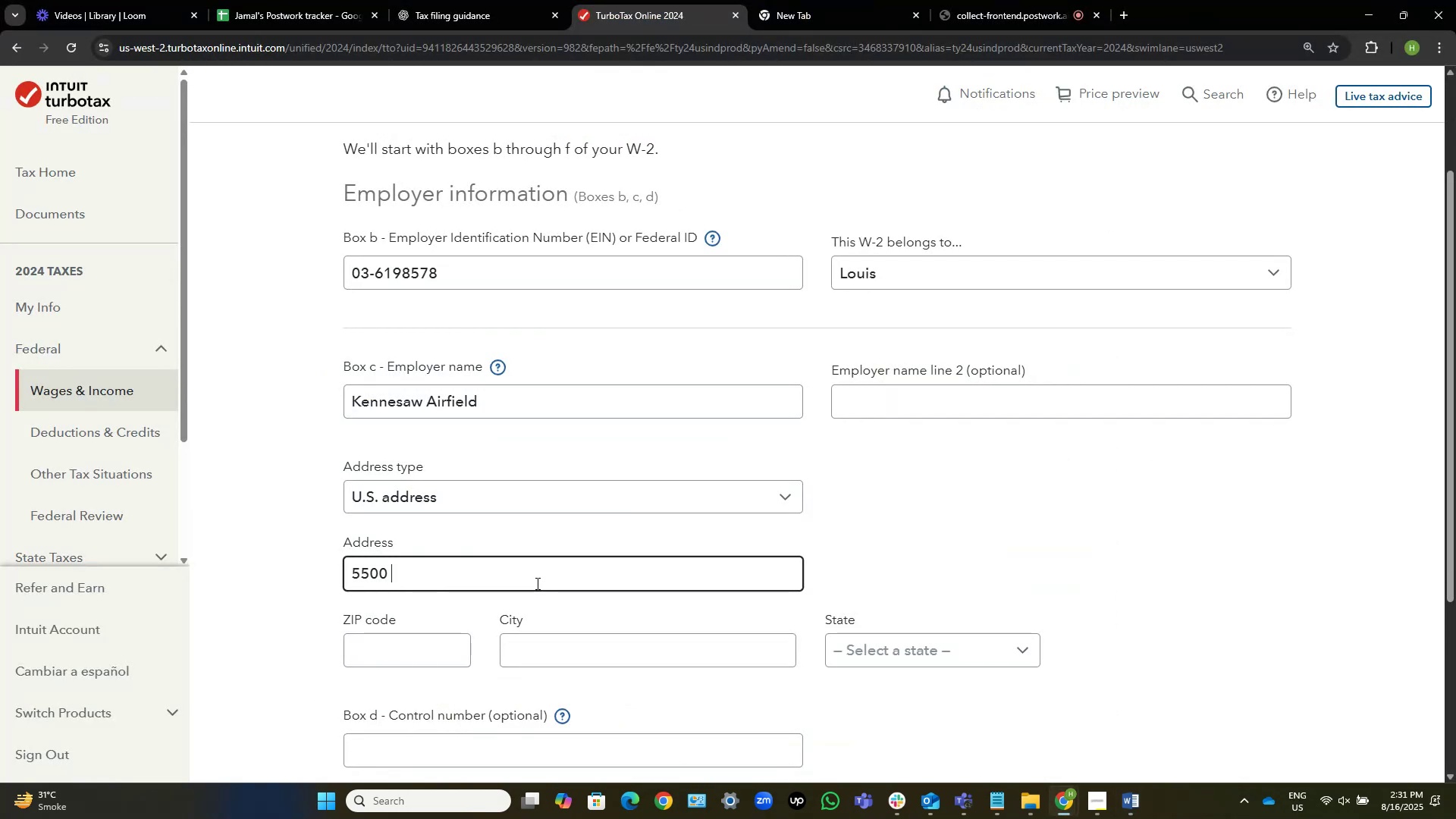 
key(Shift+M)
 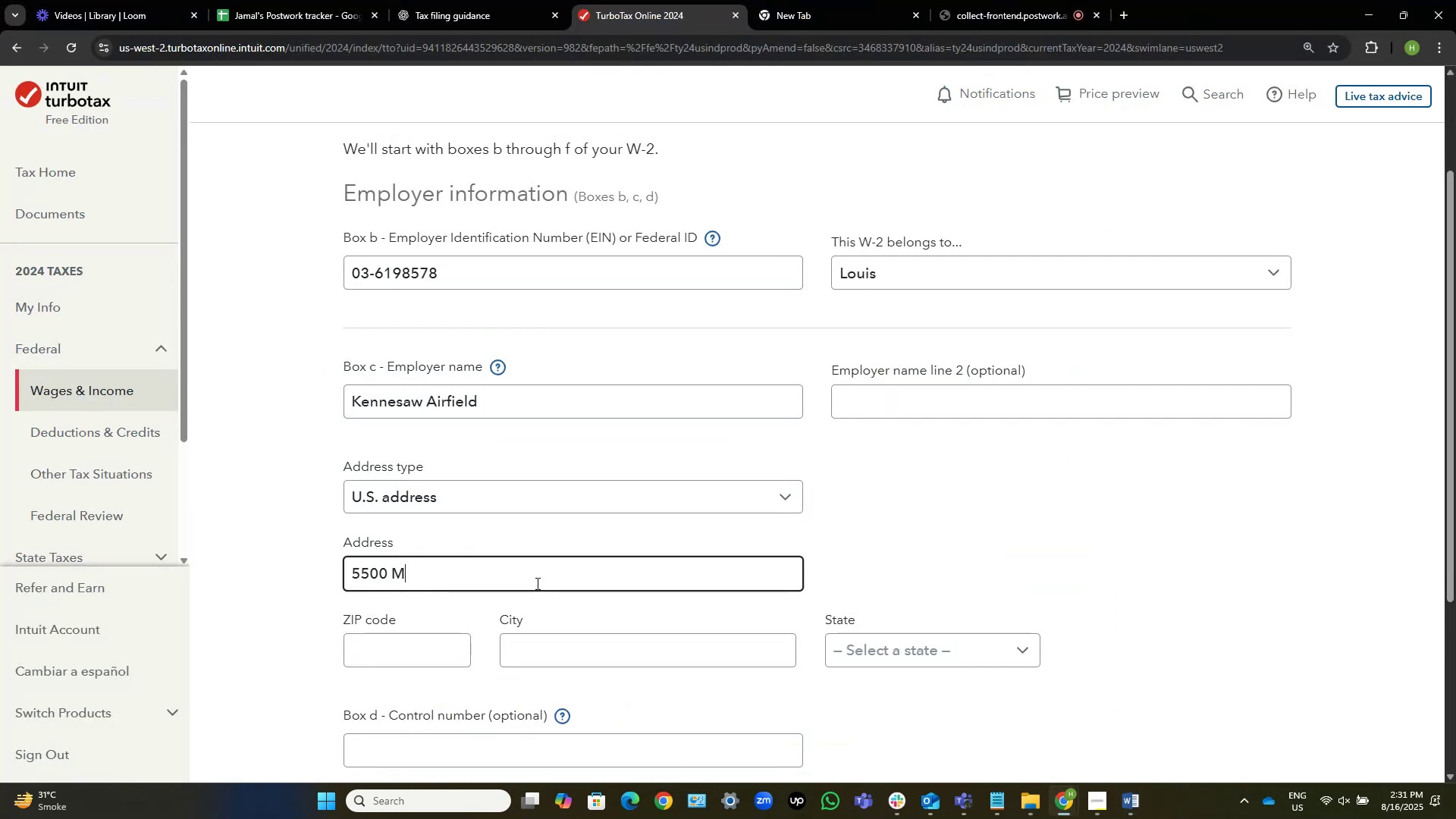 
key(Alt+AltLeft)
 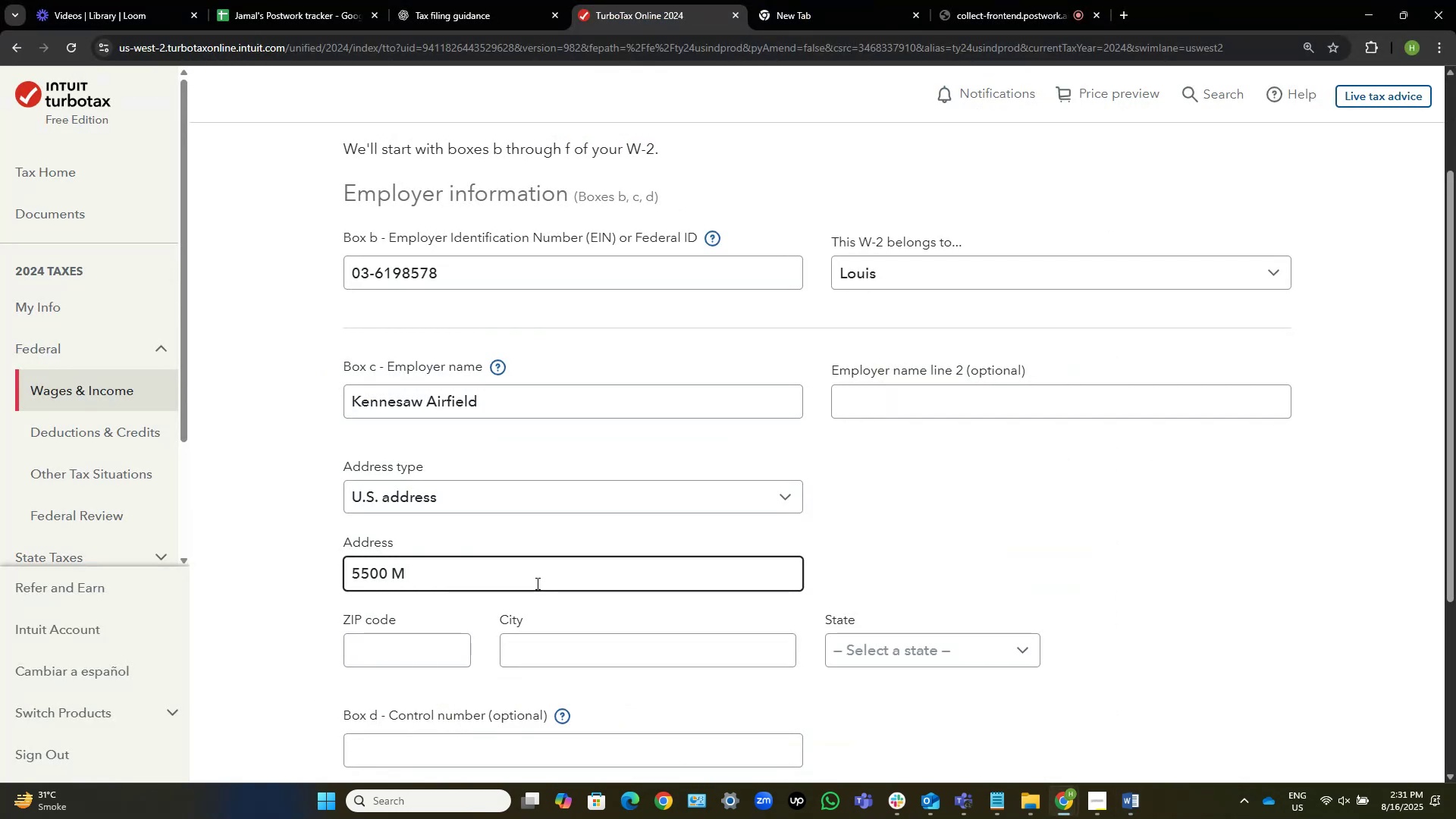 
key(Tab)
key(Tab)
type(cC)
 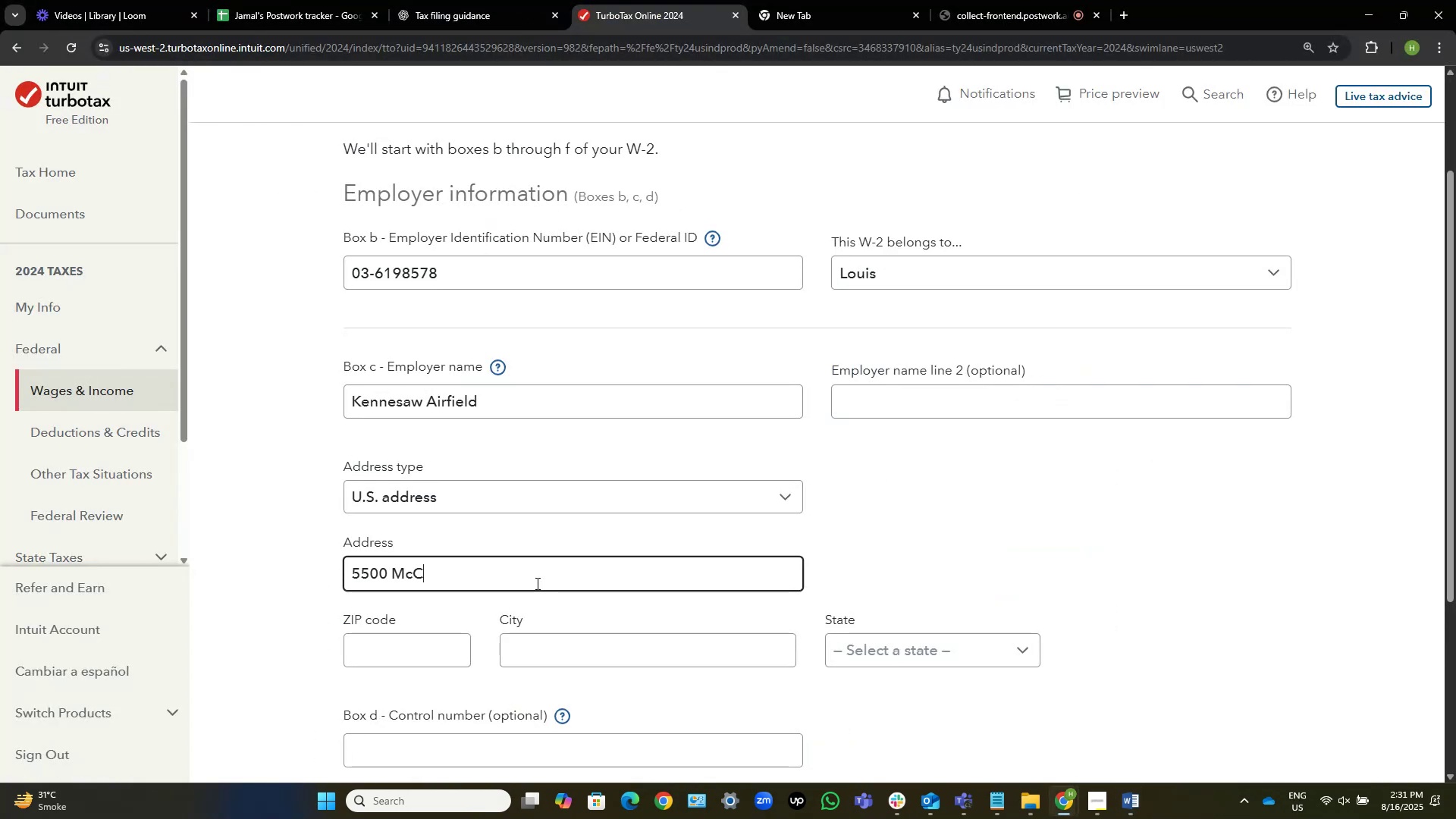 
hold_key(key=AltLeft, duration=0.4)
 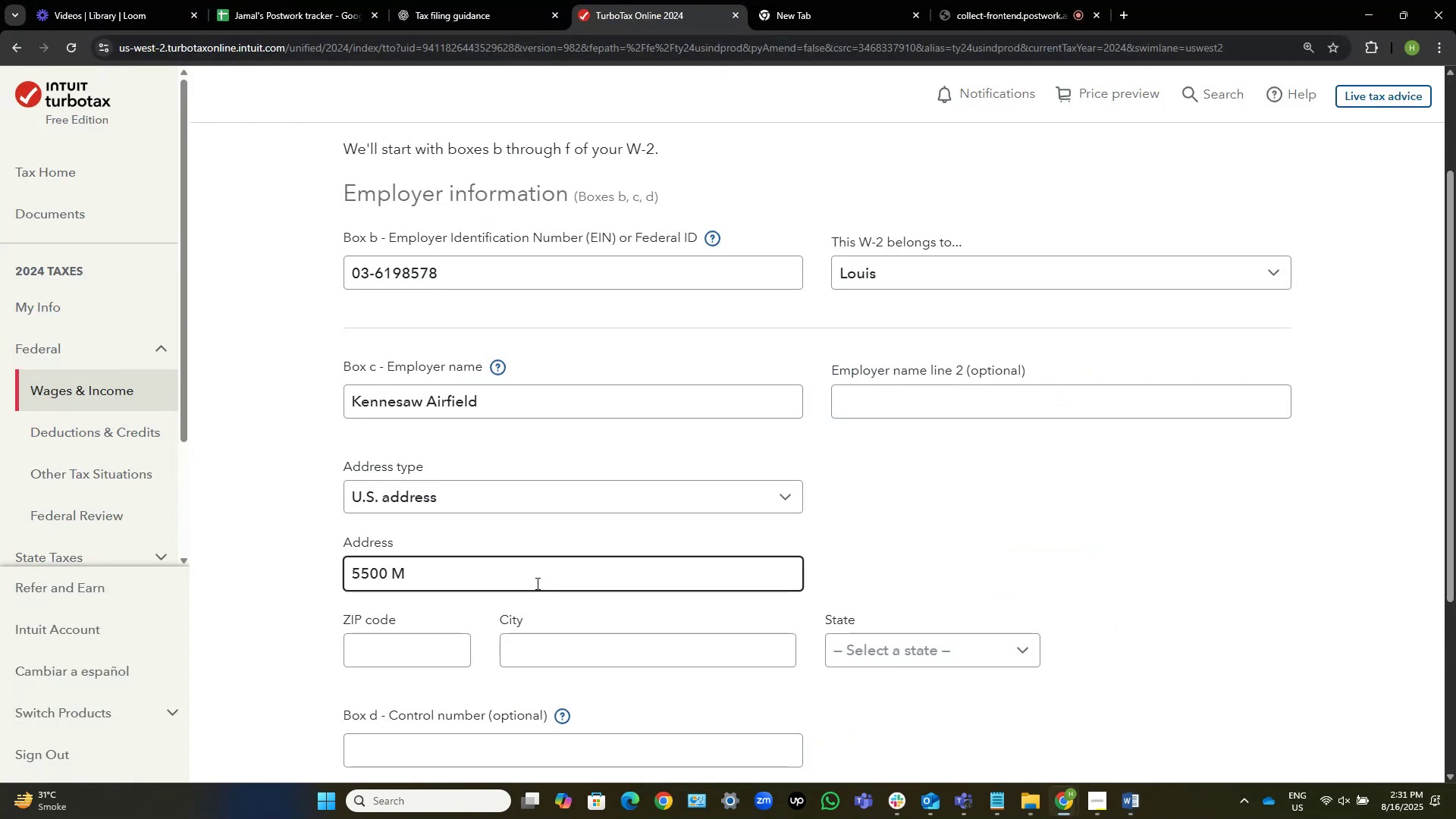 
key(Alt+AltLeft)
 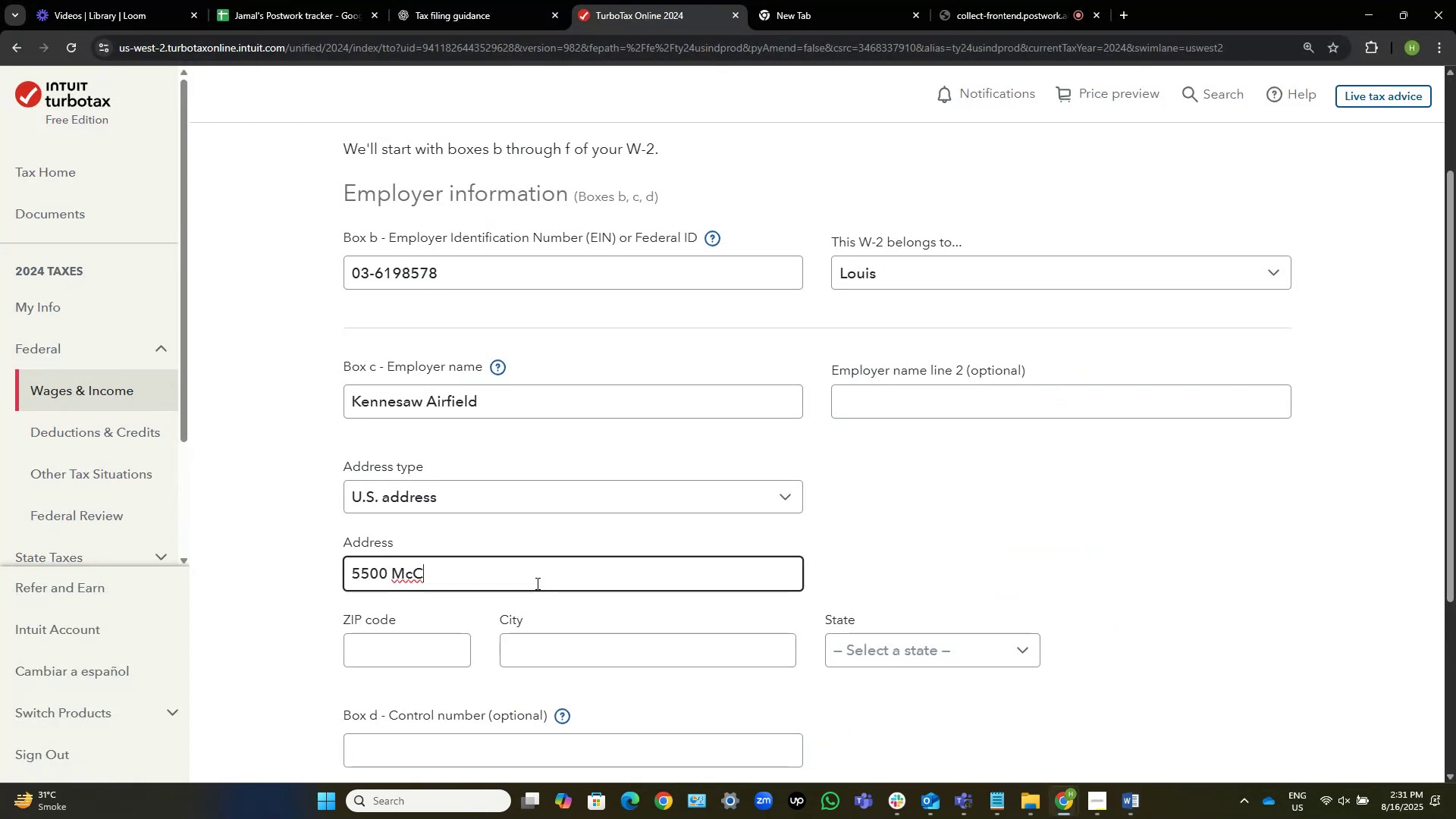 
key(Alt+Tab)
 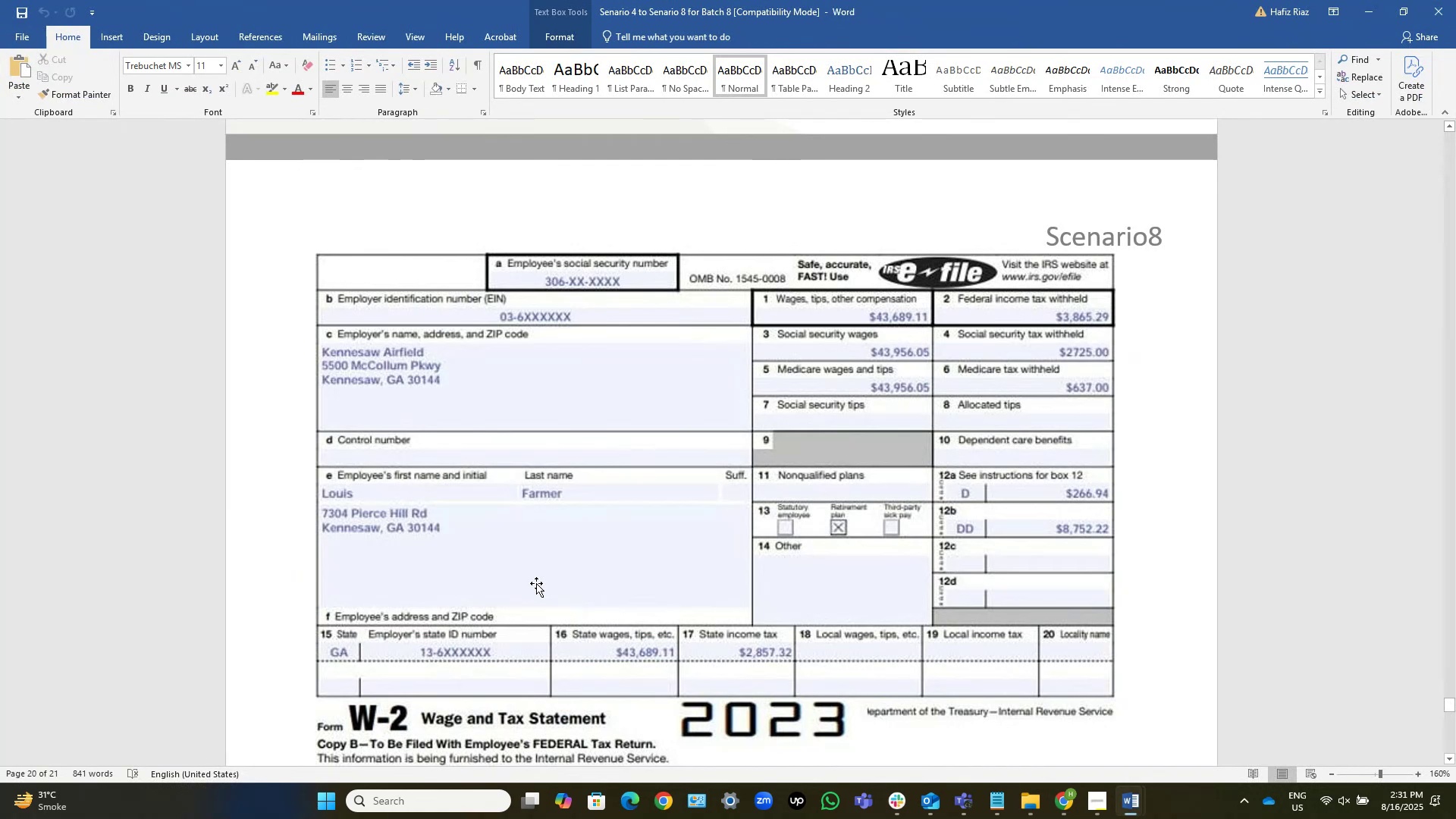 
key(Alt+AltLeft)
 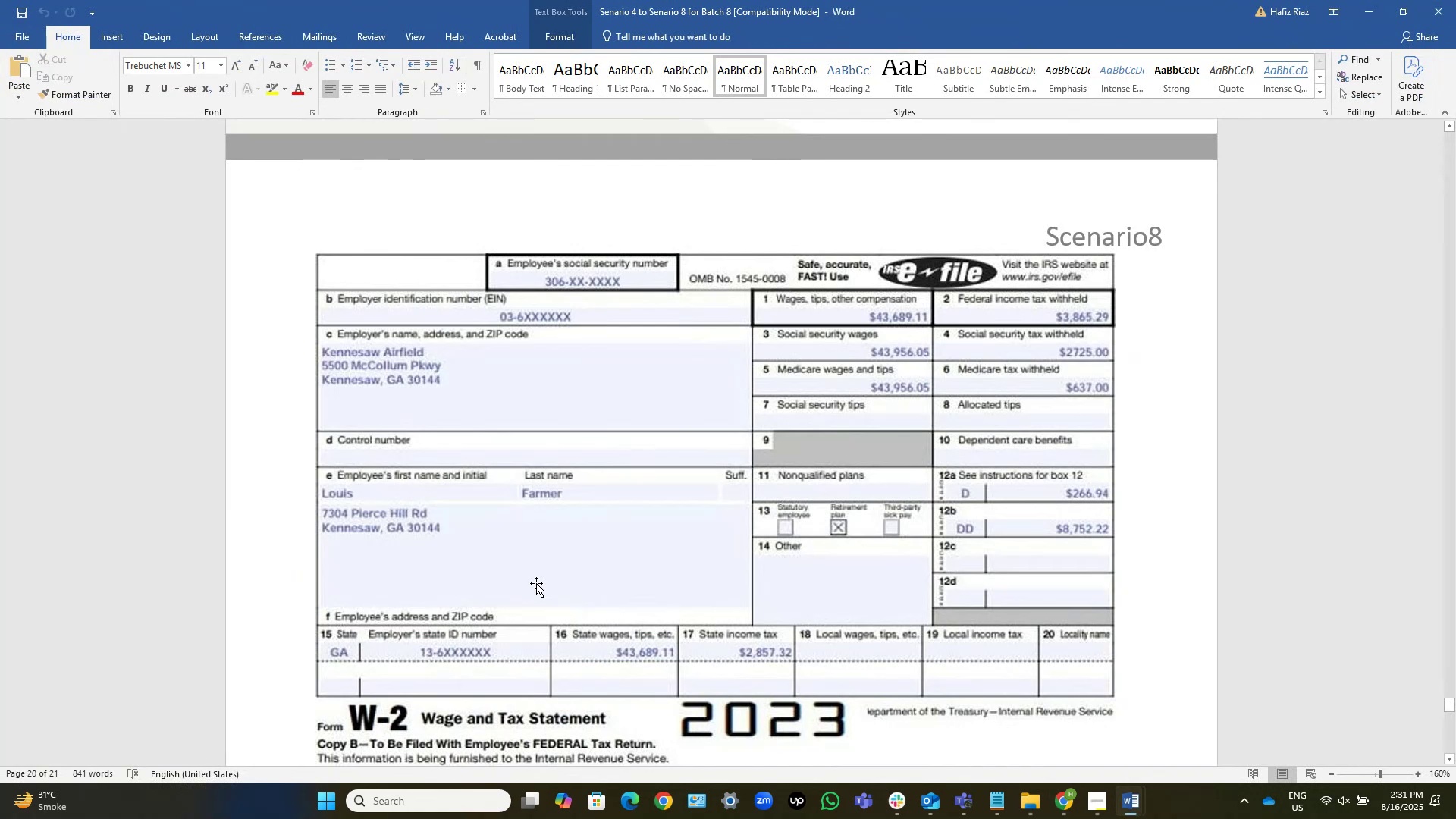 
key(Tab)
type(ollum)
 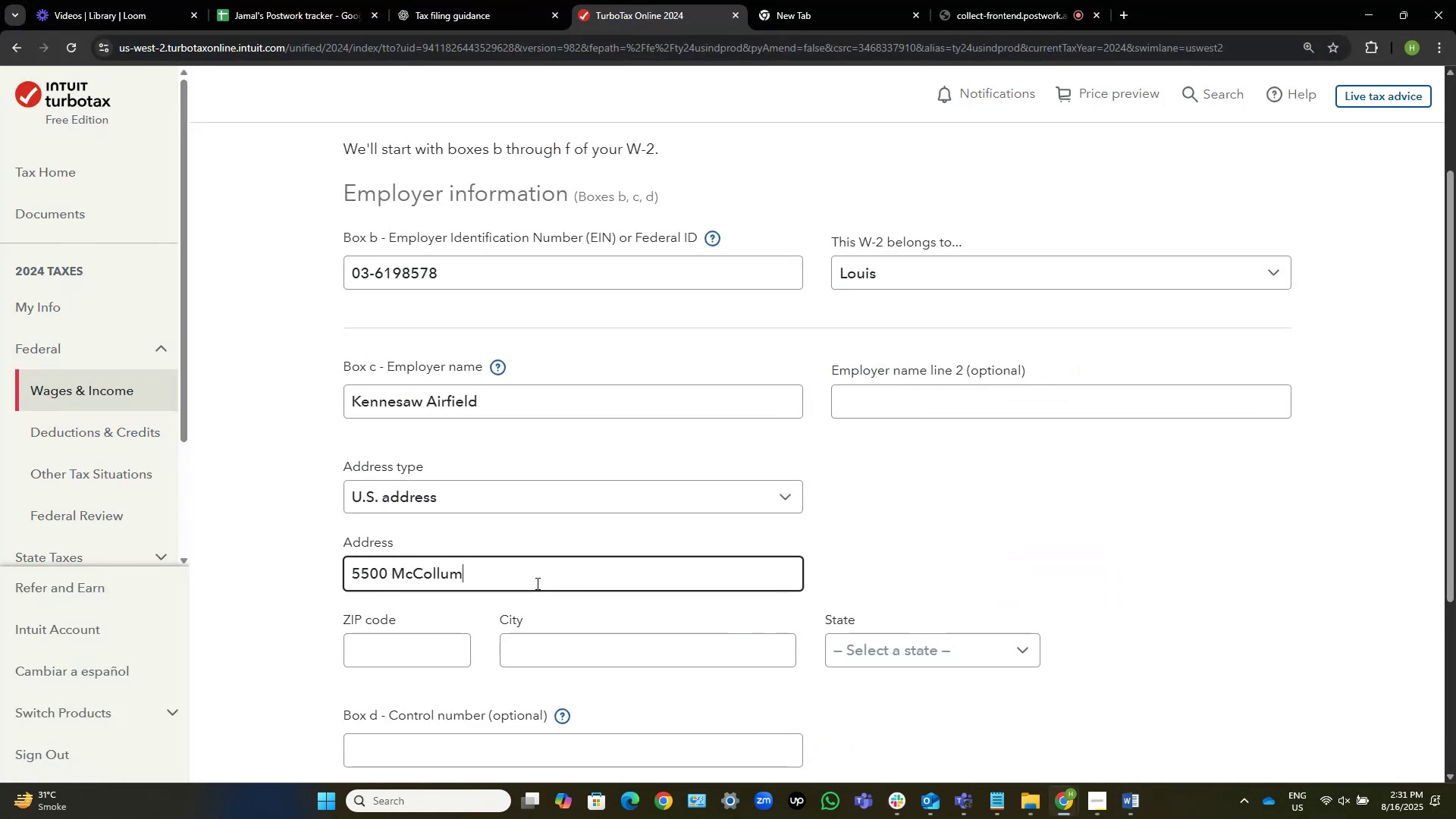 
key(Alt+AltLeft)
 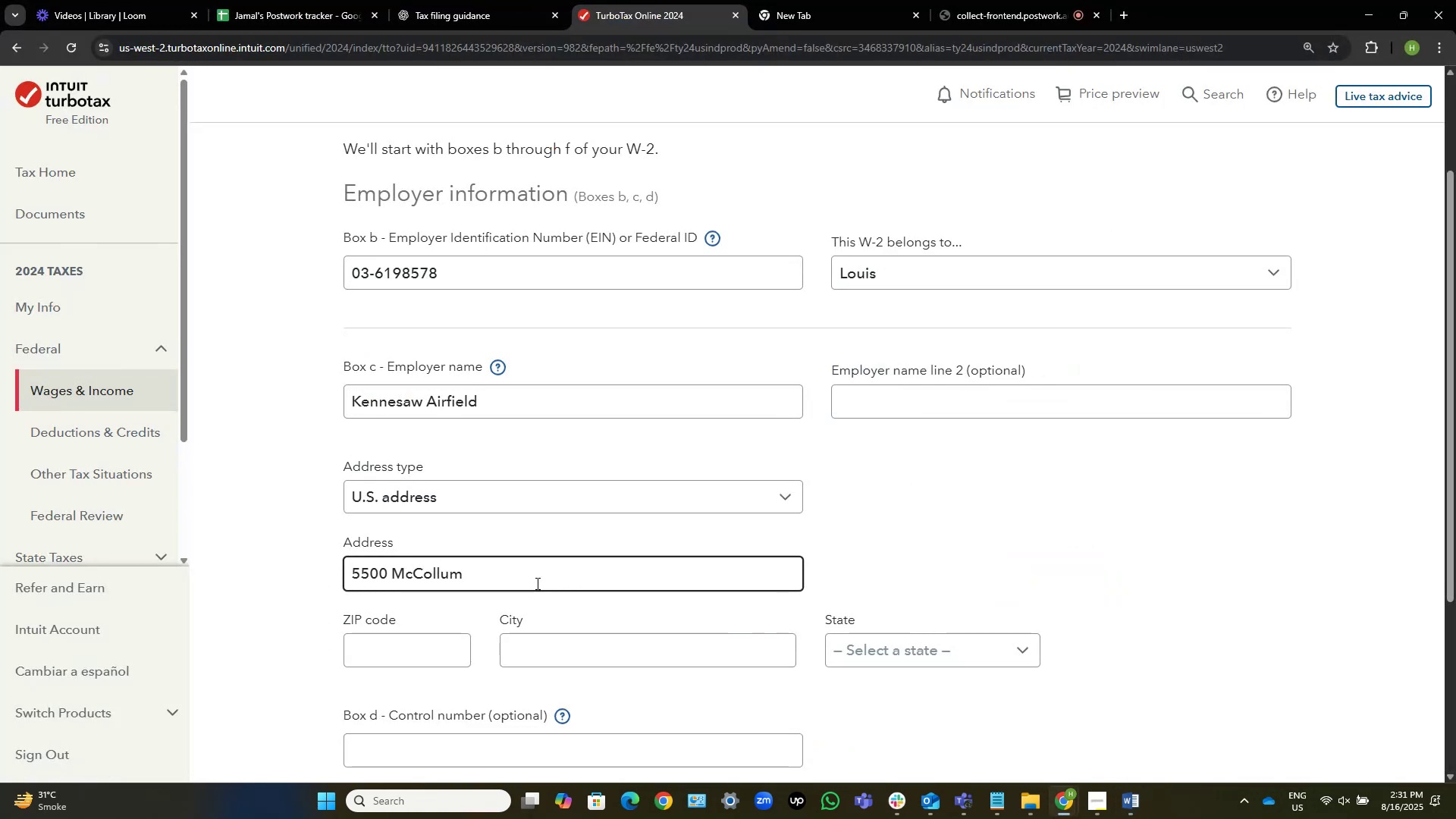 
key(Alt+Tab)
 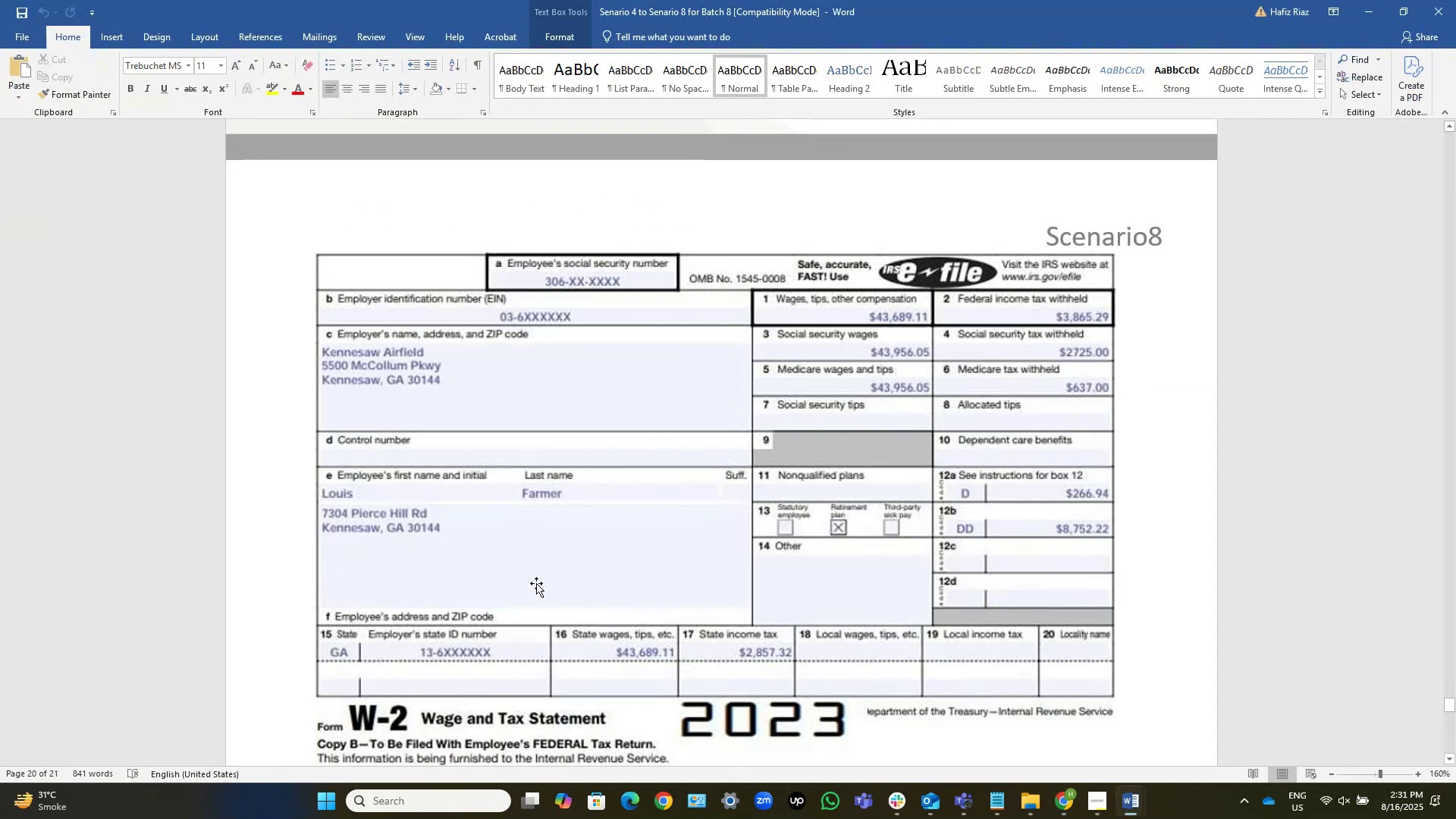 
key(Alt+AltLeft)
 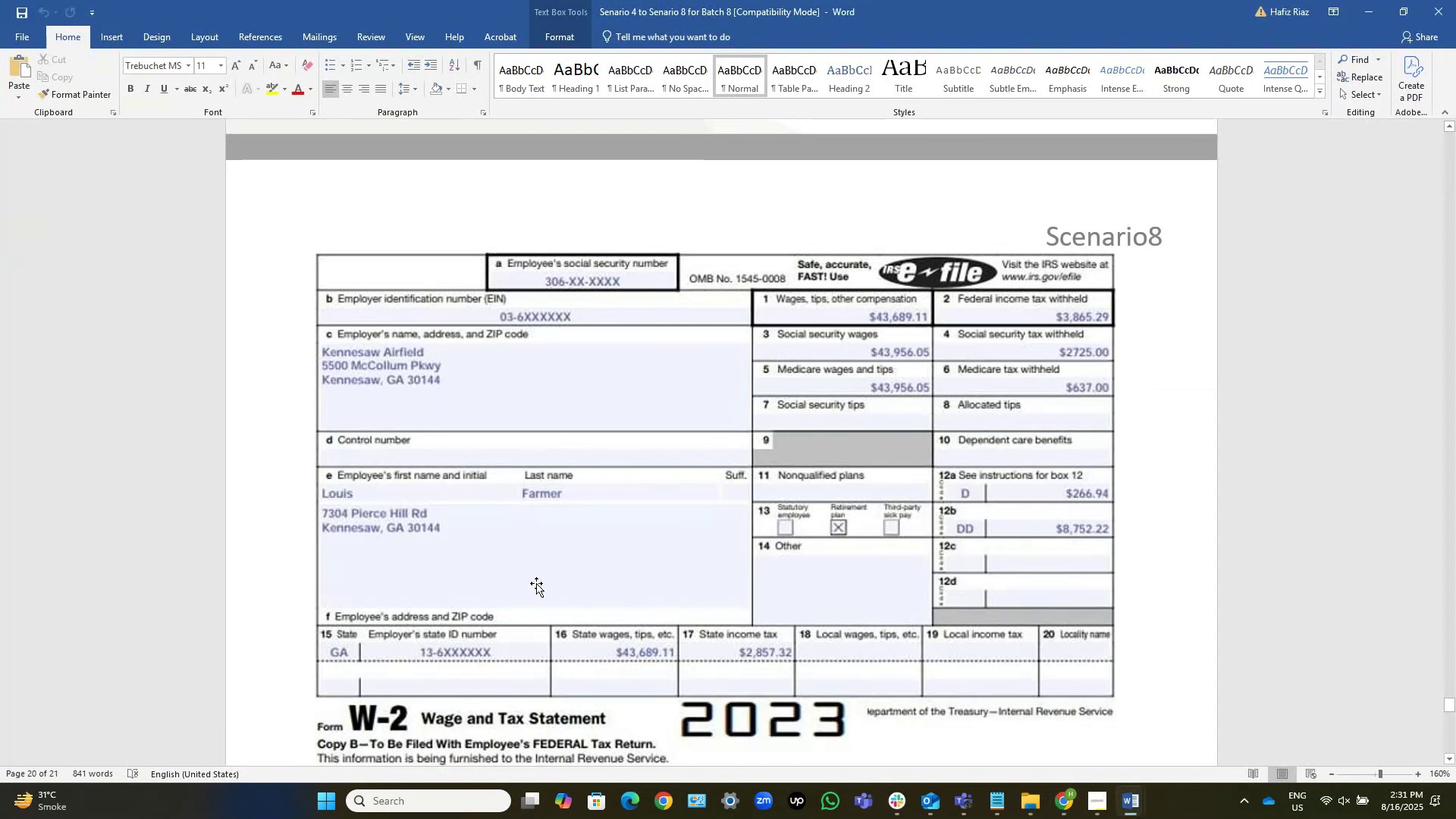 
key(Tab)
type(Pk)
key(Backspace)
key(Backspace)
type( P)
 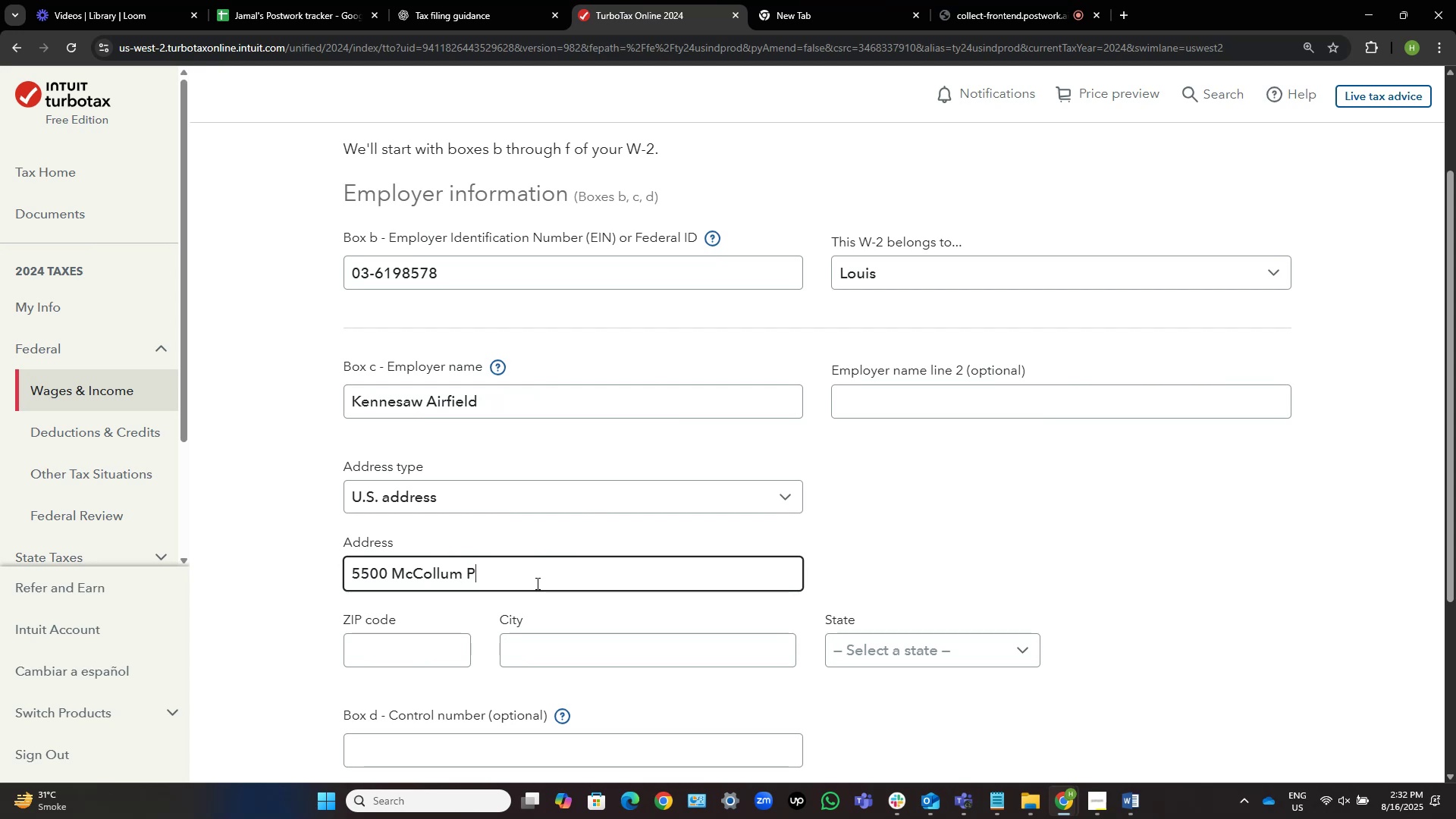 
 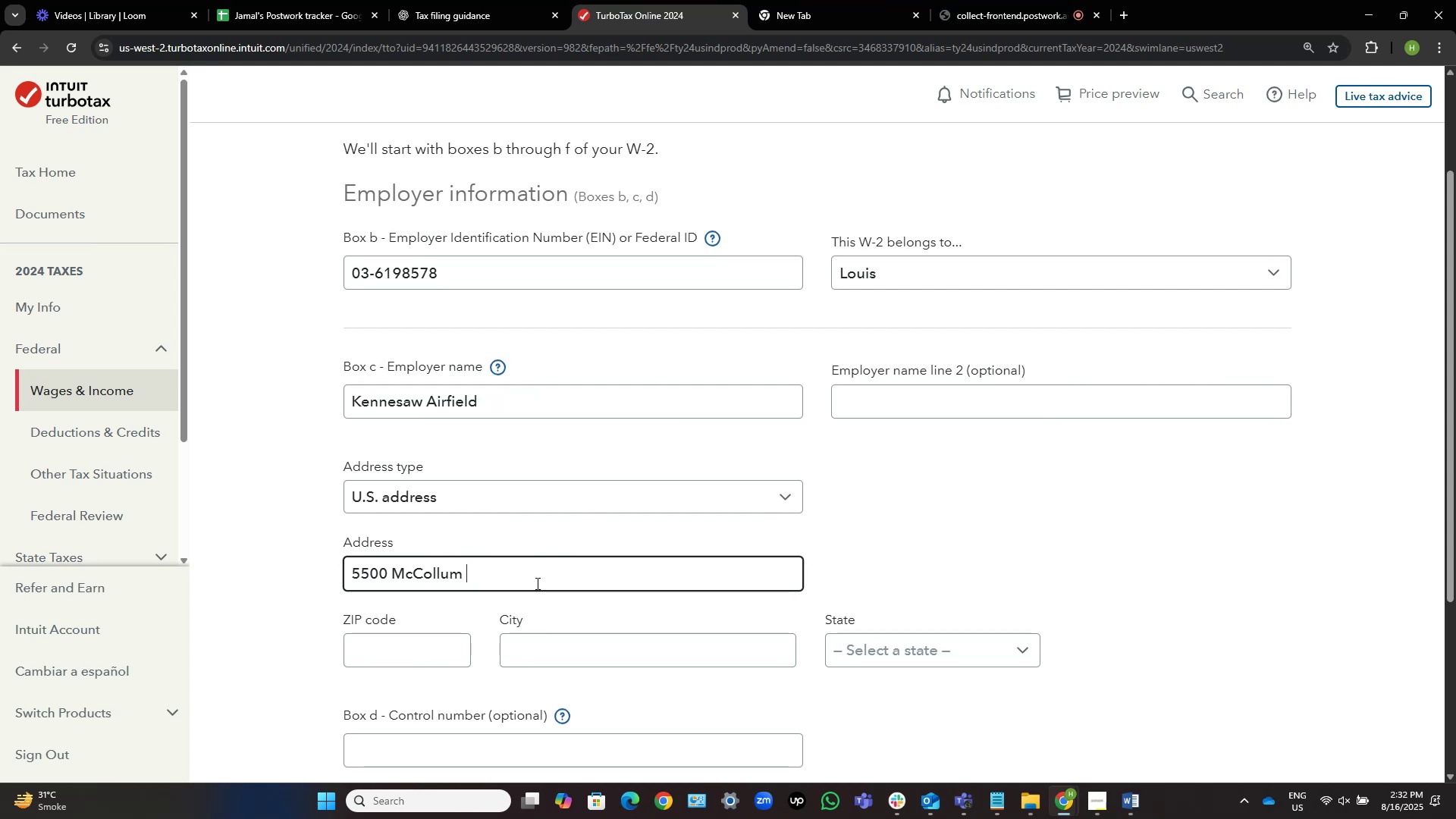 
key(Alt+AltLeft)
 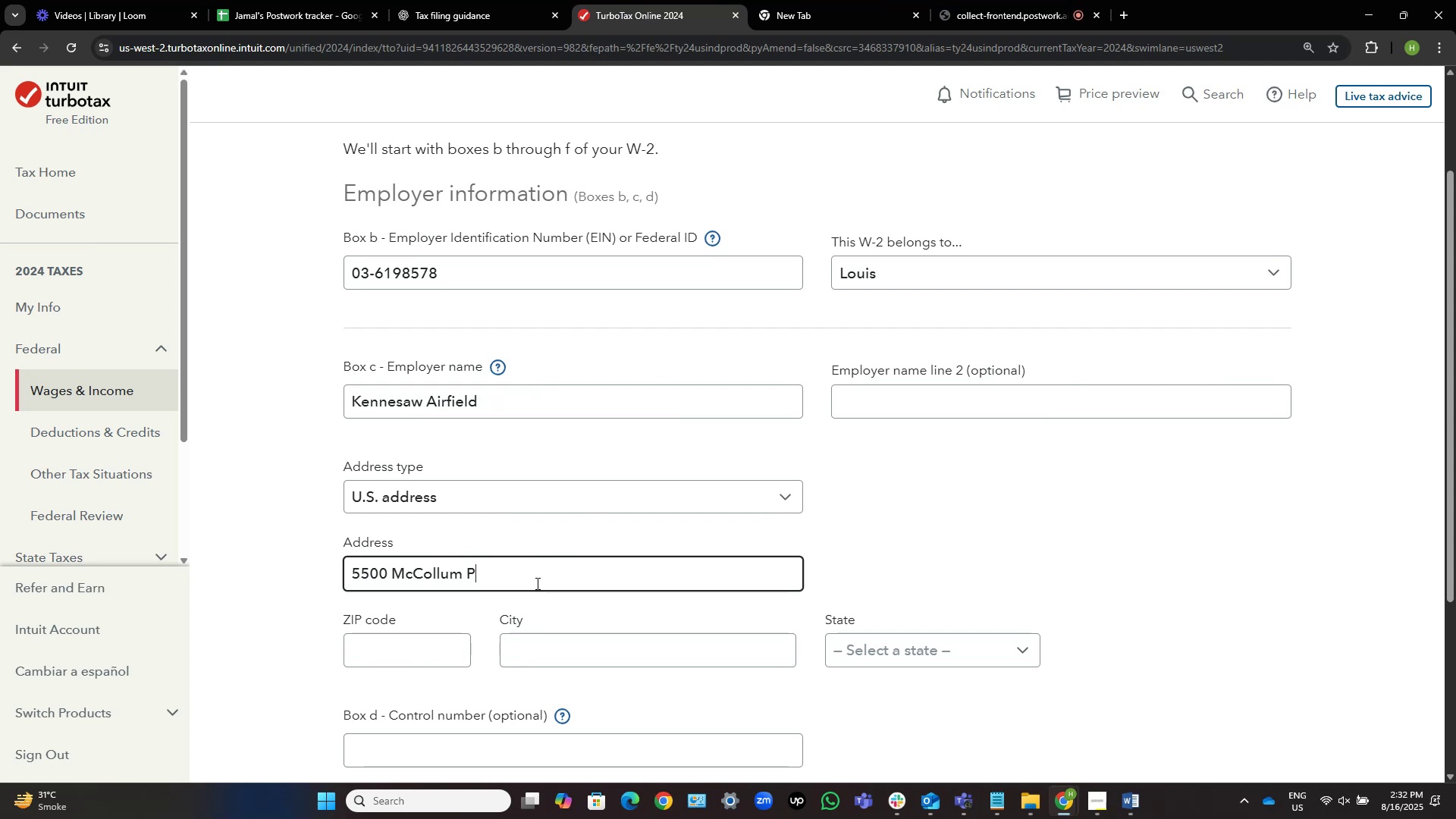 
key(Alt+Tab)
 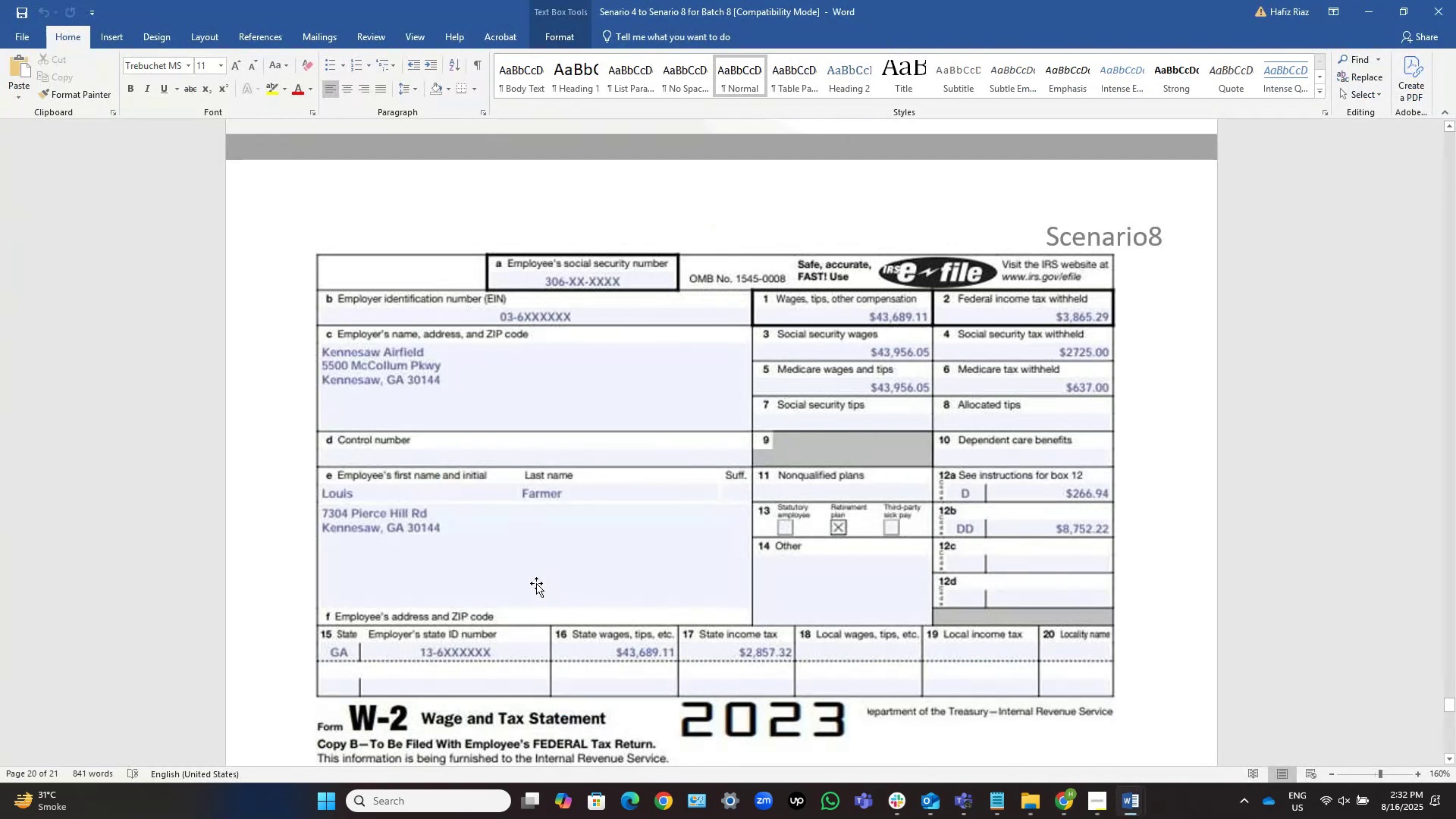 
key(Alt+AltLeft)
 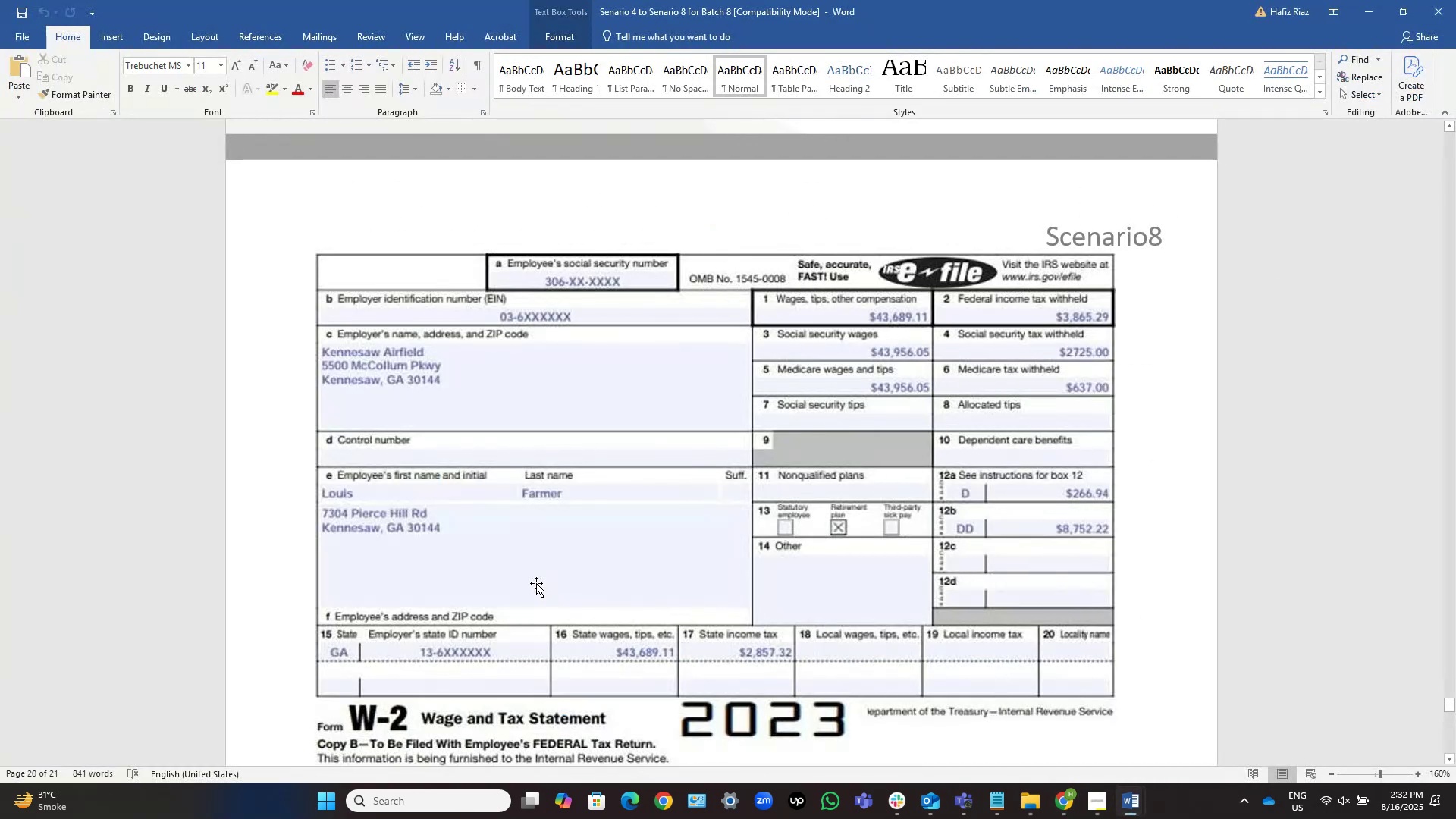 
key(Tab)
type(kwy)
 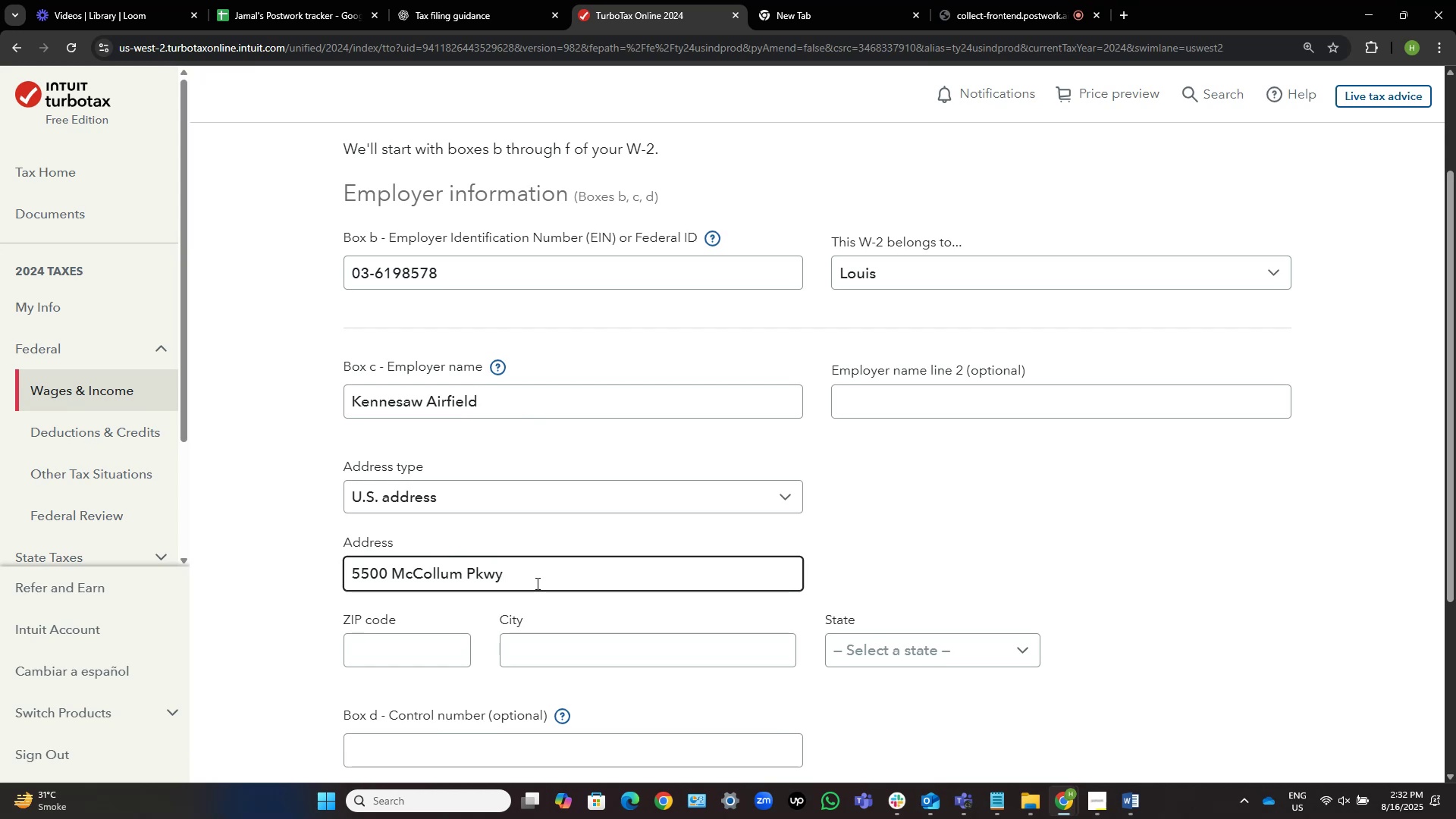 
wait(5.41)
 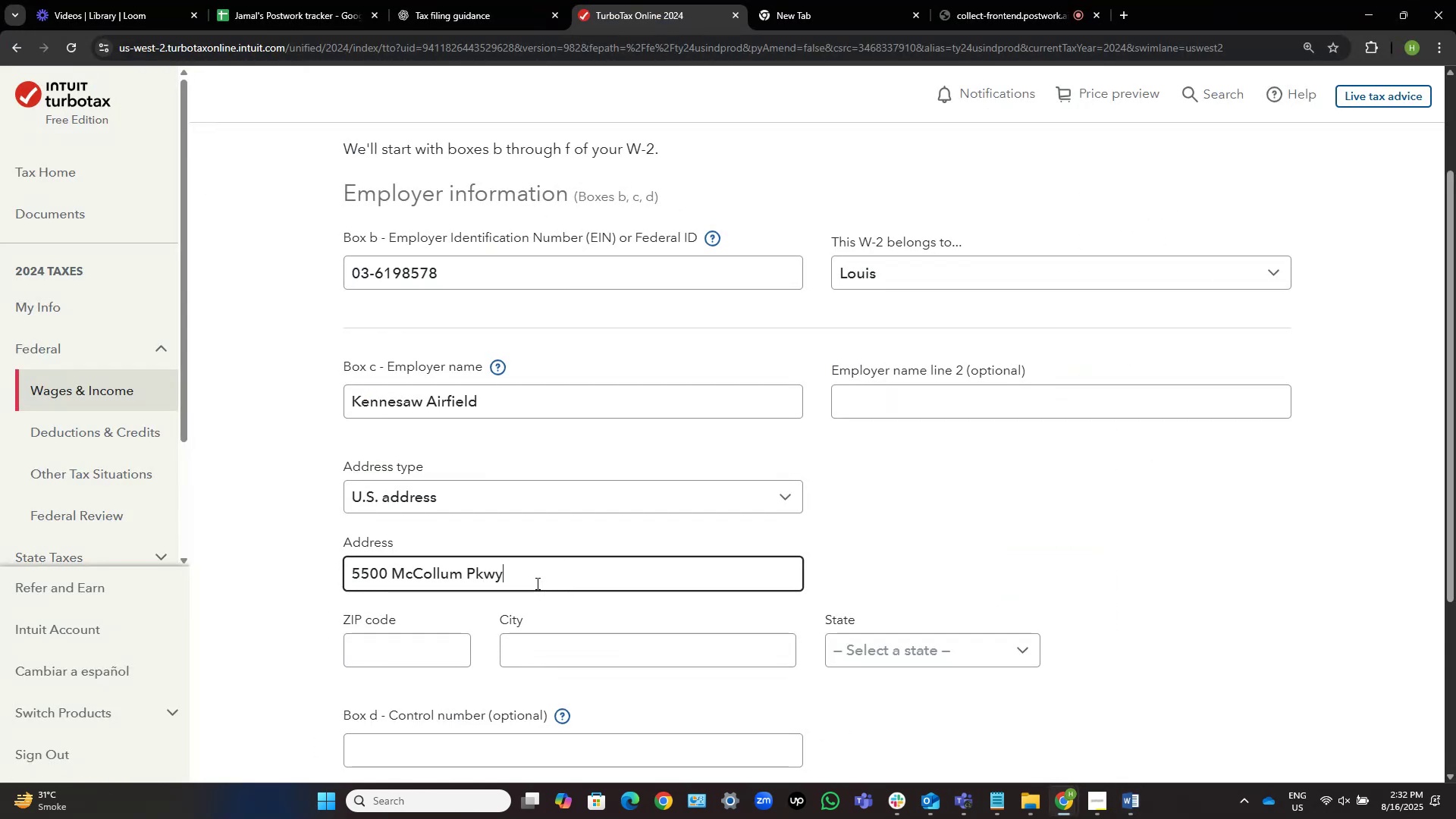 
key(Alt+Tab)
 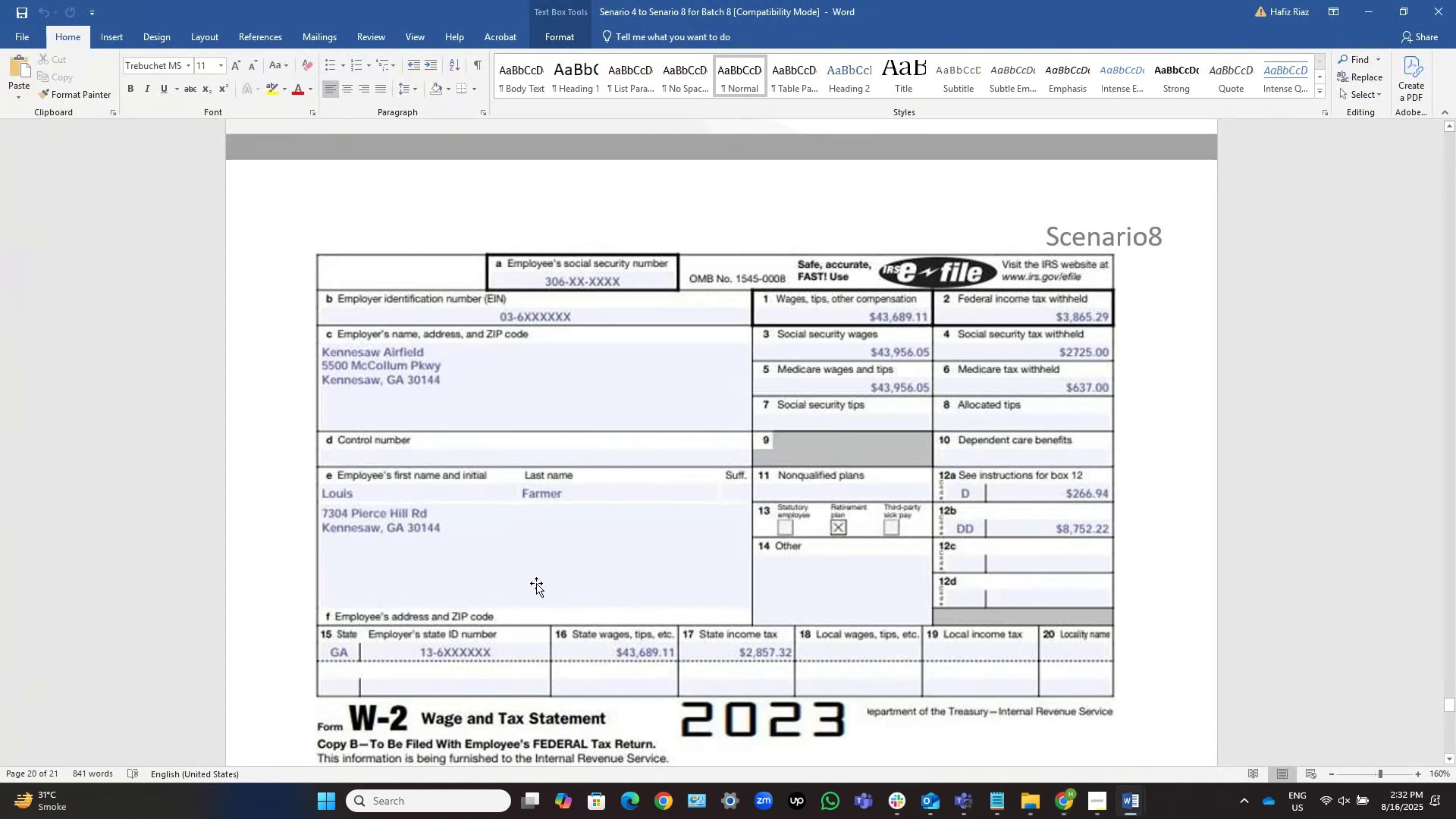 
key(Alt+Tab)
 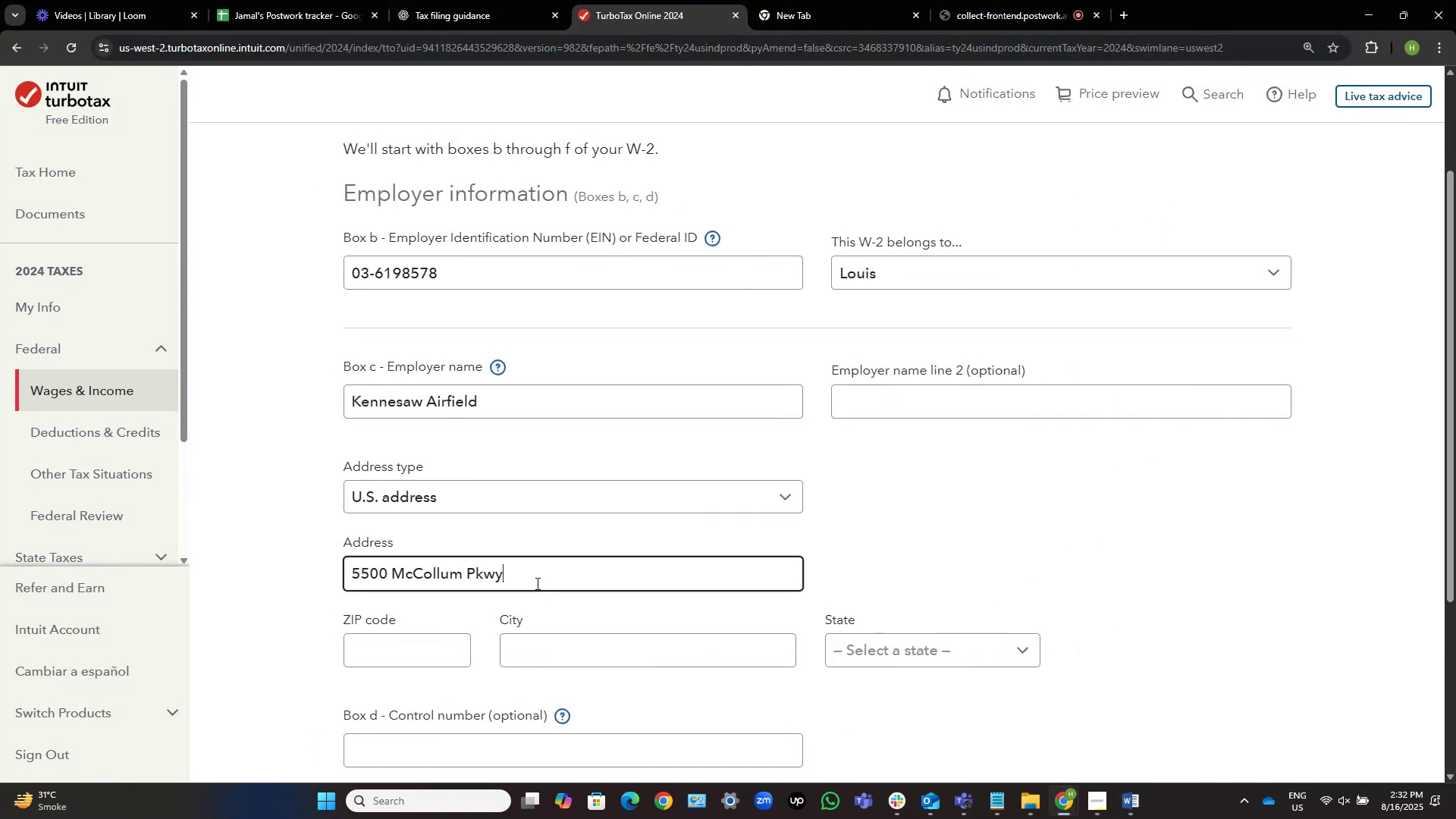 
key(Alt+Tab)
 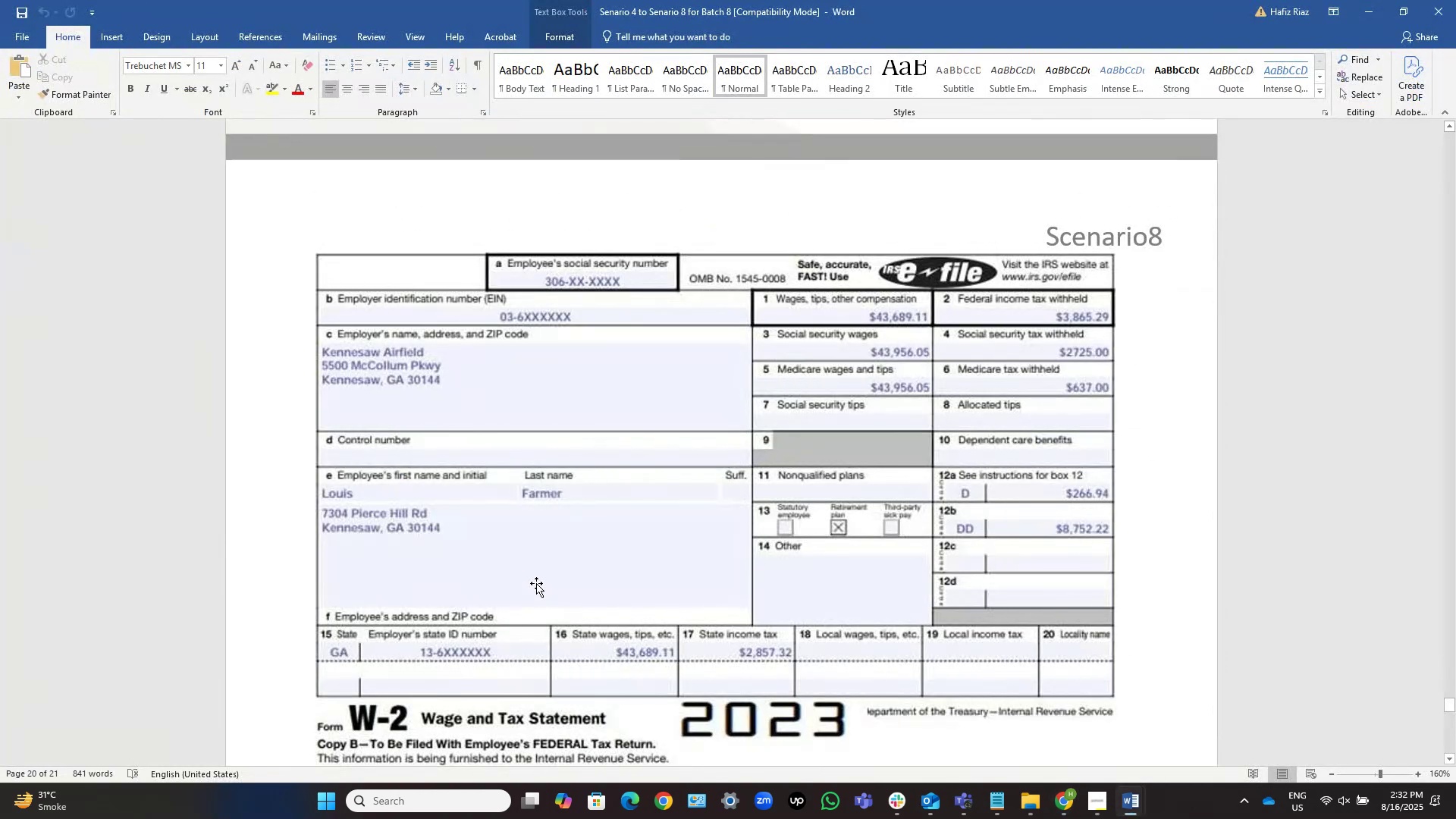 
key(Alt+Tab)
 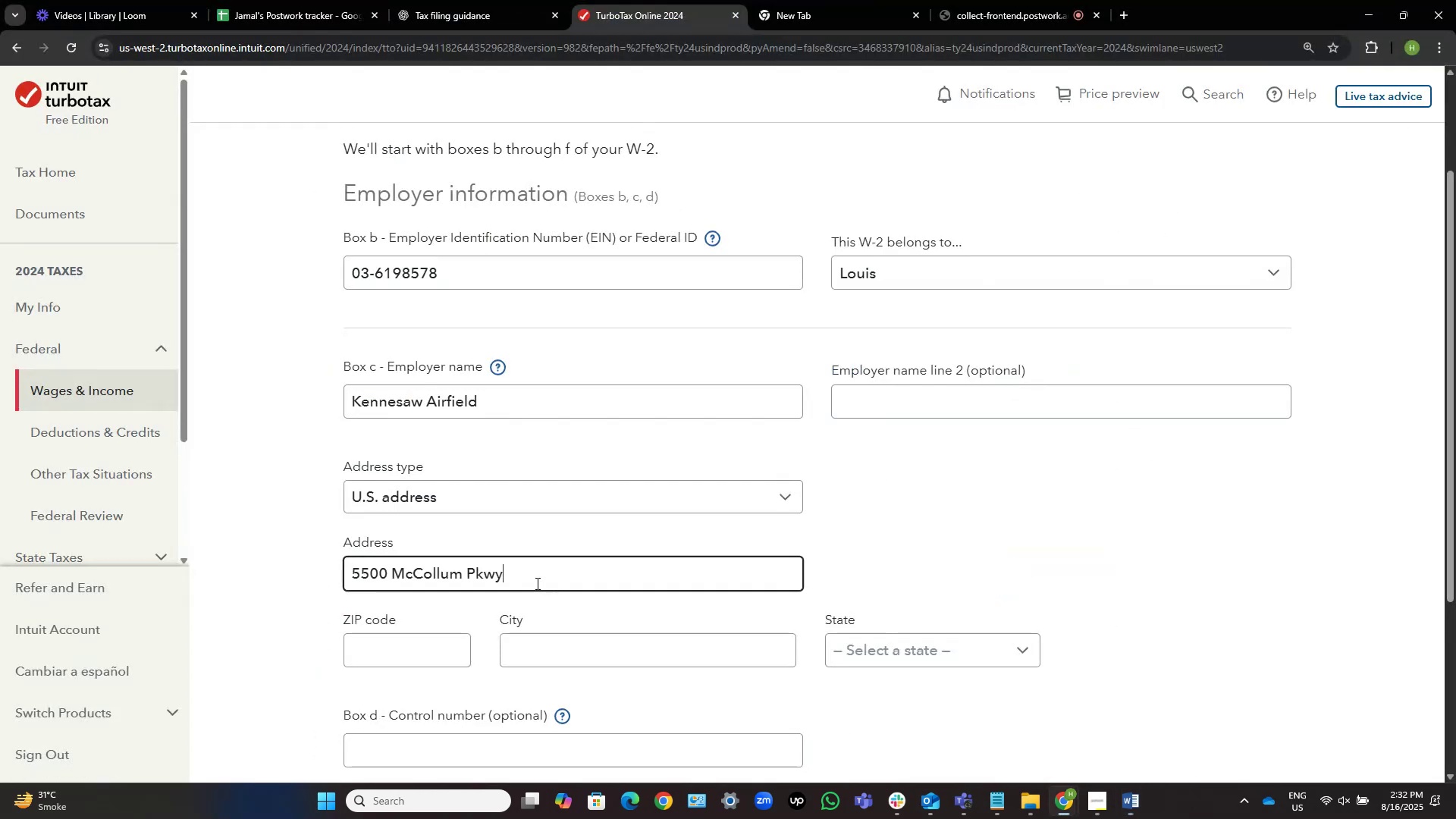 
key(Alt+Tab)
 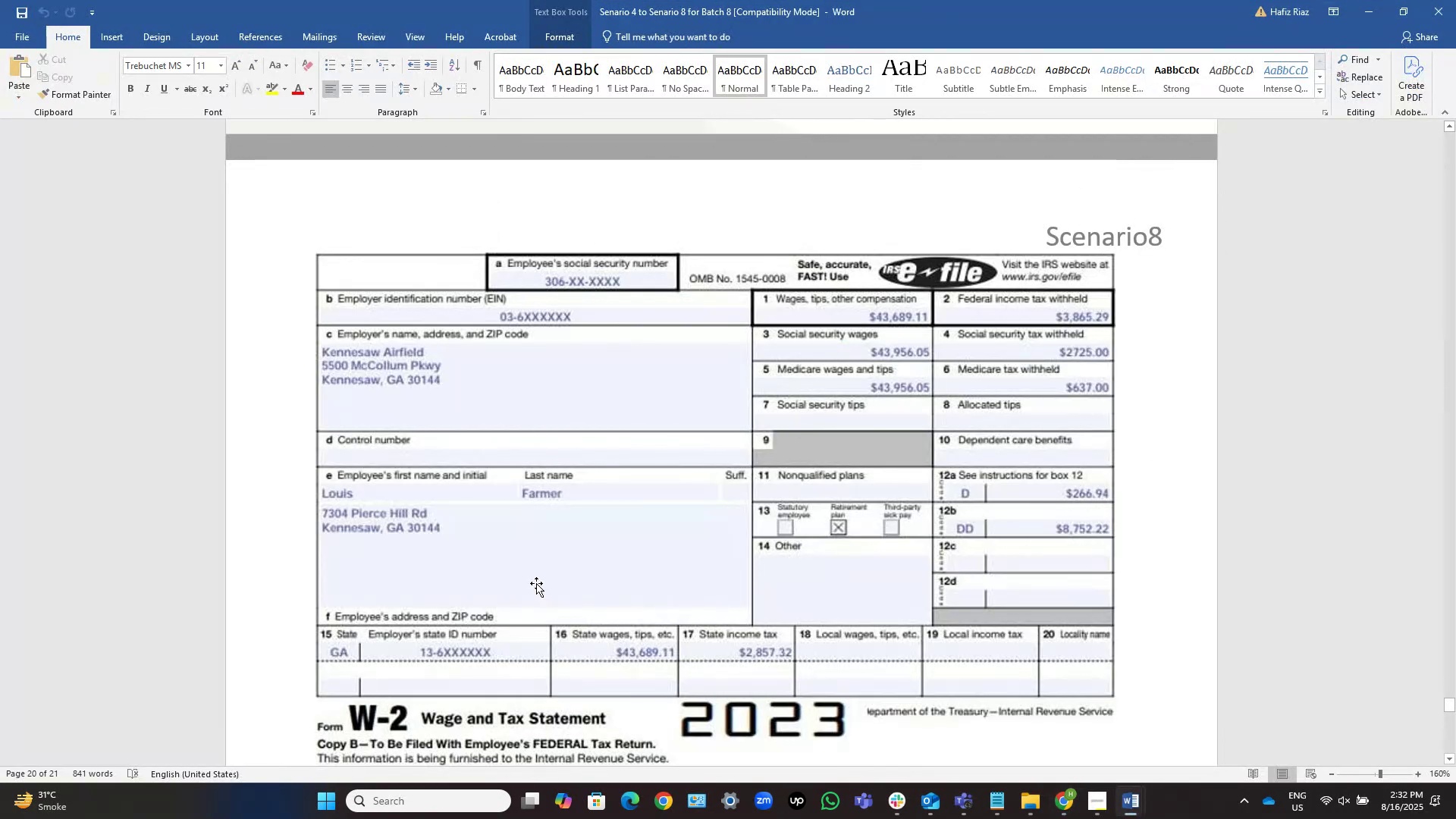 
key(Alt+AltLeft)
 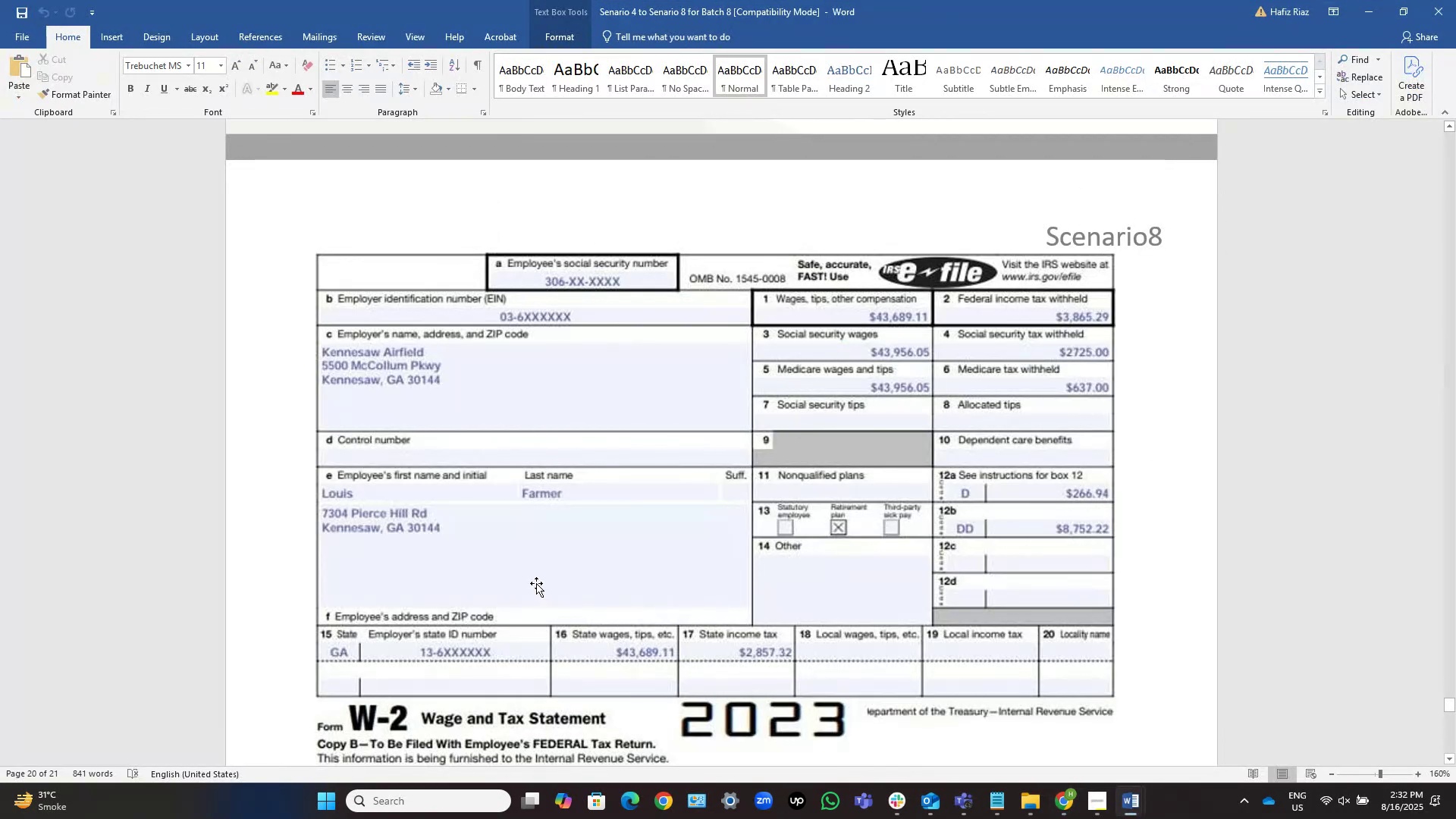 
key(Alt+Tab)
 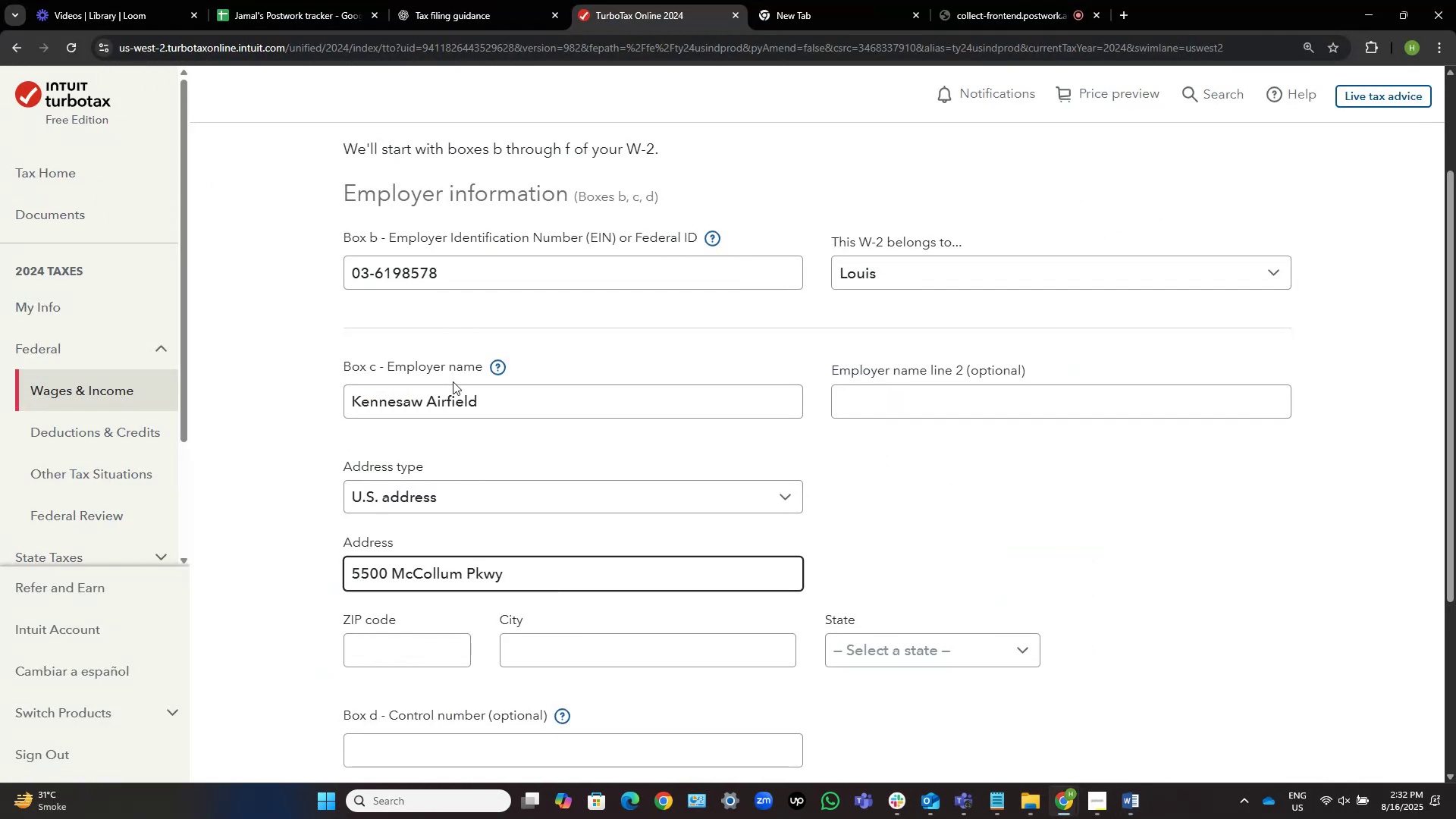 
left_click_drag(start_coordinate=[421, 403], to_coordinate=[213, 383])
 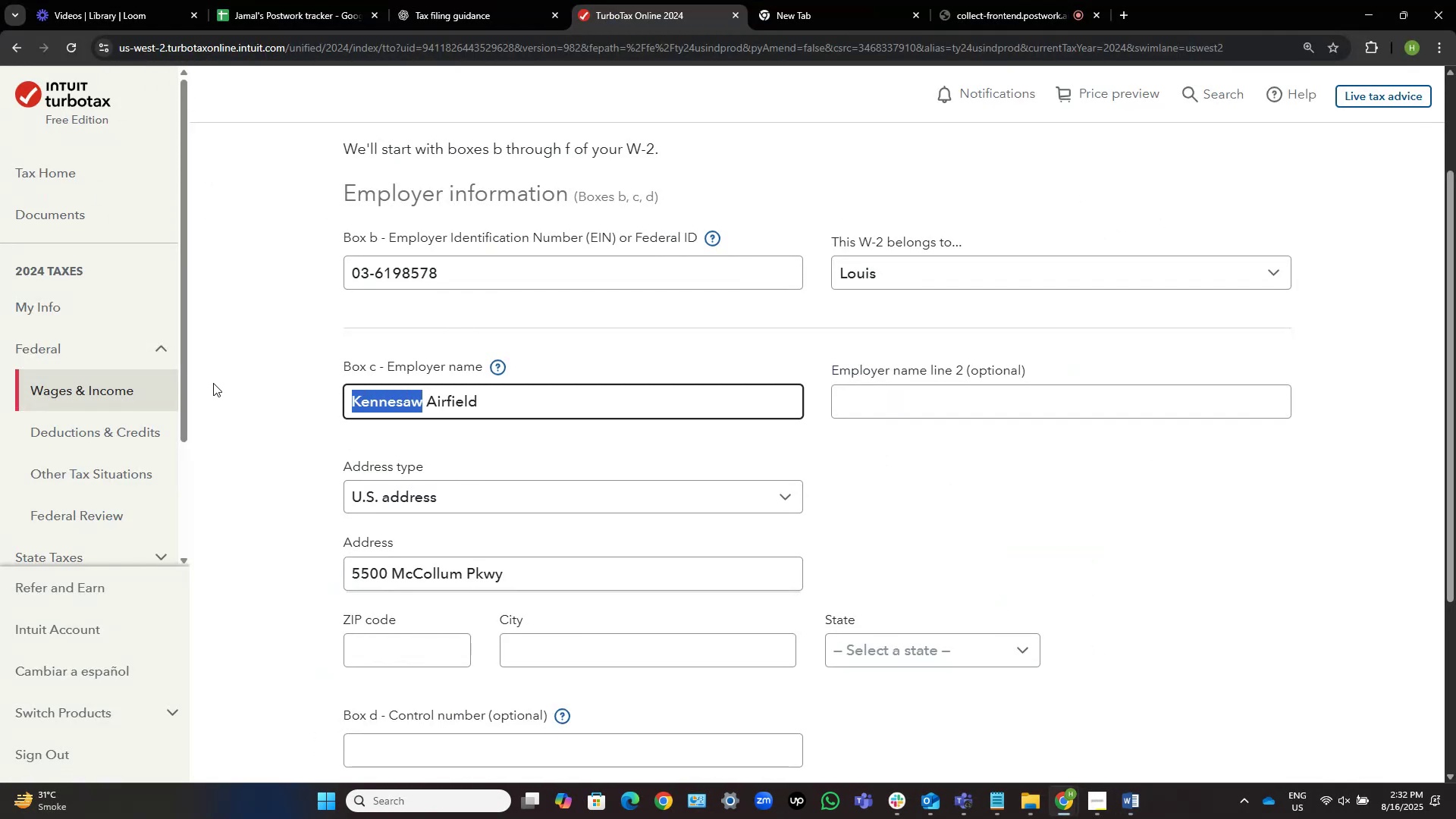 
key(Control+C)
 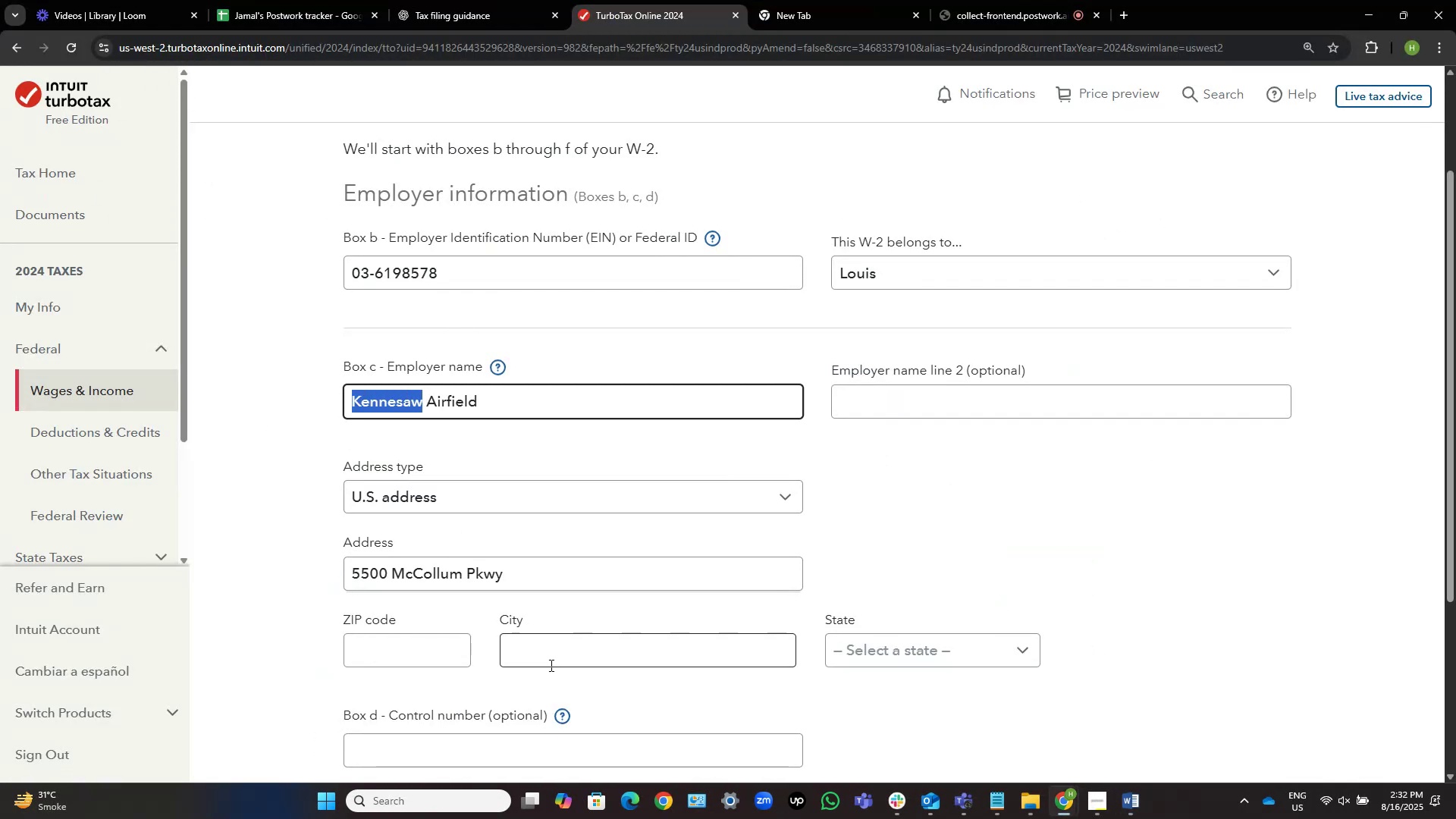 
left_click([555, 665])
 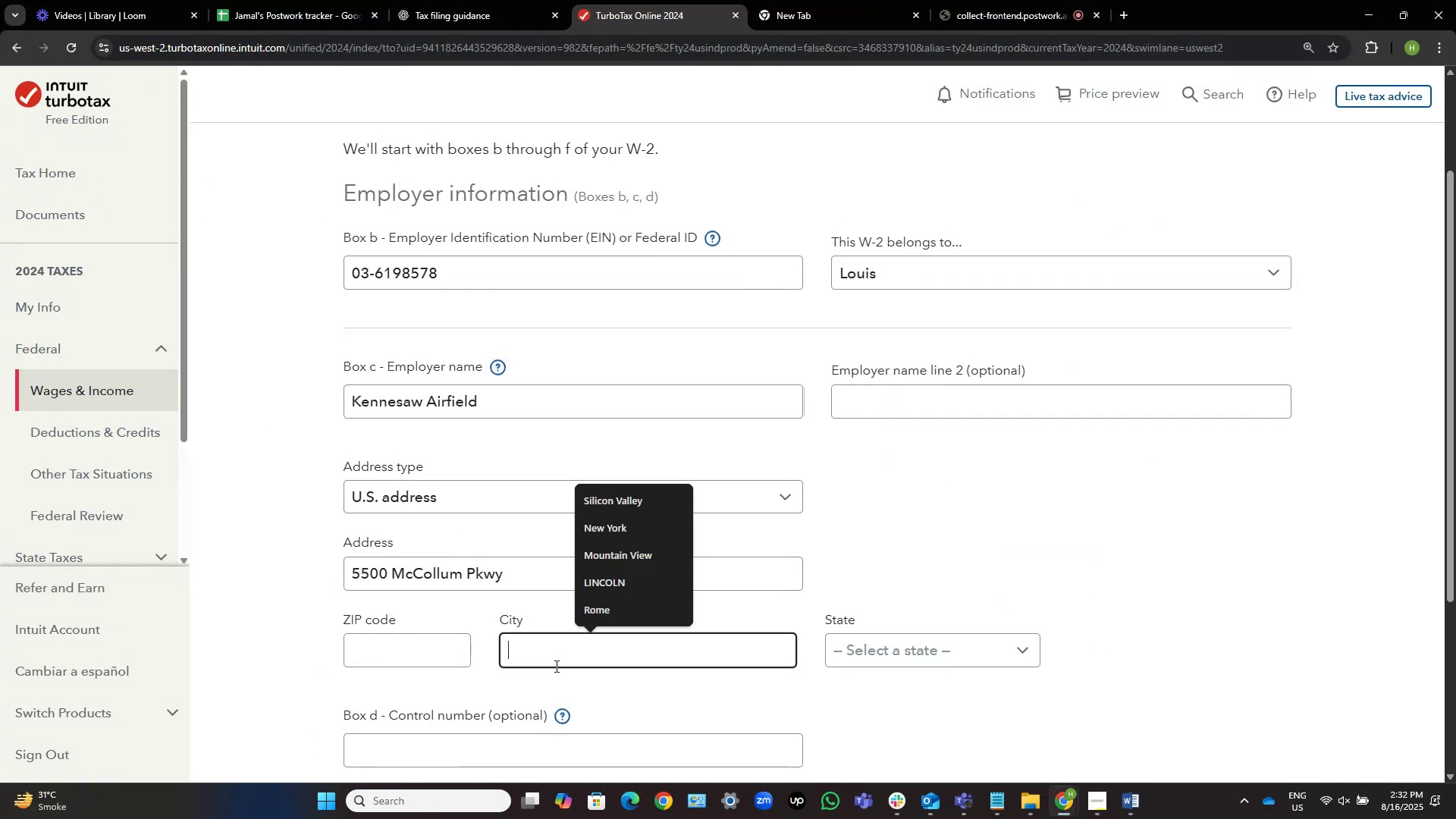 
key(Space)
 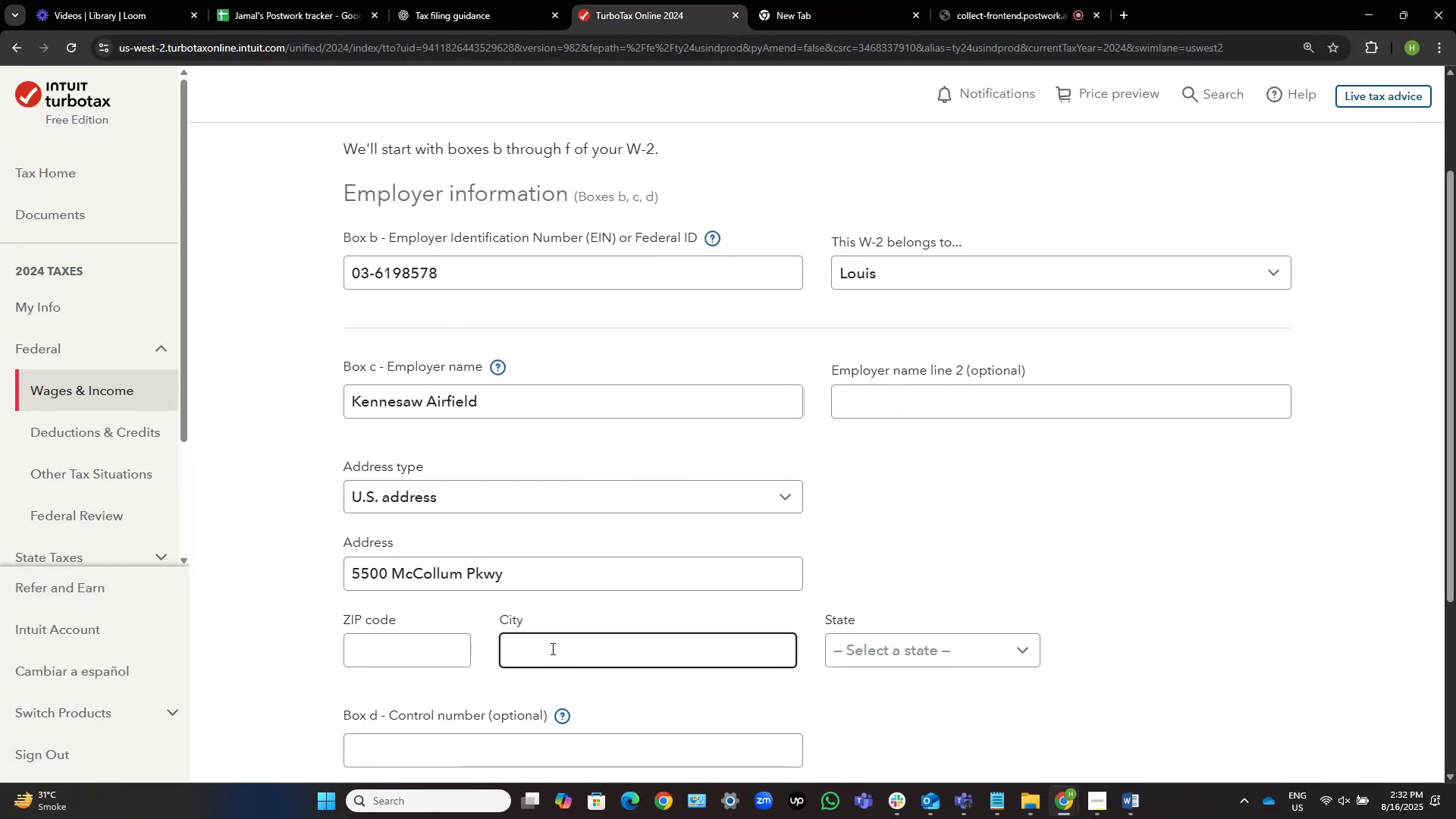 
key(Backspace)
 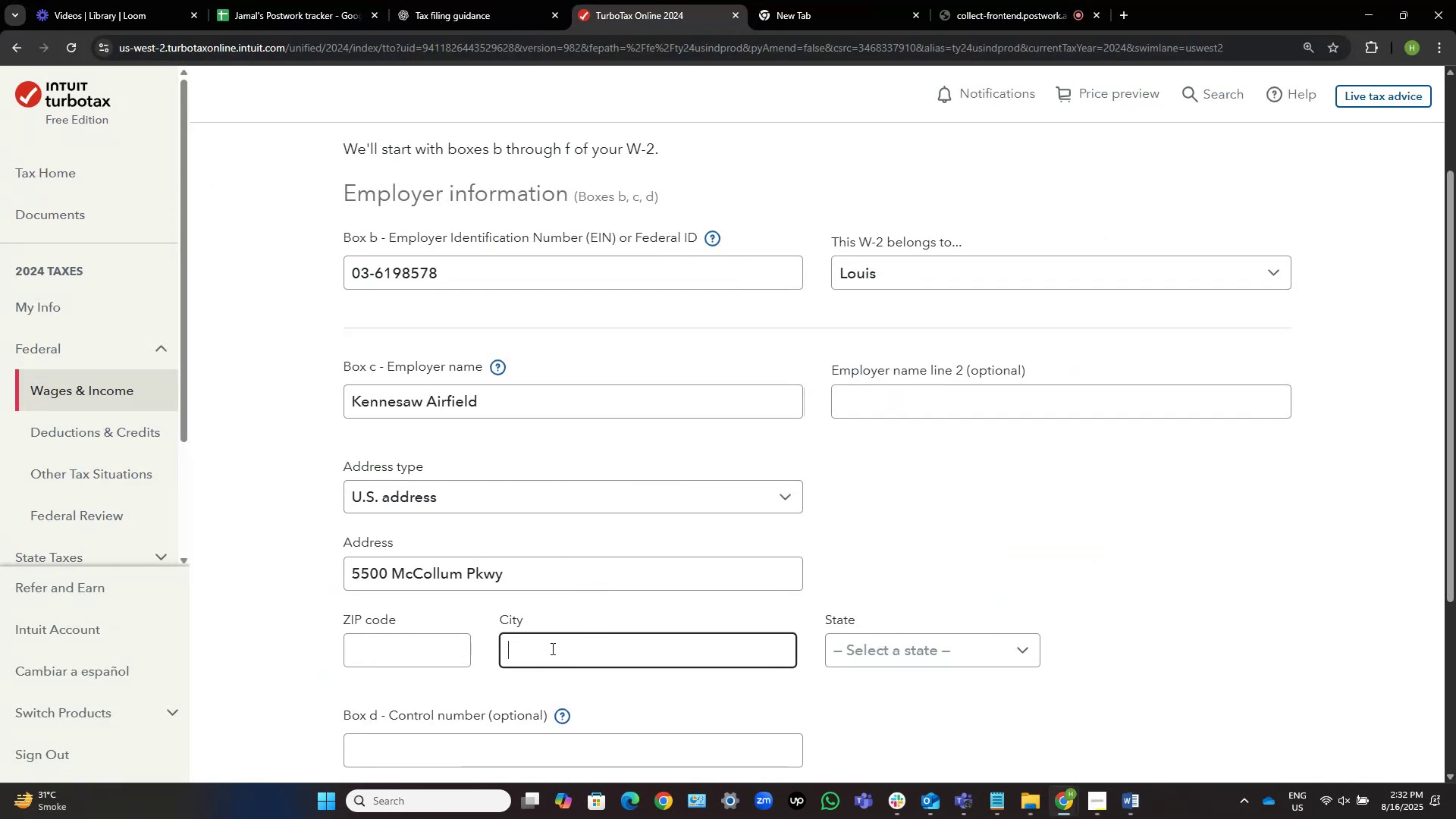 
key(Backspace)
 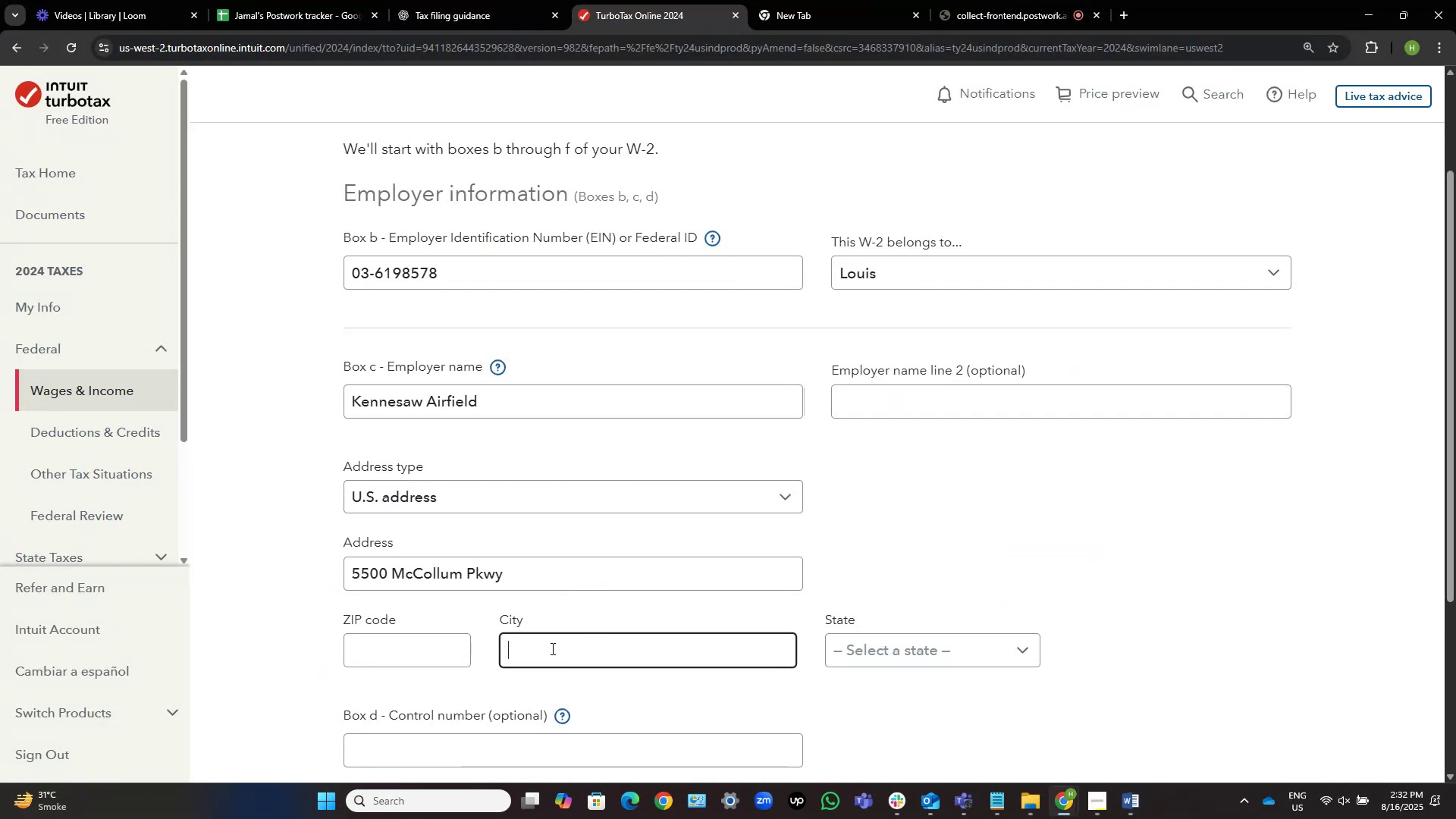 
key(Control+V)
 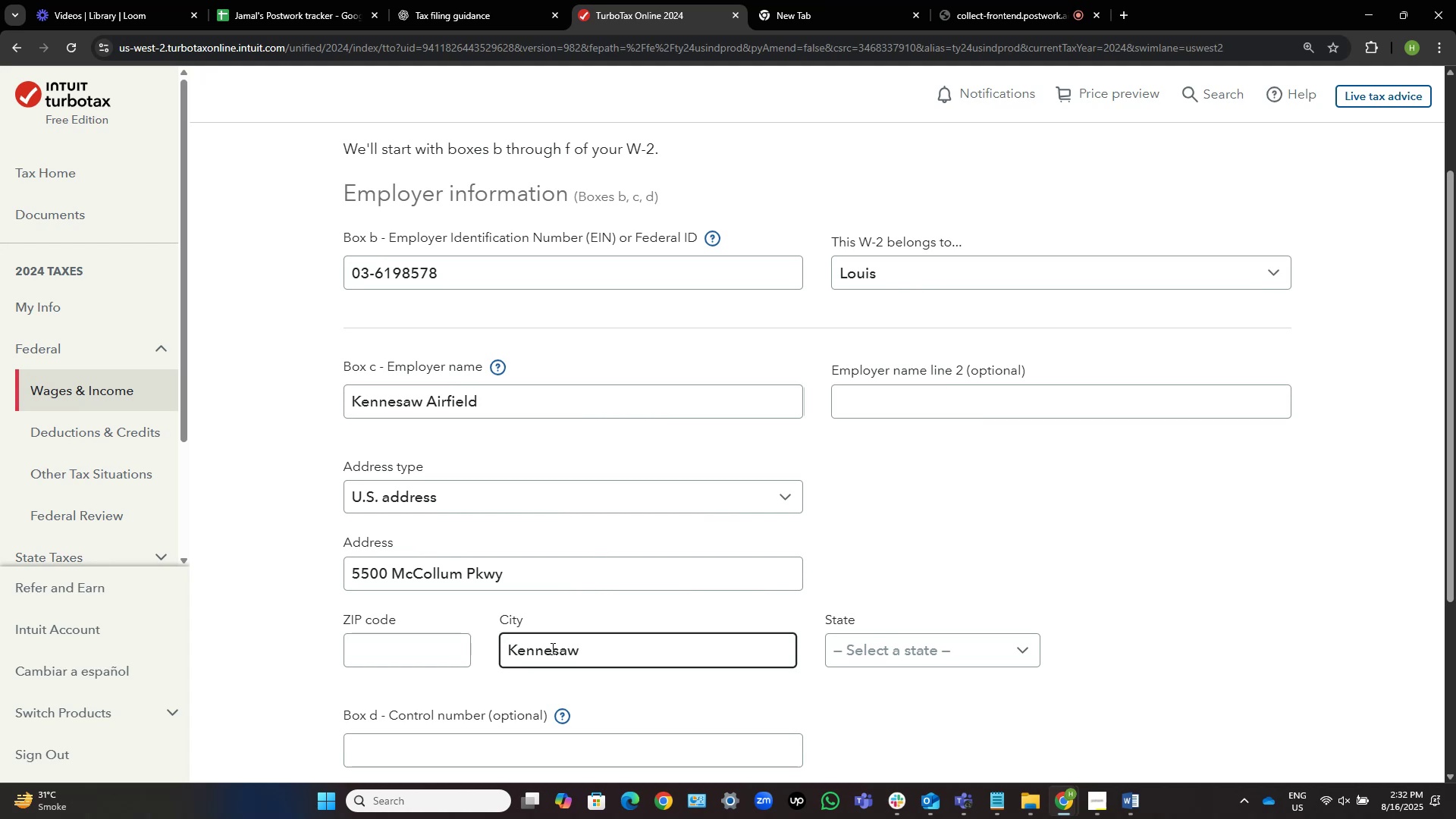 
key(Alt+AltLeft)
 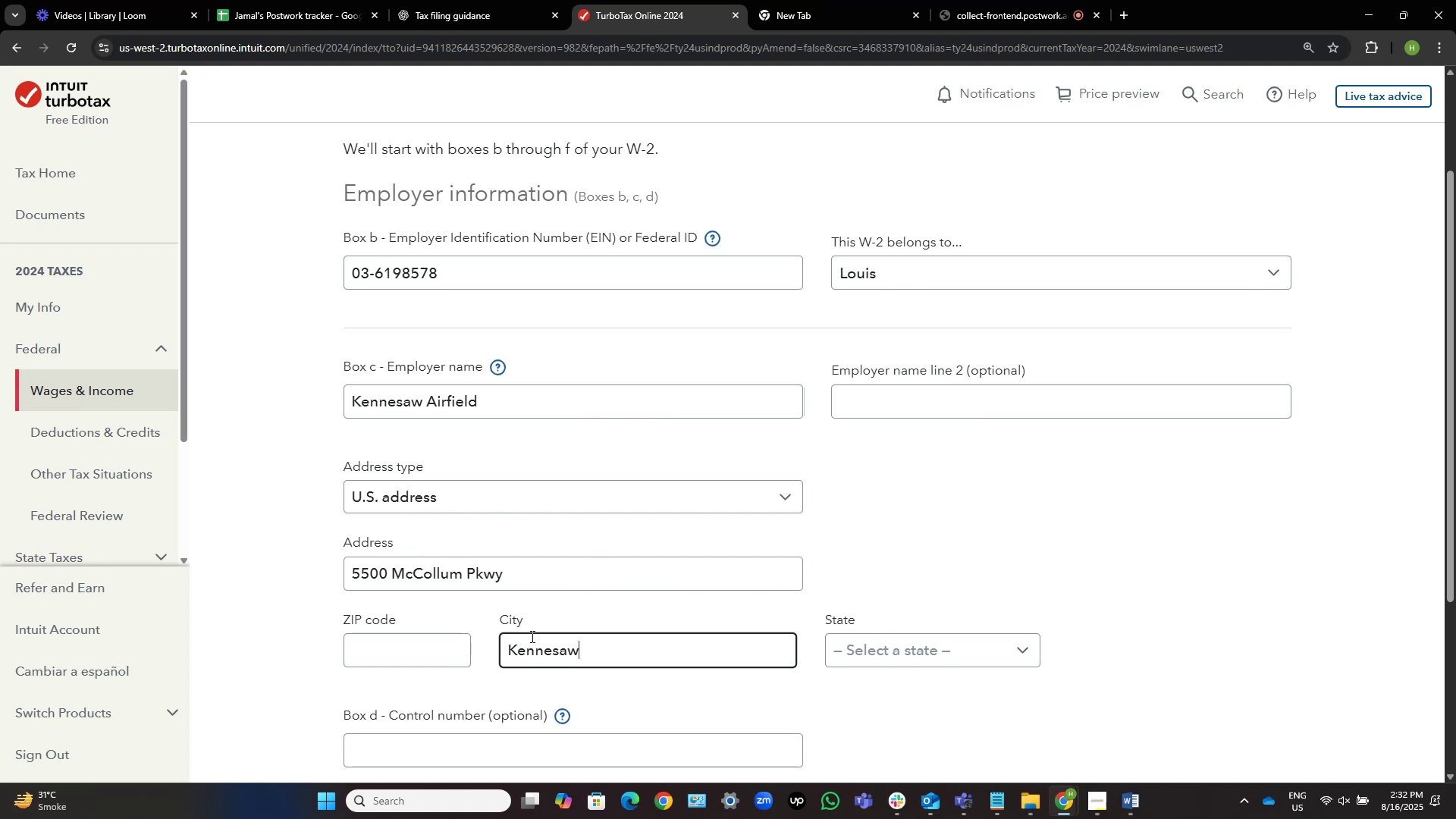 
key(Alt+Tab)
 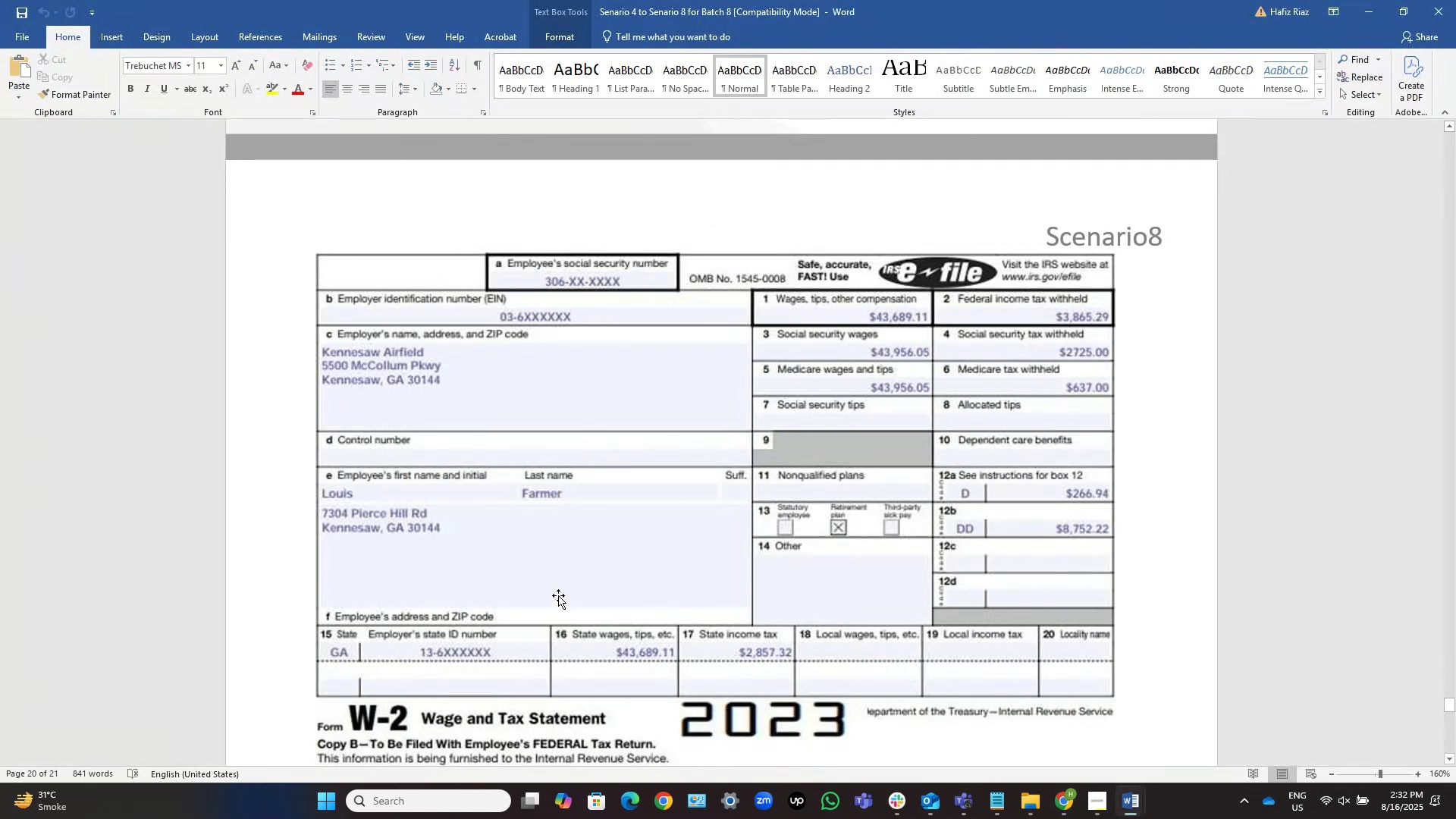 
key(Alt+AltLeft)
 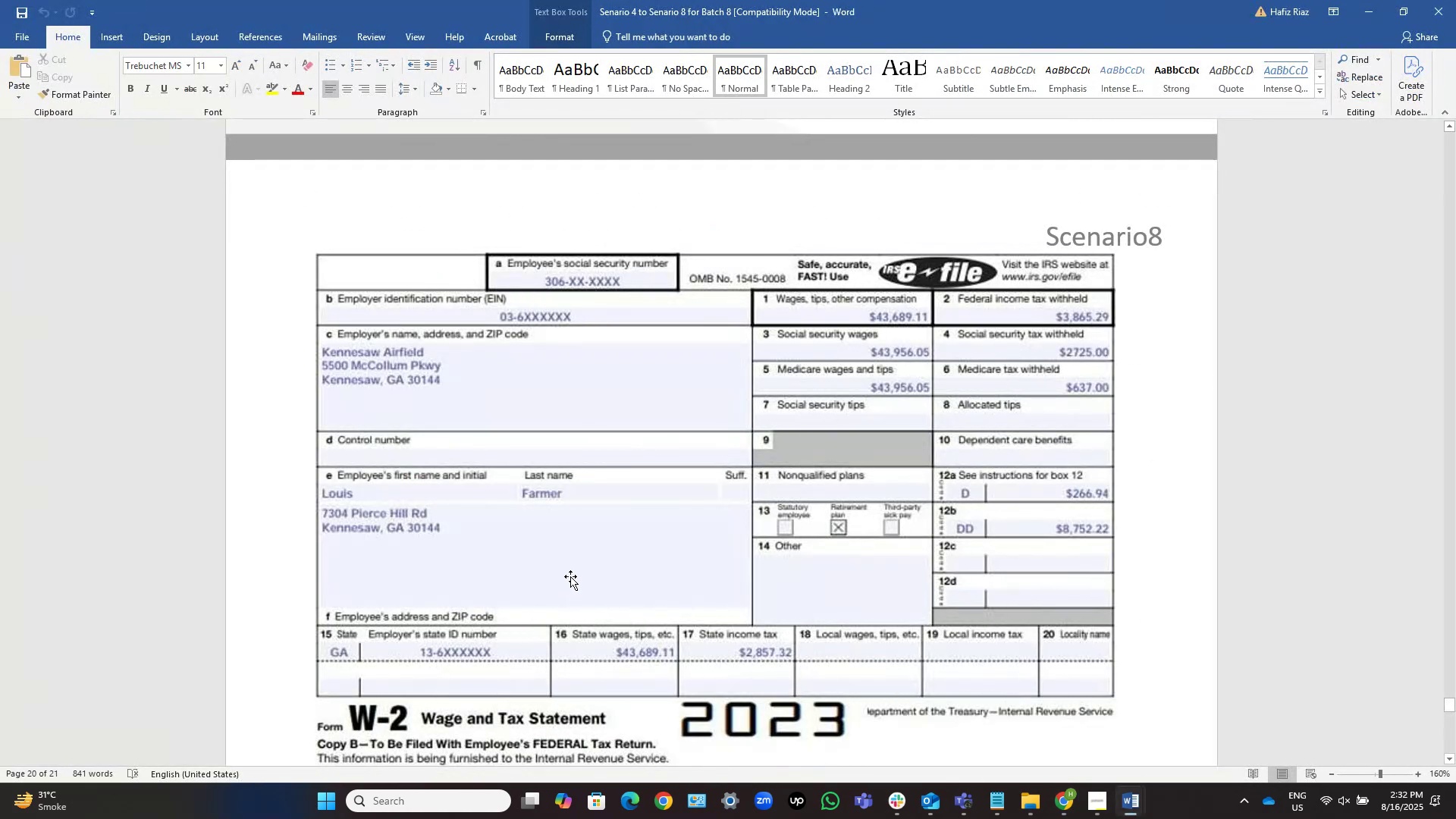 
key(Alt+Tab)
 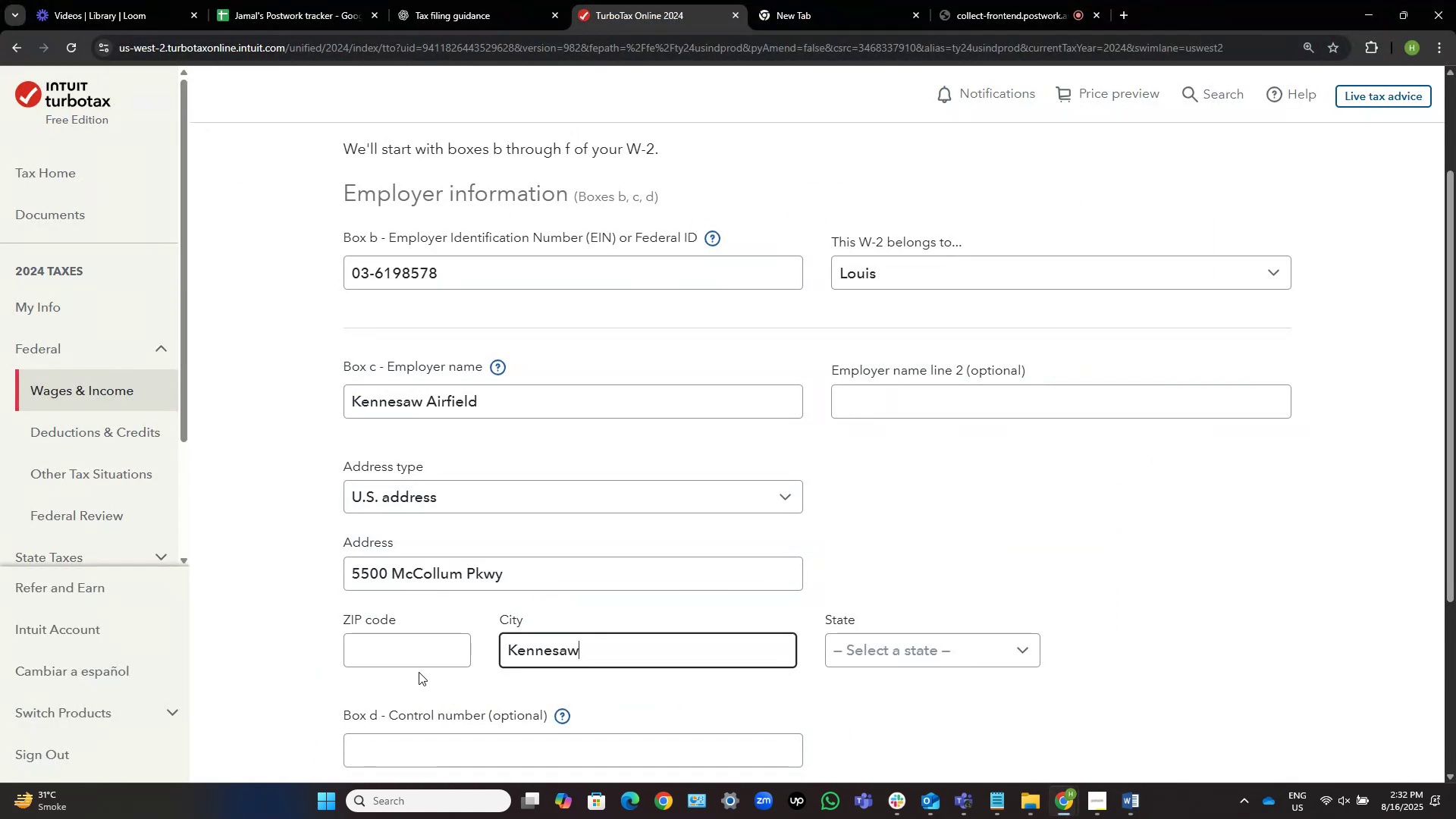 
left_click([420, 658])
 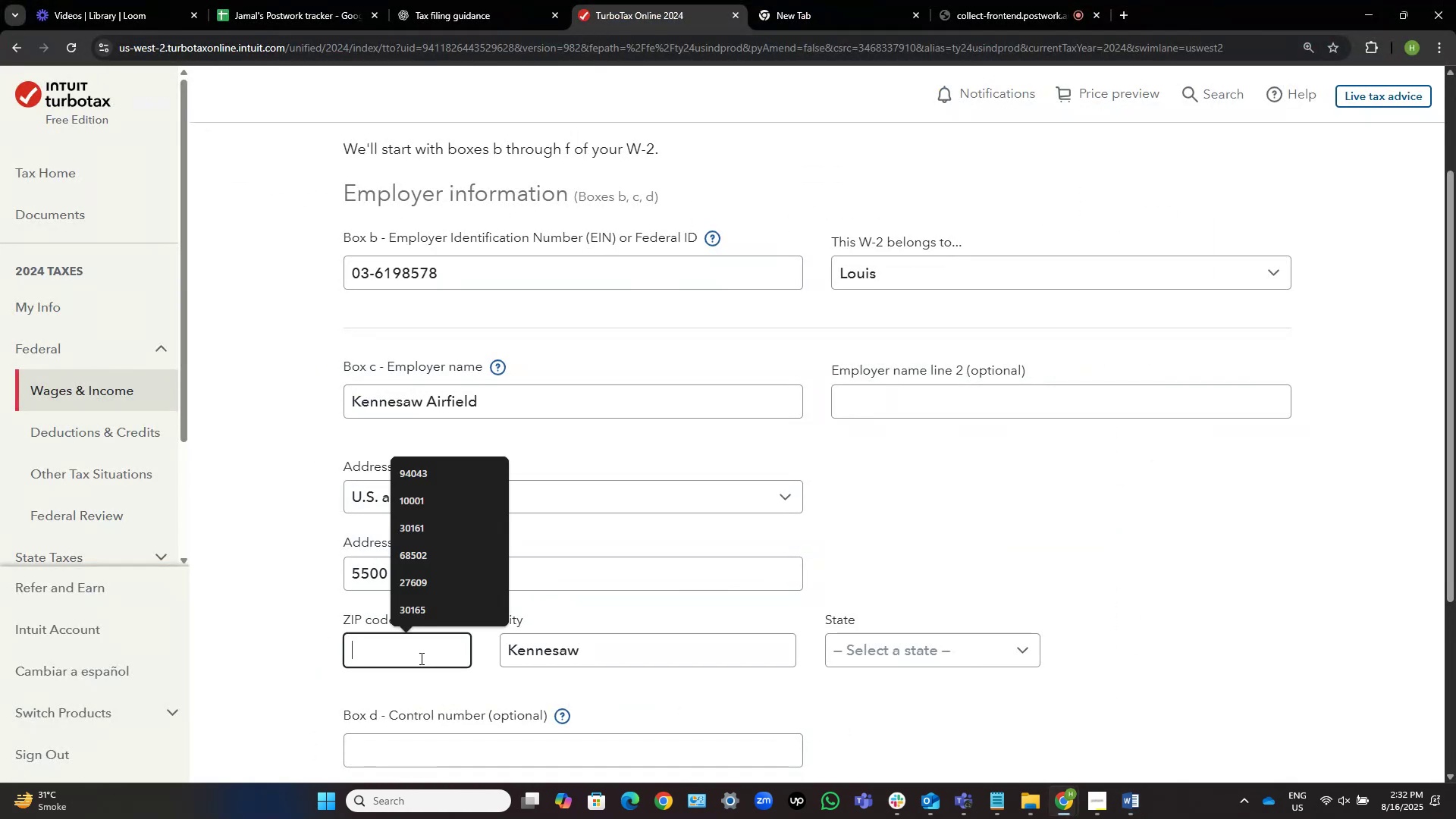 
key(Numpad3)
 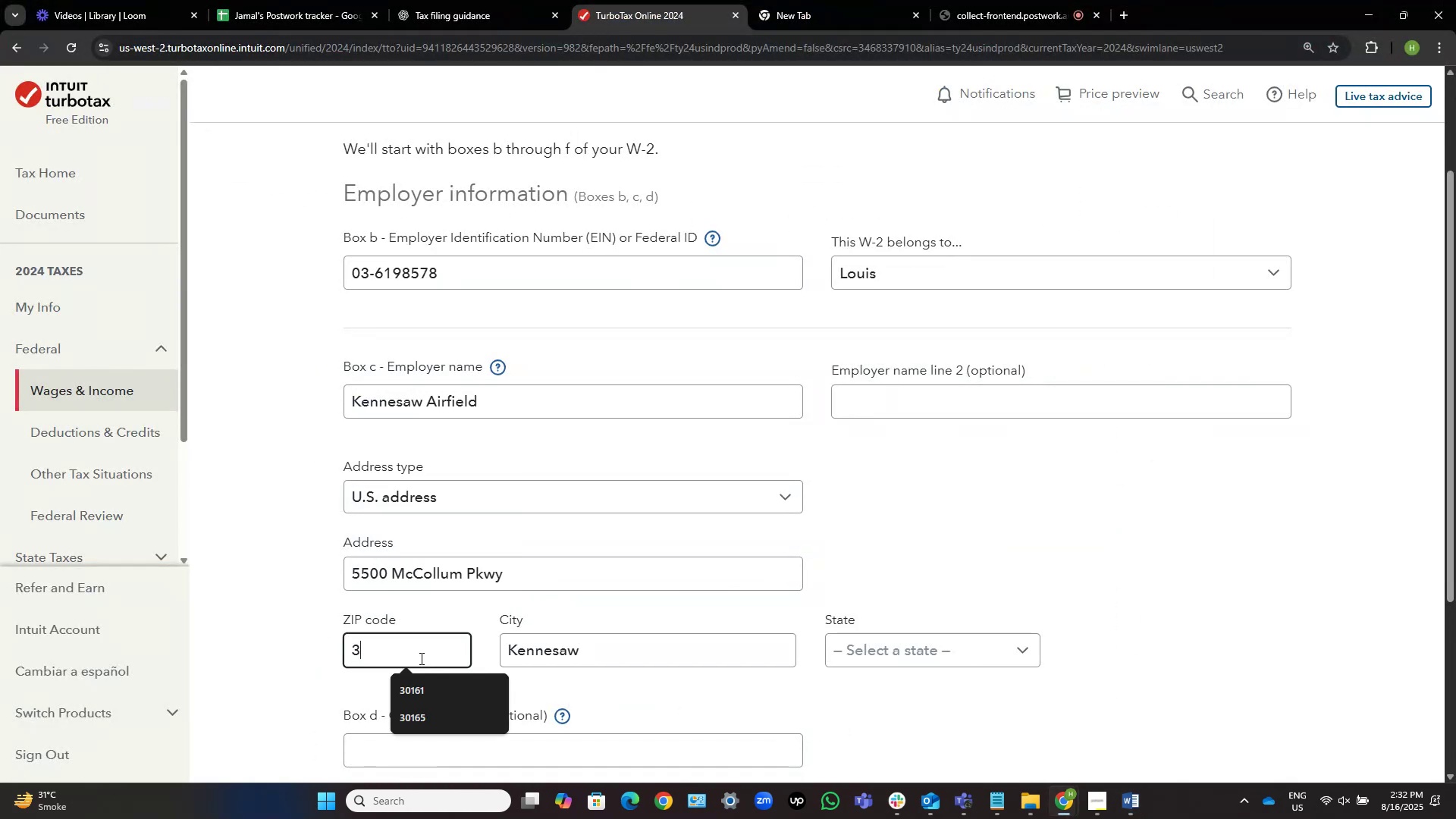 
key(Numpad0)
 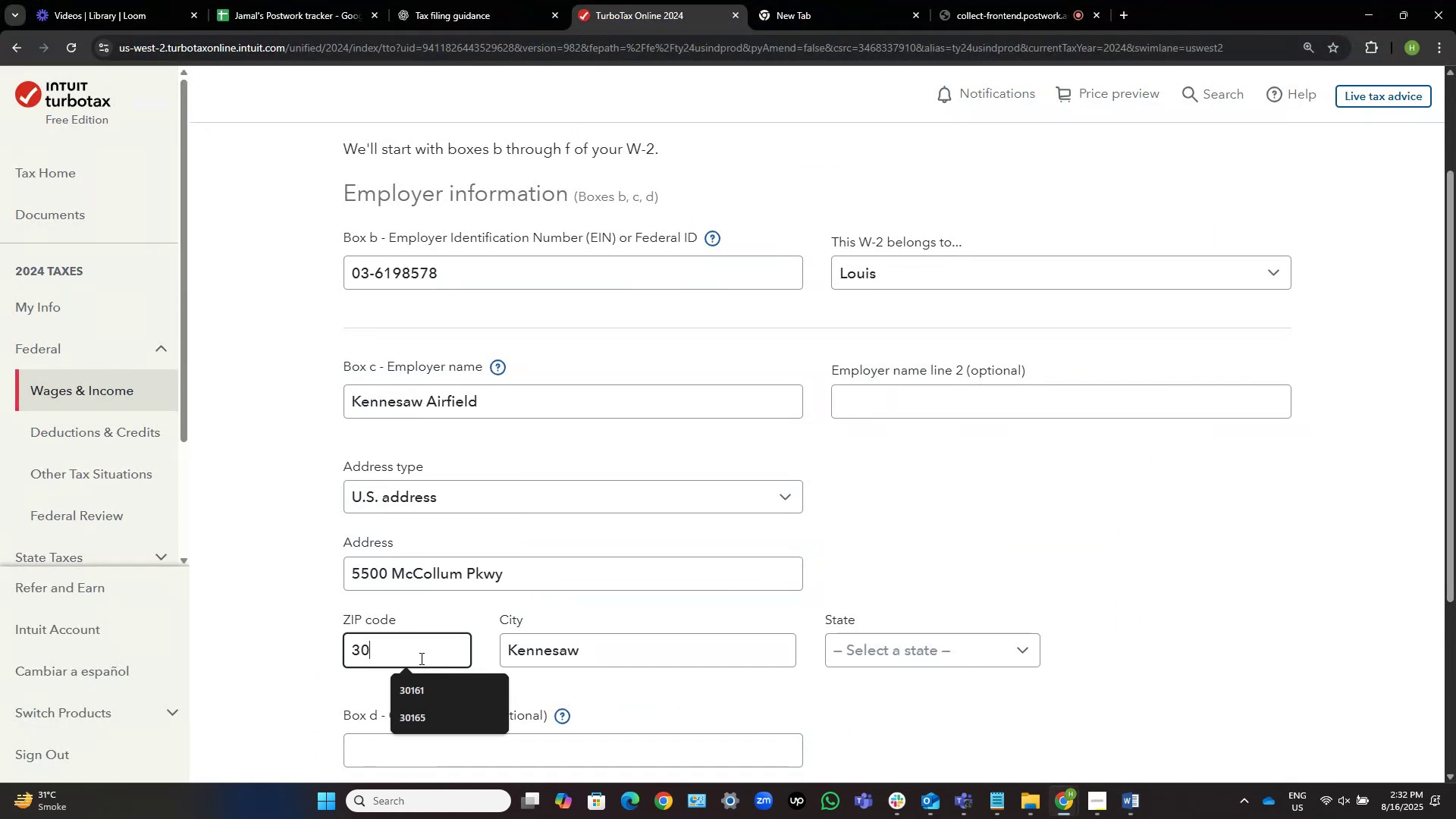 
key(Numpad1)
 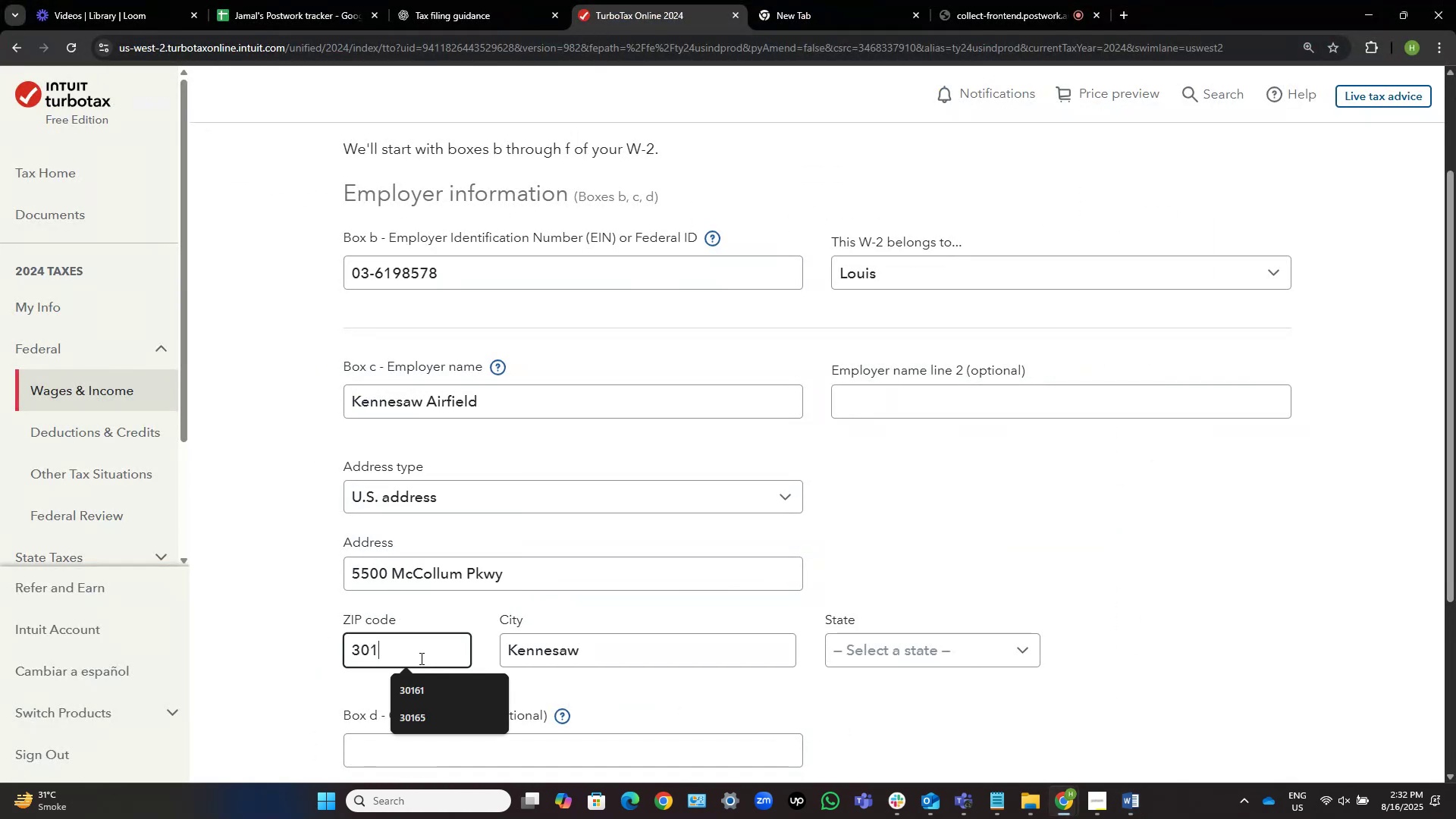 
key(Numpad4)
 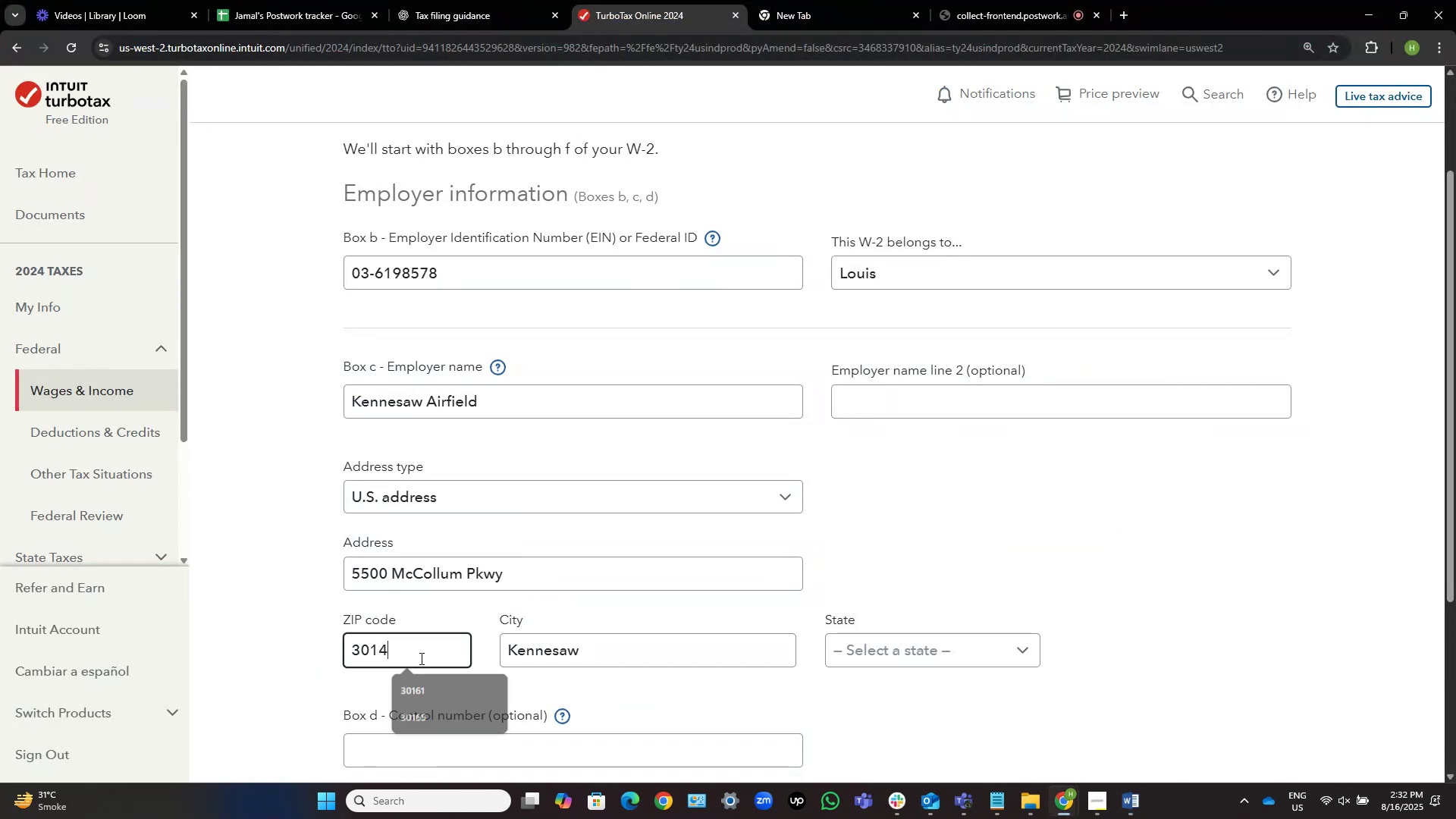 
key(Numpad4)
 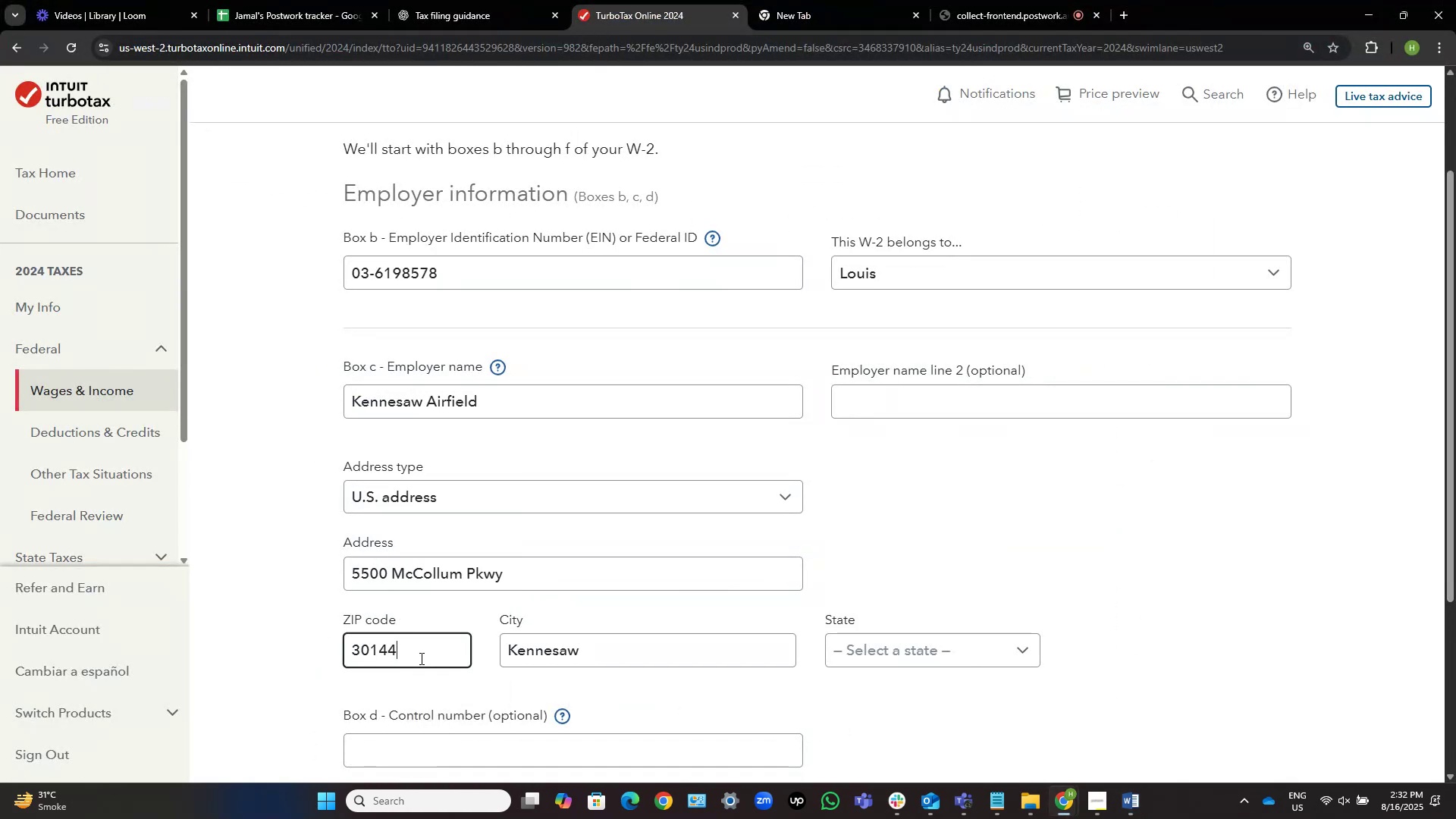 
key(Tab)
 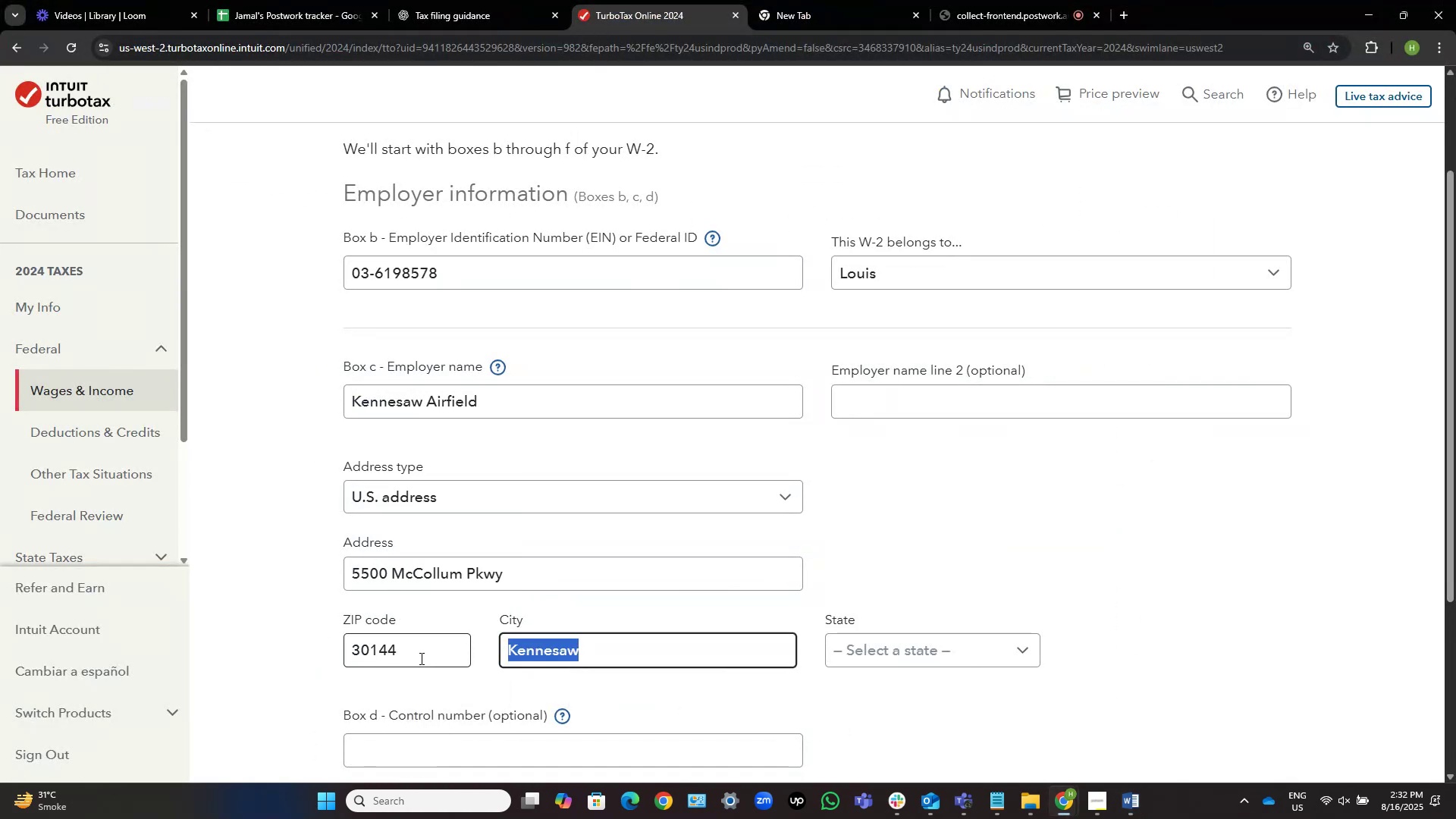 
key(Tab)
 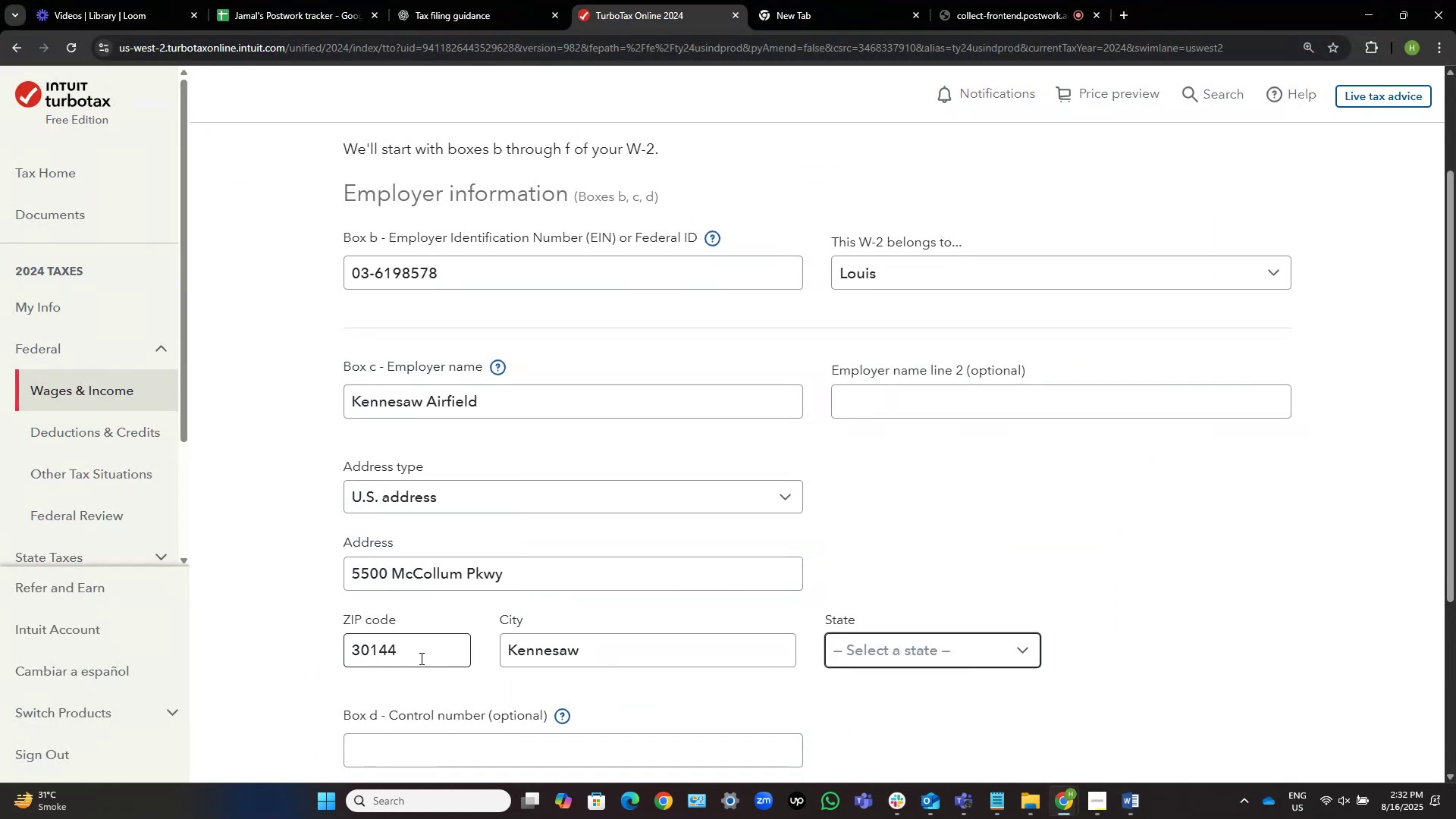 
key(Enter)
 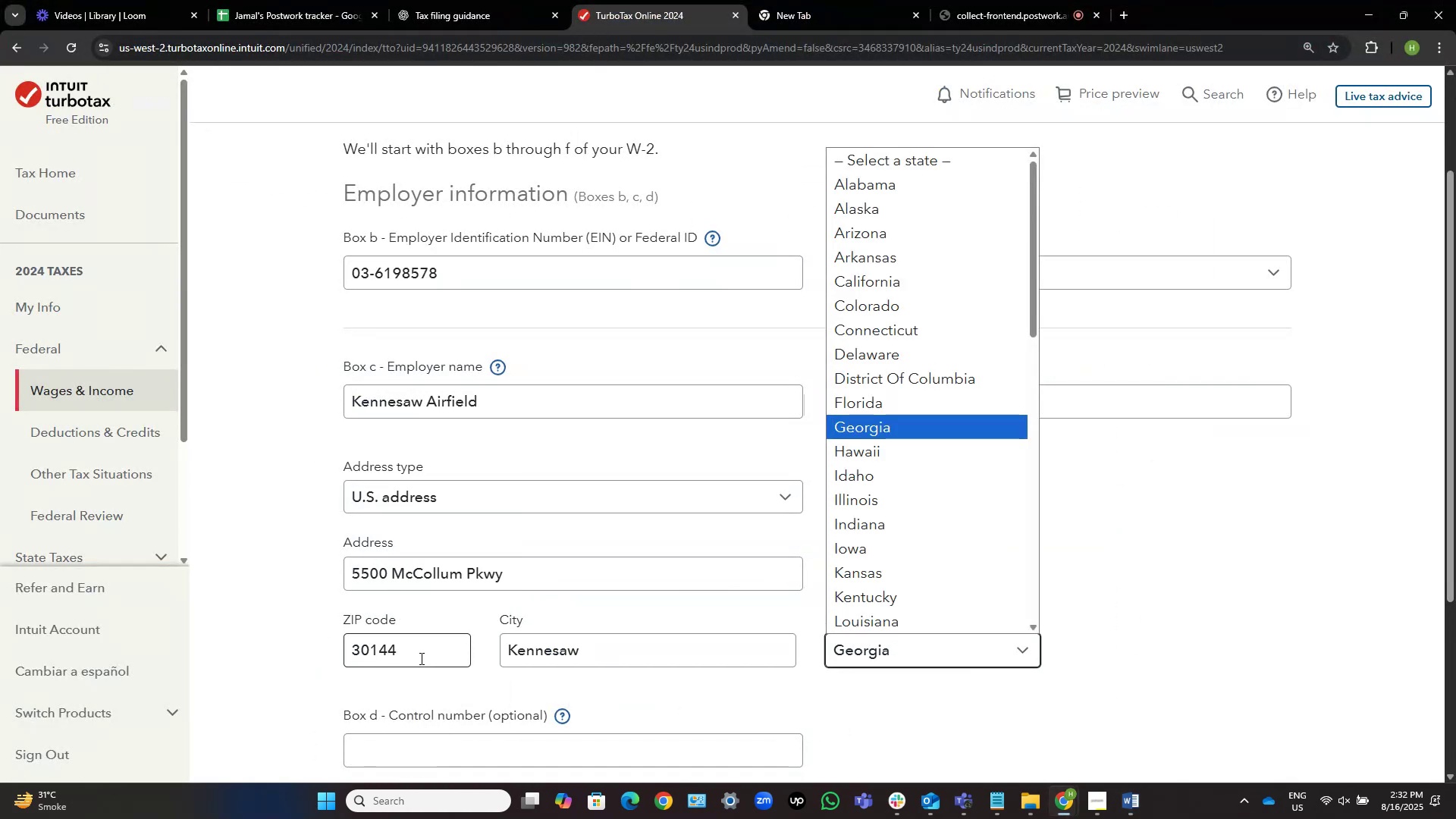 
key(NumpadEnter)
 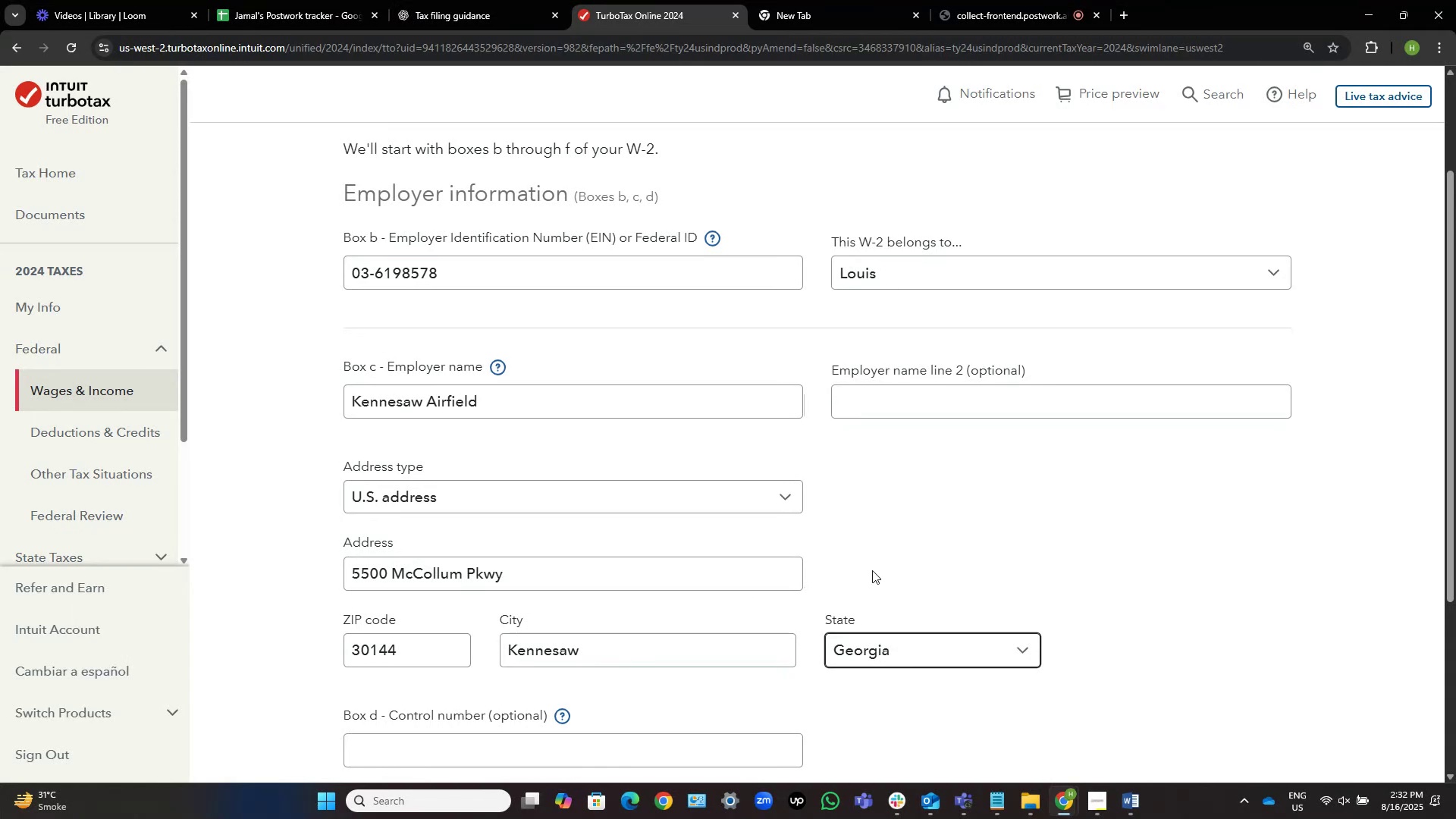 
left_click([1063, 555])
 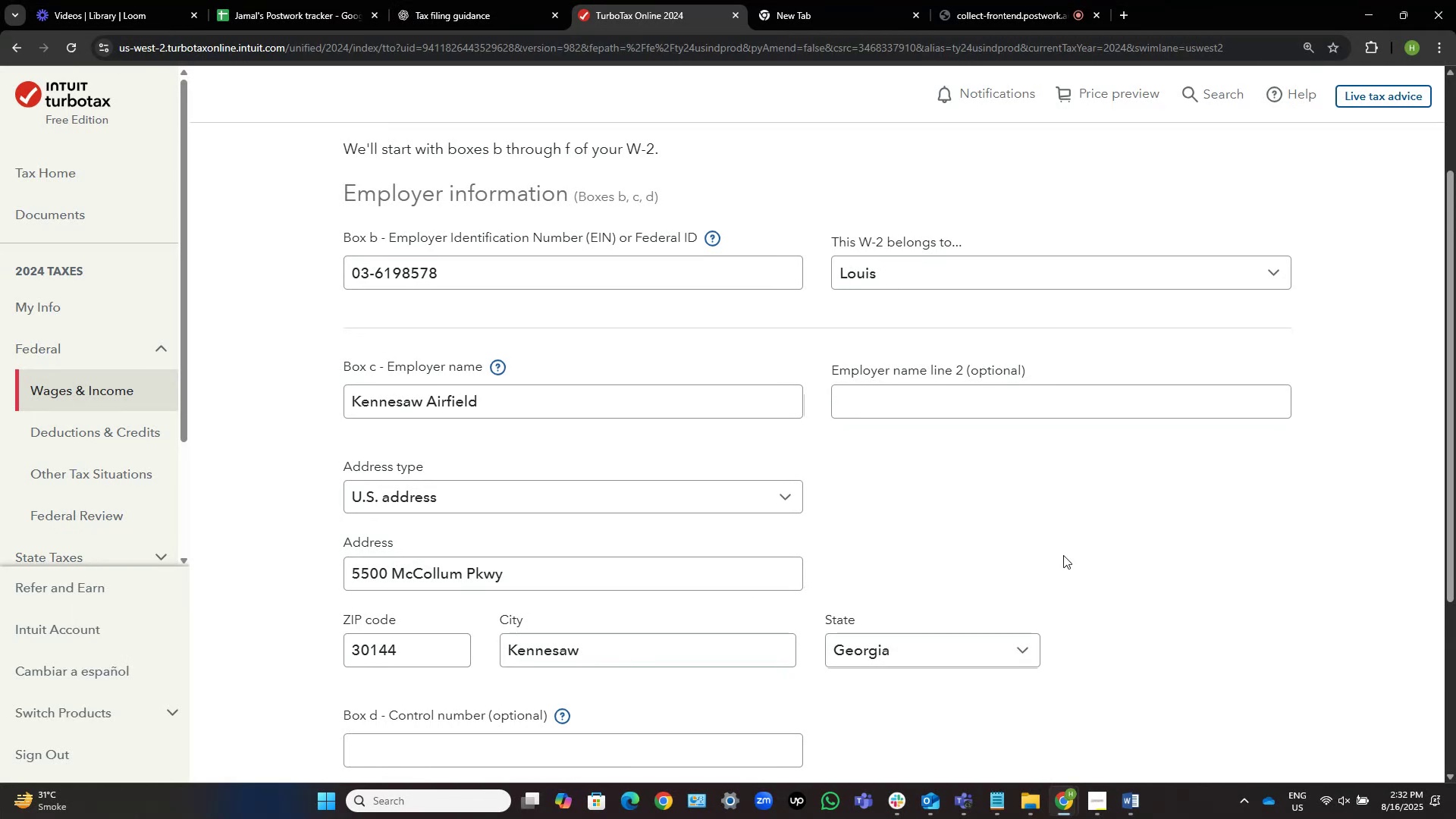 
key(Alt+Tab)
 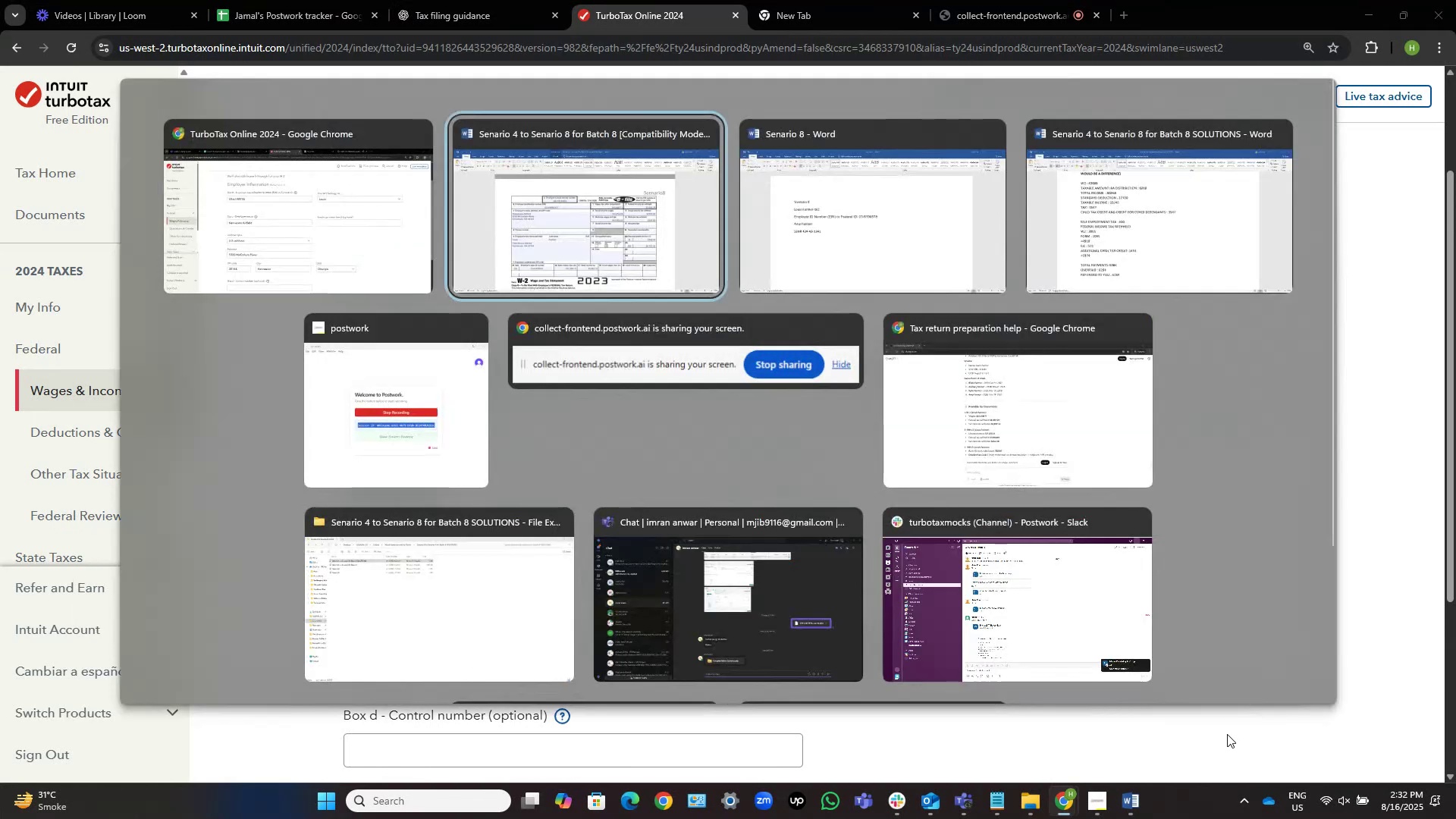 
key(Alt+Tab)
 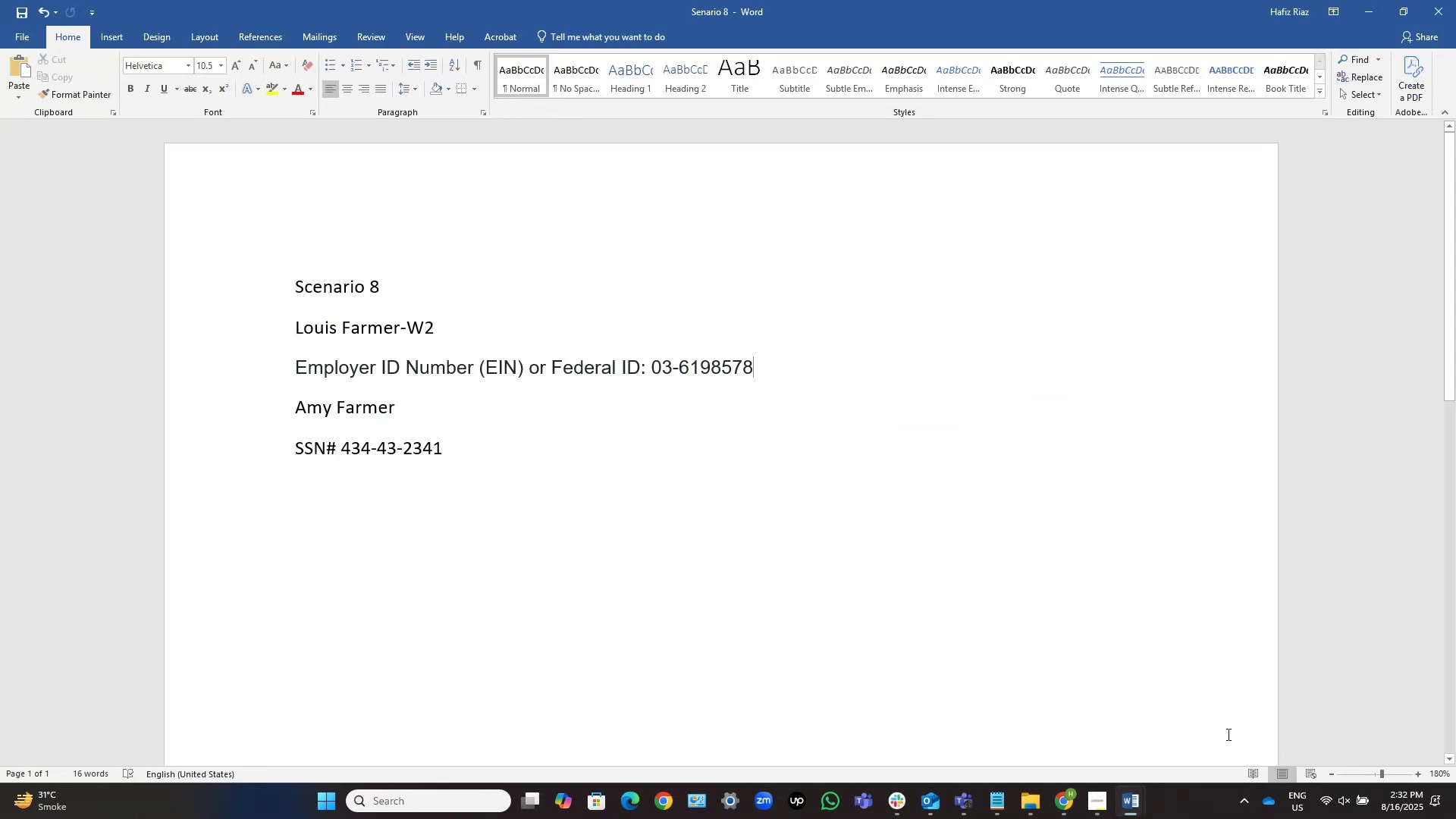 
key(Alt+AltLeft)
 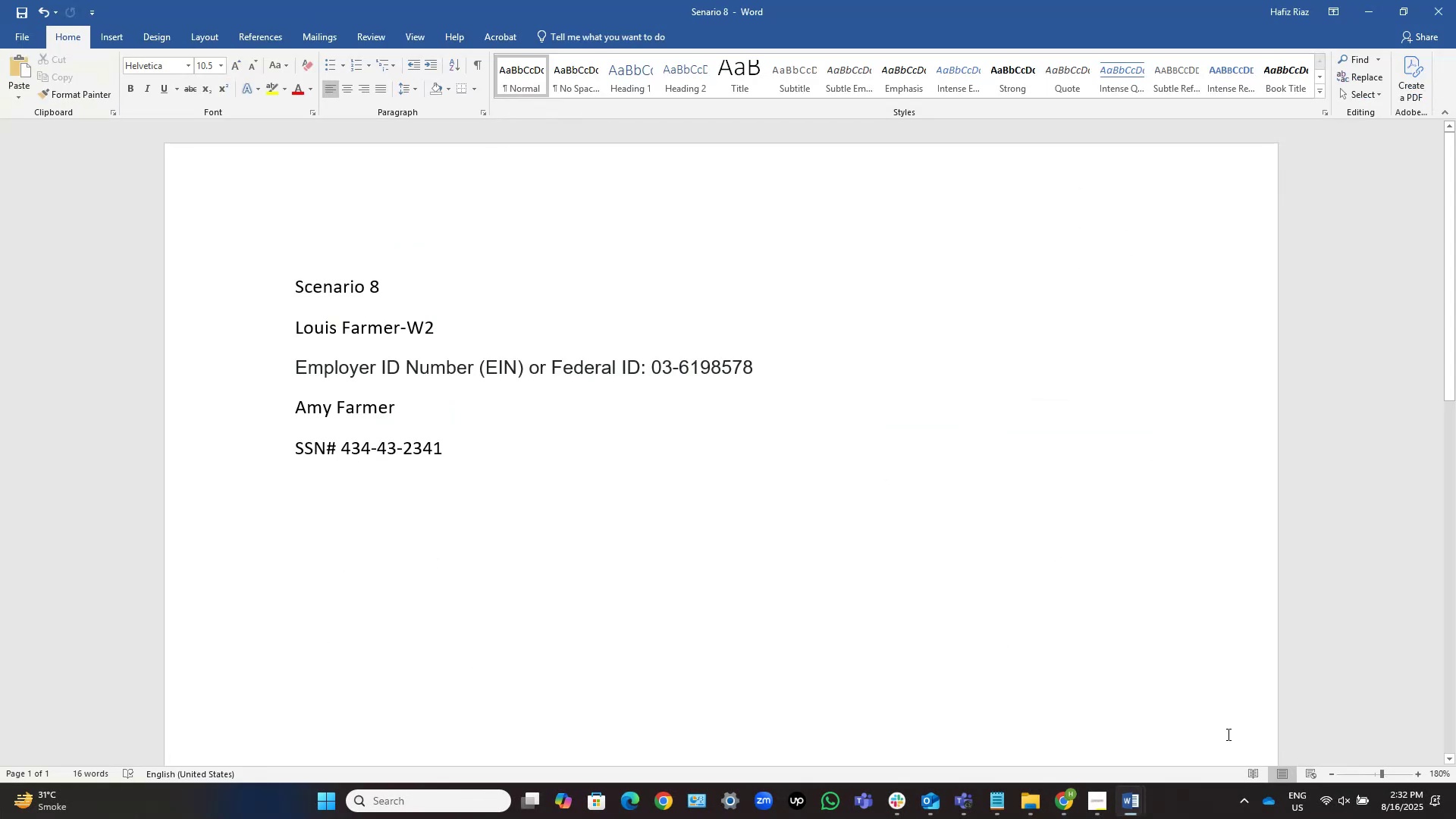 
key(Alt+Tab)
 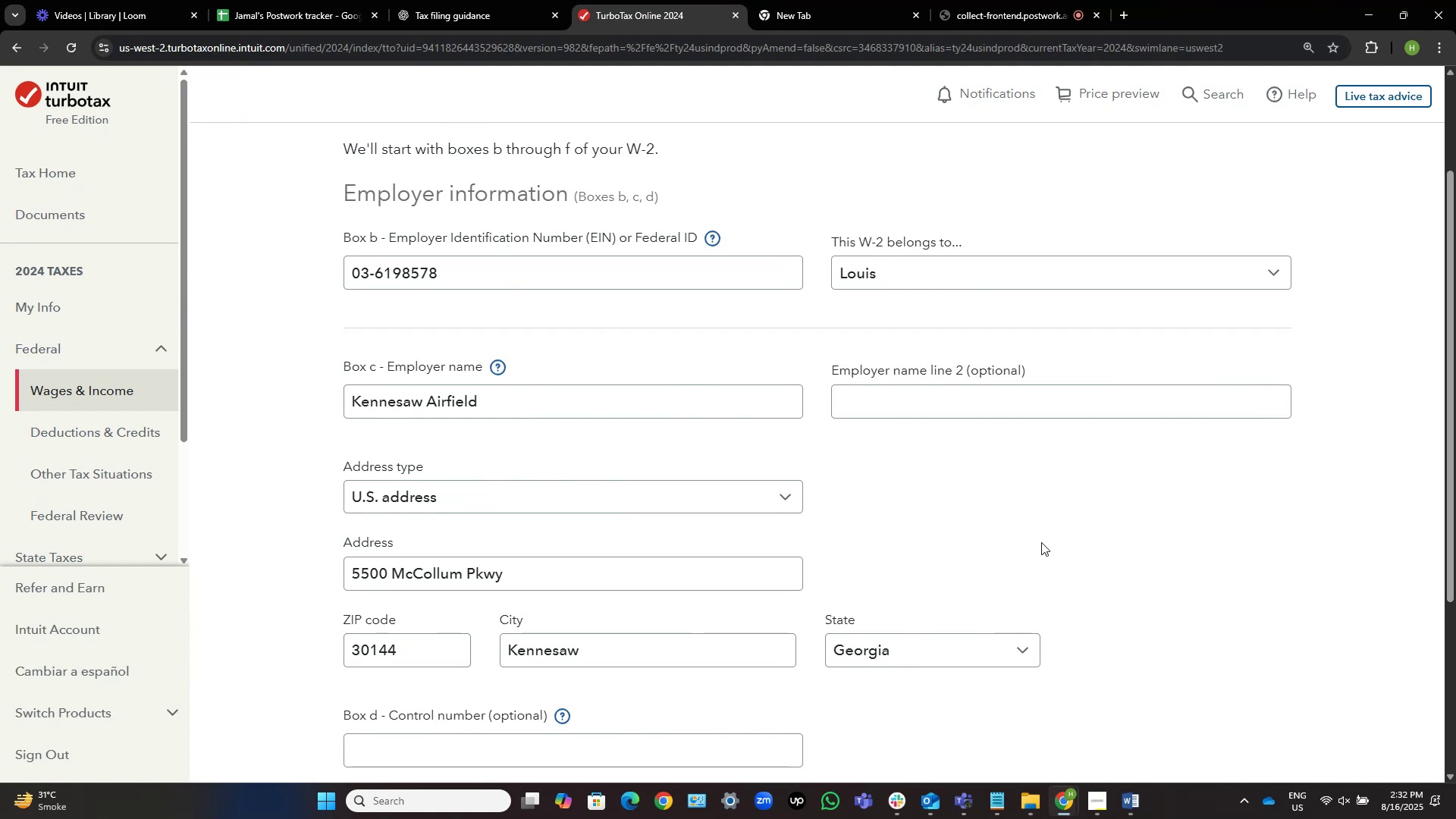 
scroll: coordinate [1015, 527], scroll_direction: down, amount: 4.0
 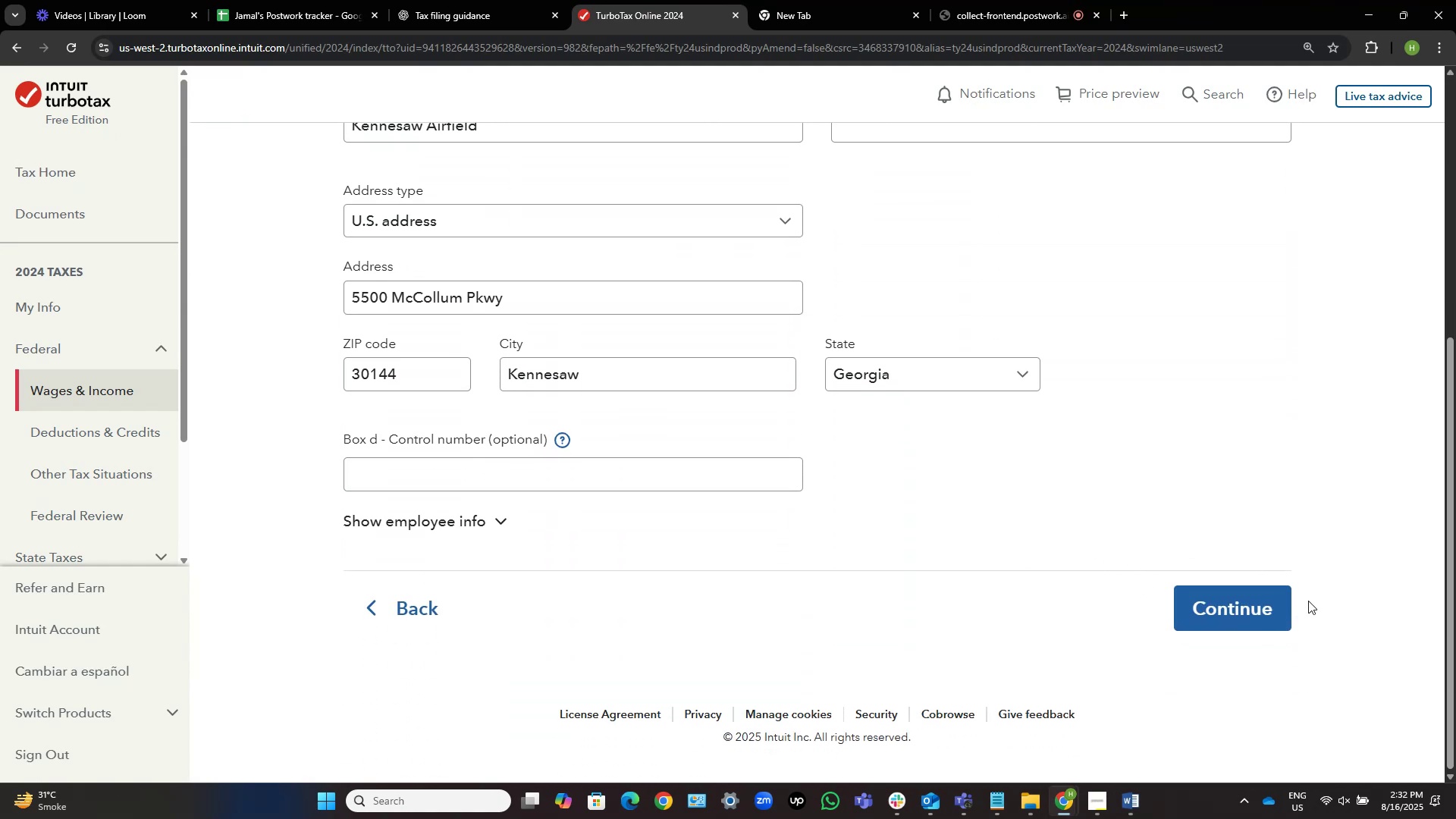 
left_click([1260, 608])
 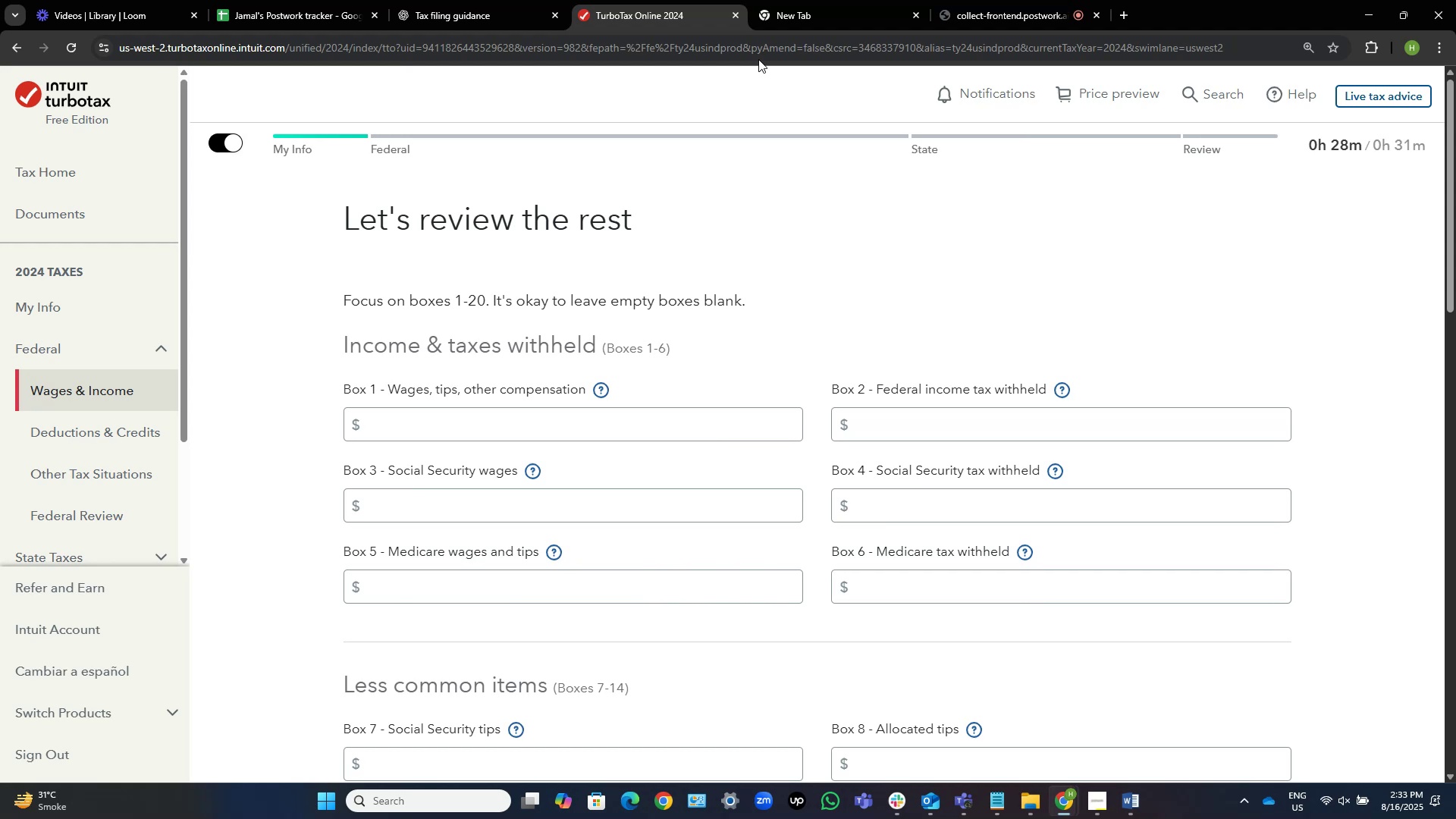 
wait(30.18)
 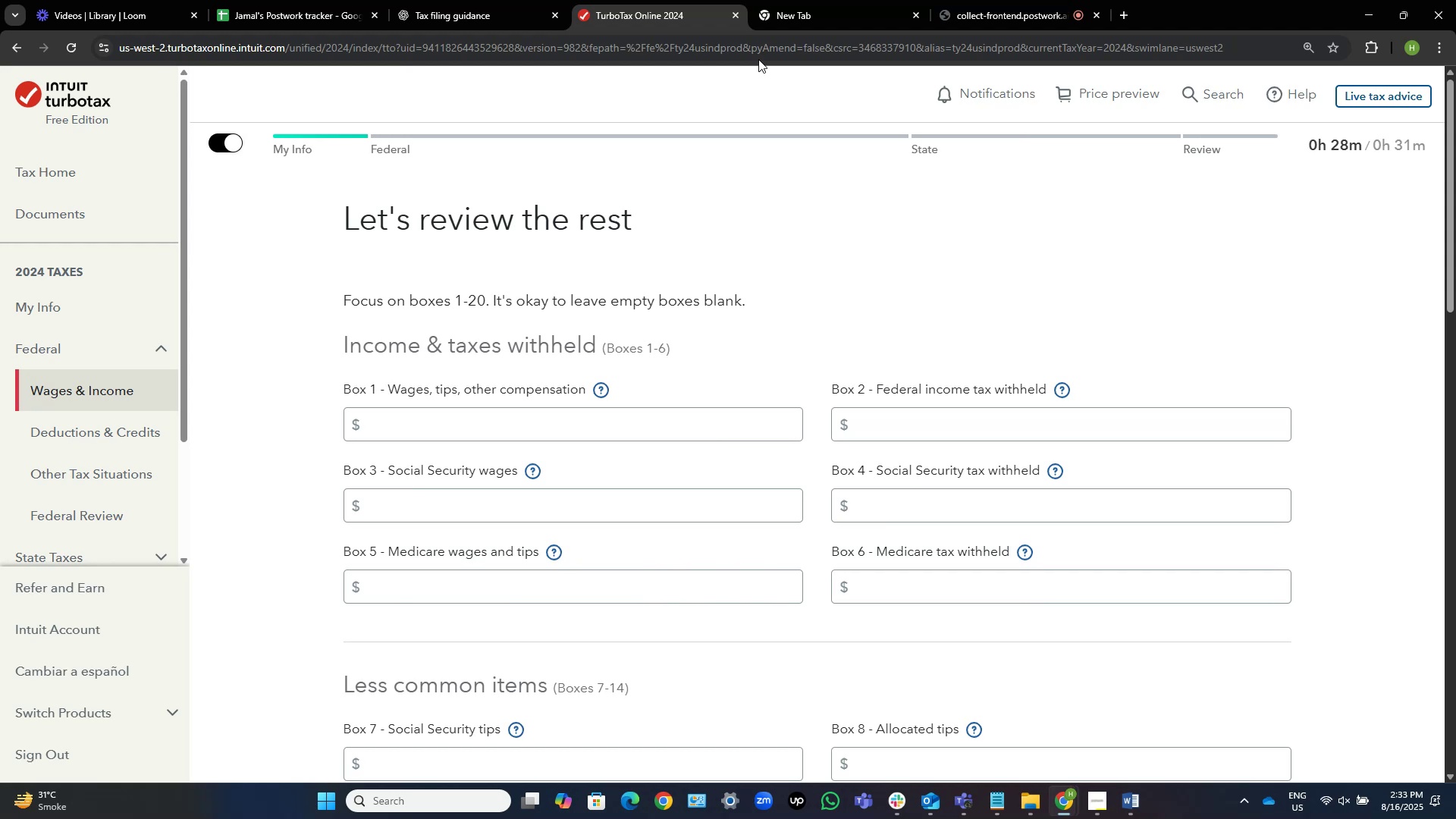 
key(Alt+AltLeft)
 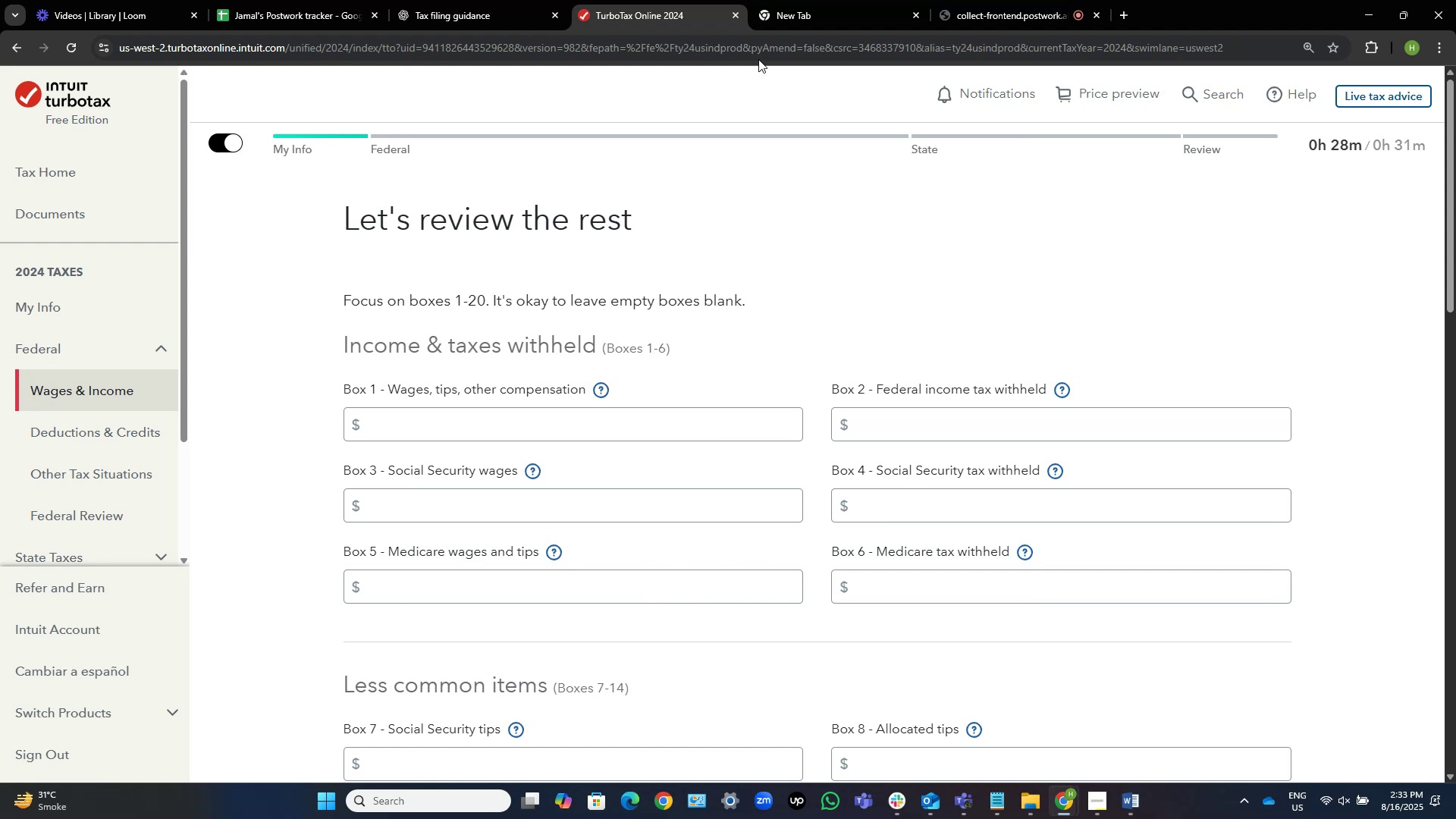 
key(Alt+Tab)
 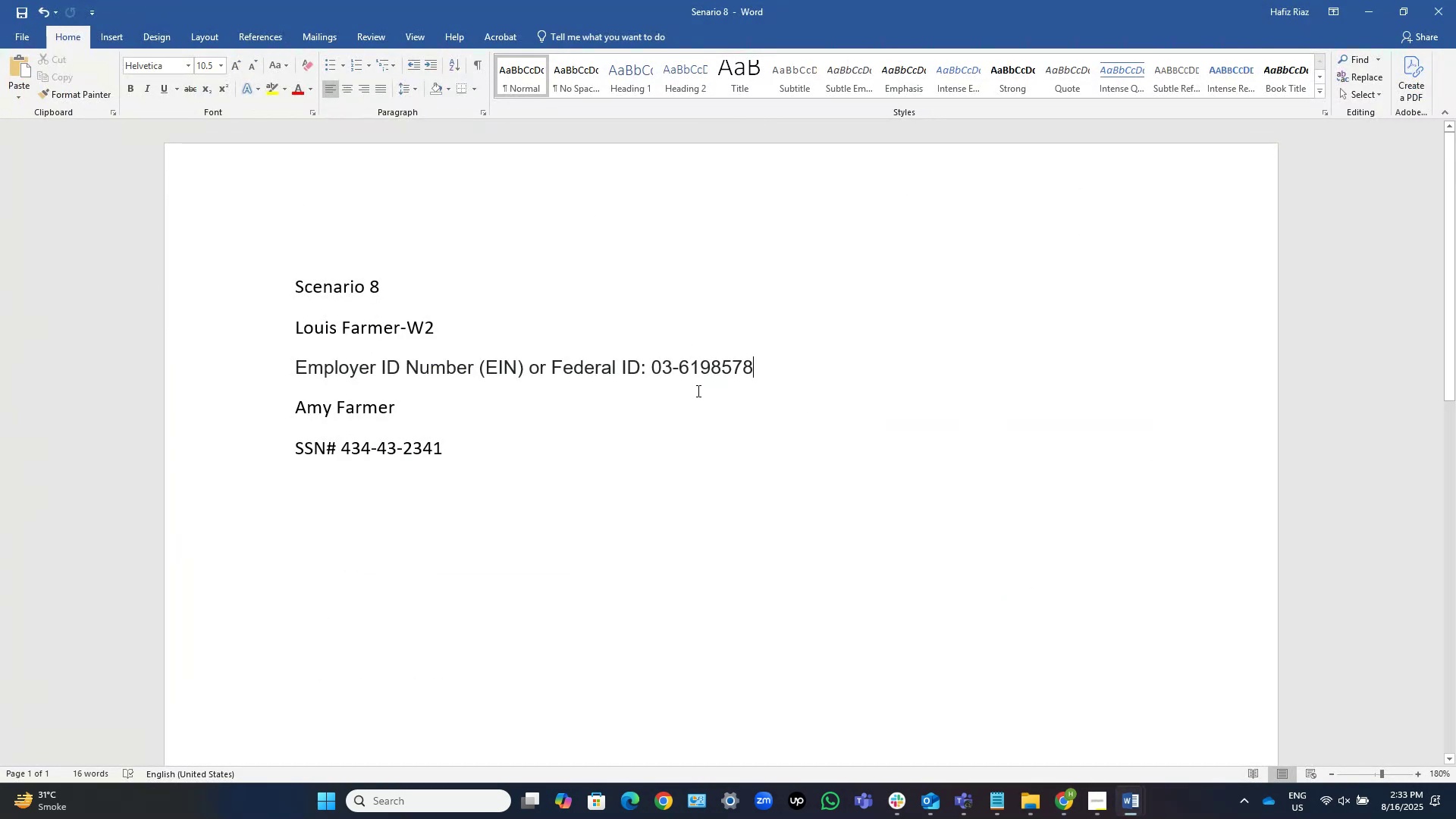 
key(Alt+AltLeft)
 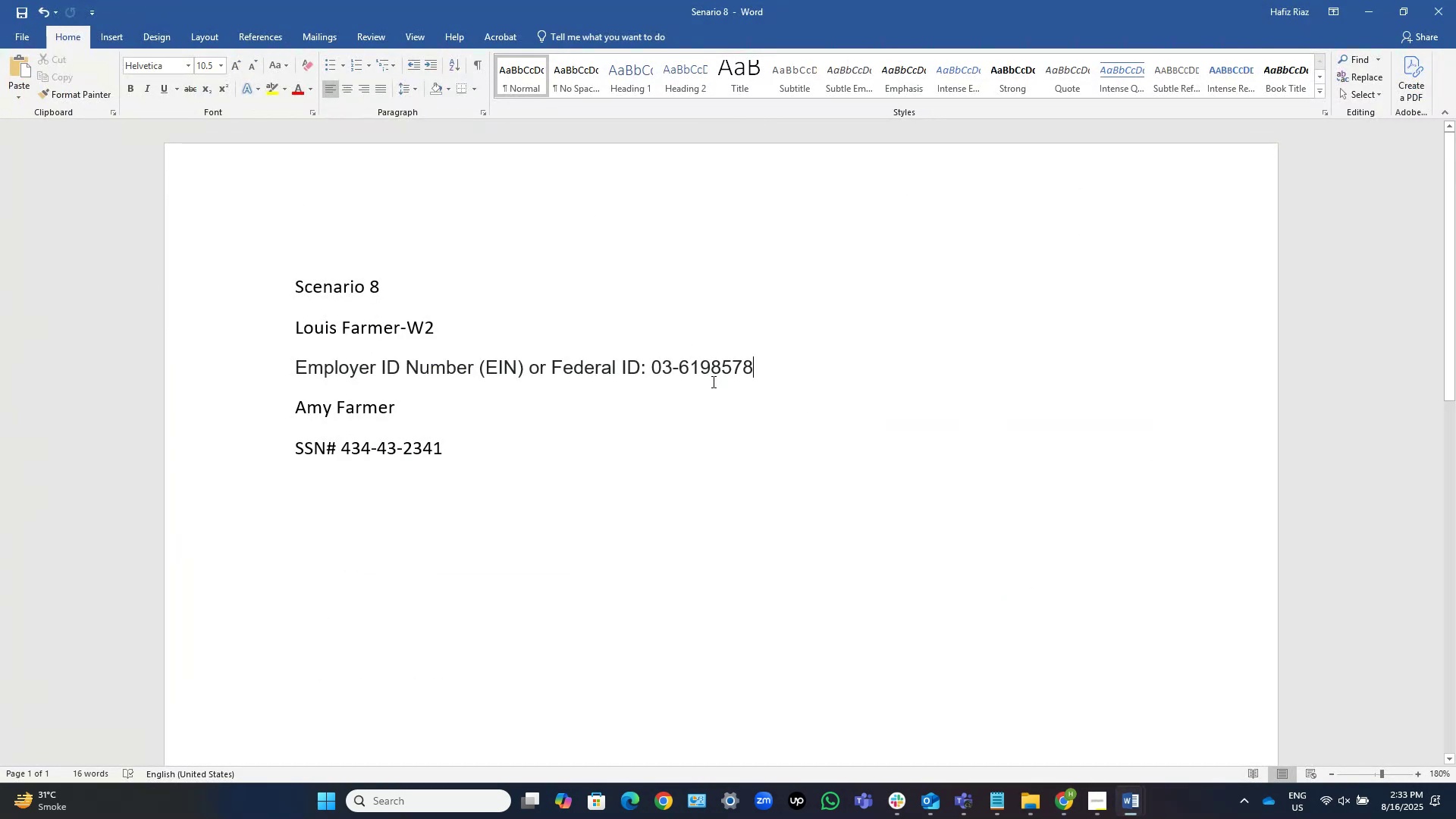 
key(Alt+Tab)
 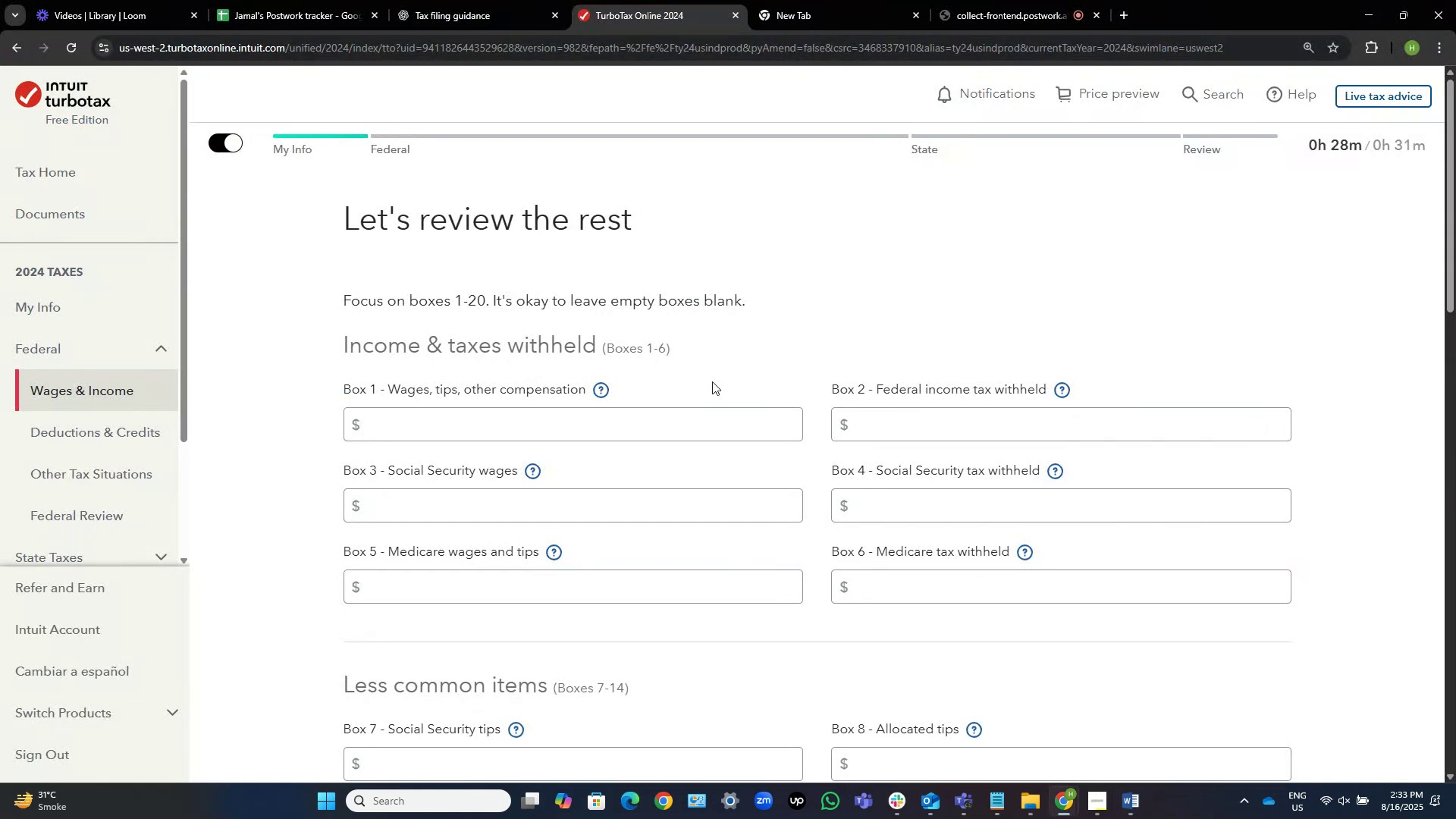 
key(Alt+Tab)
 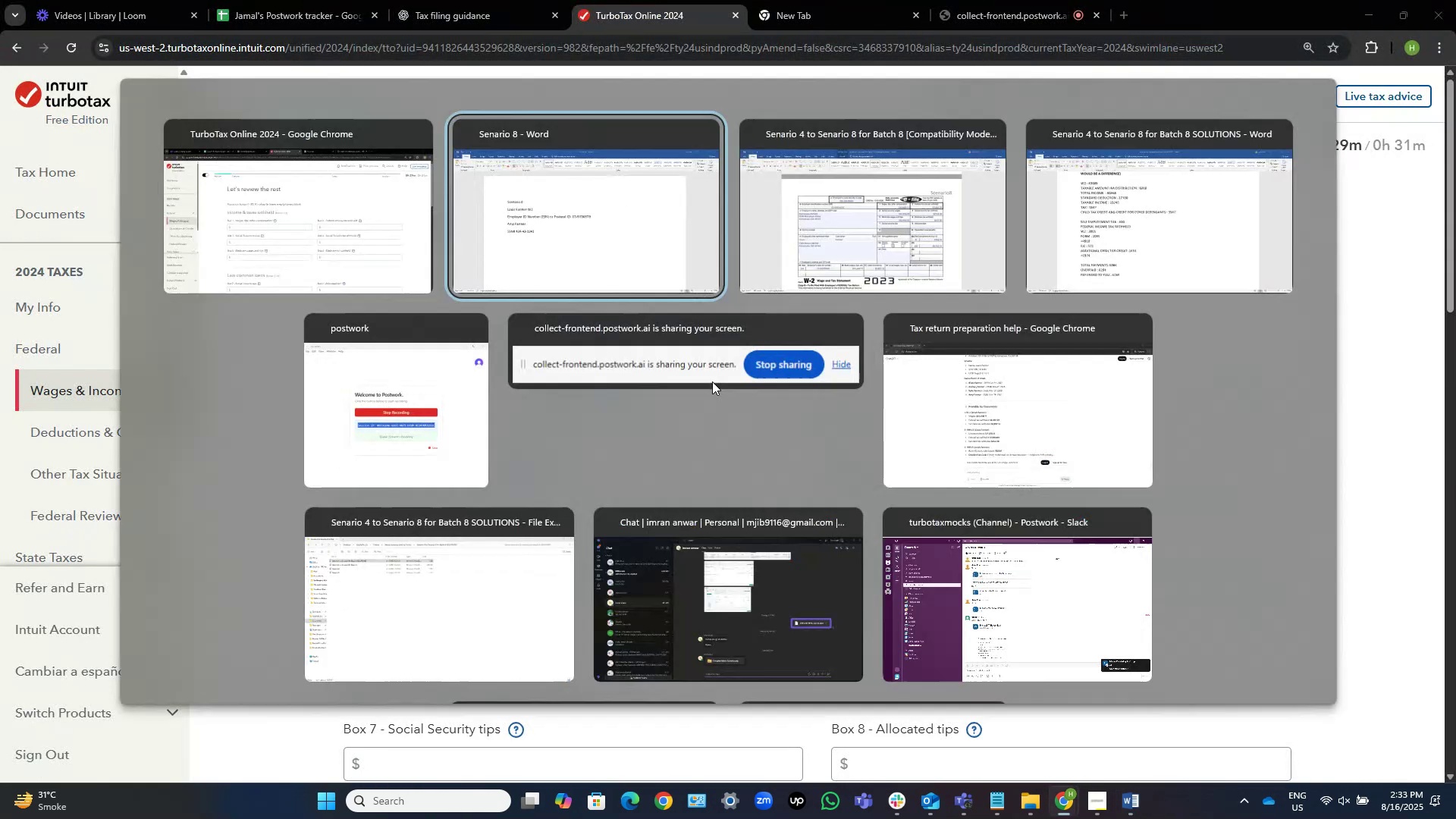 
key(Alt+Tab)
 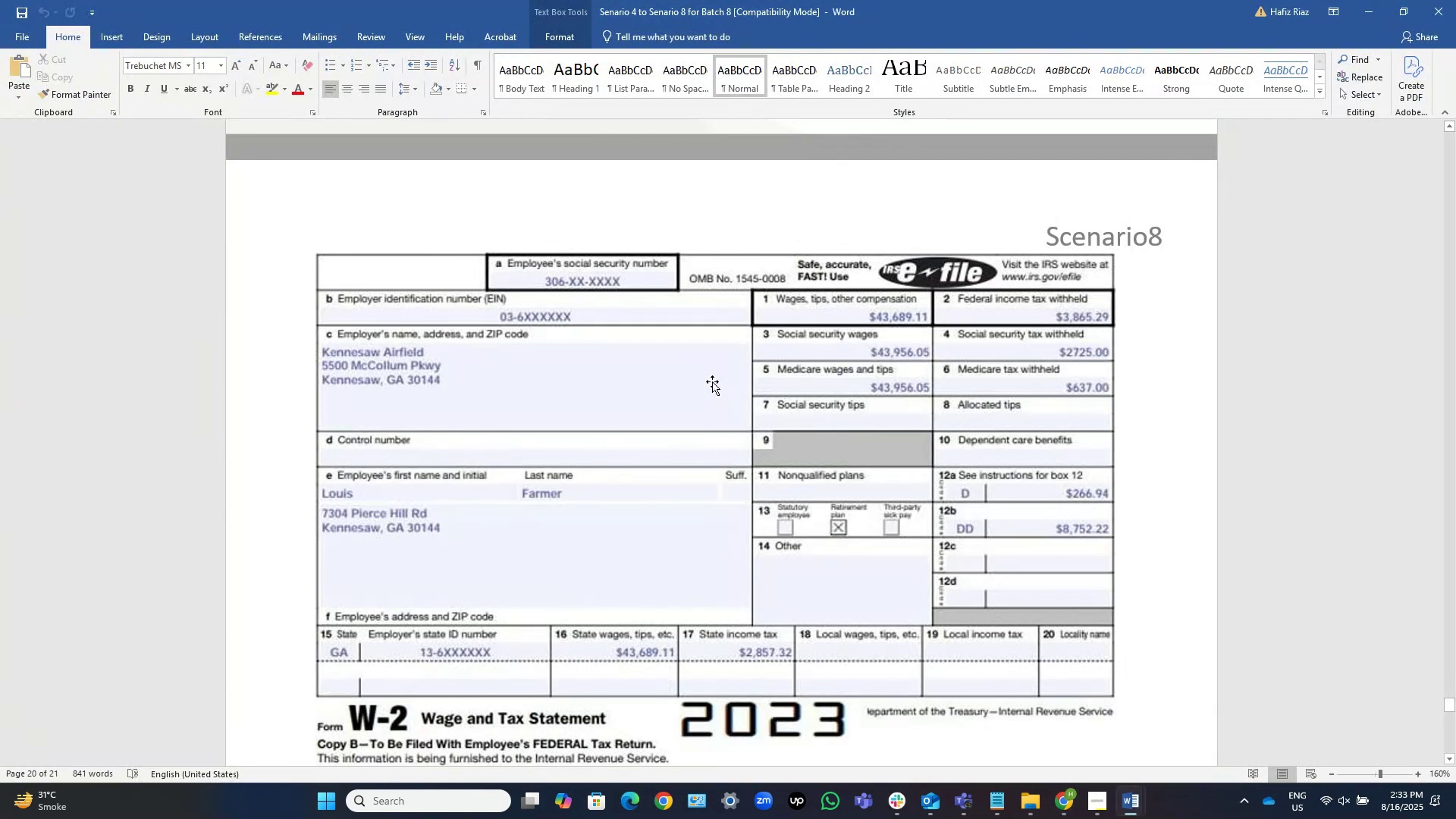 
key(Alt+AltLeft)
 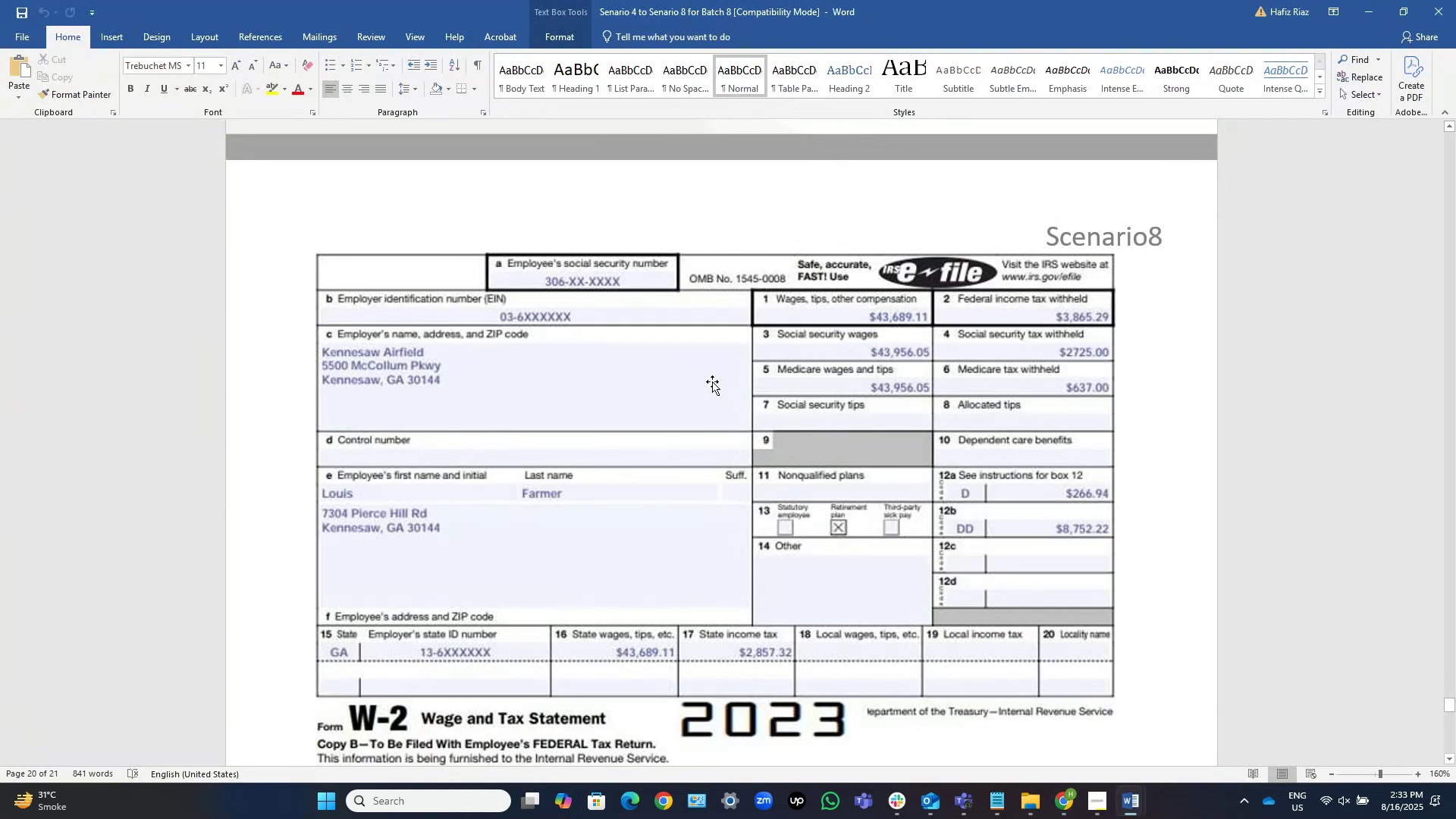 
key(Alt+Tab)
 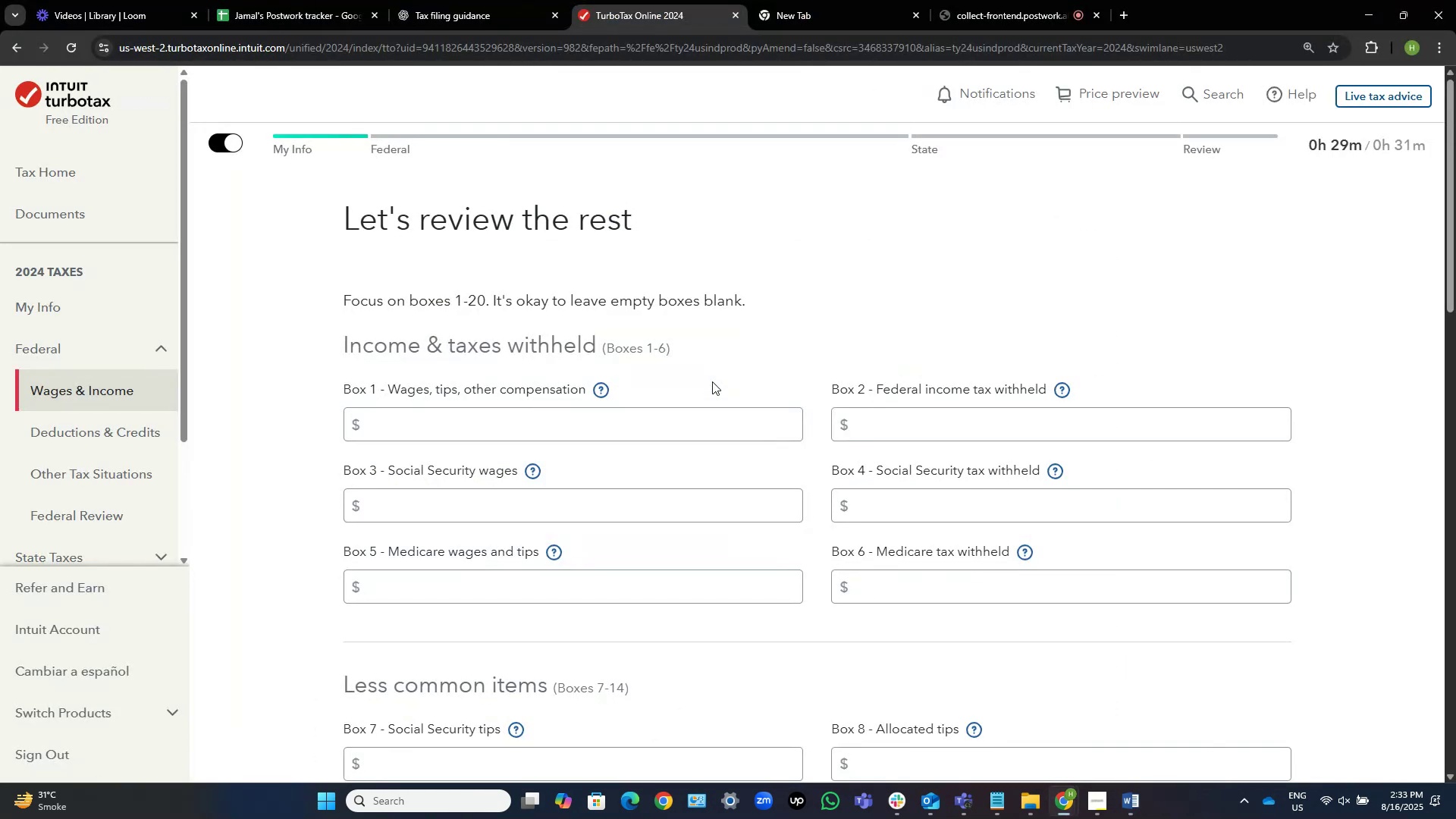 
key(Alt+AltLeft)
 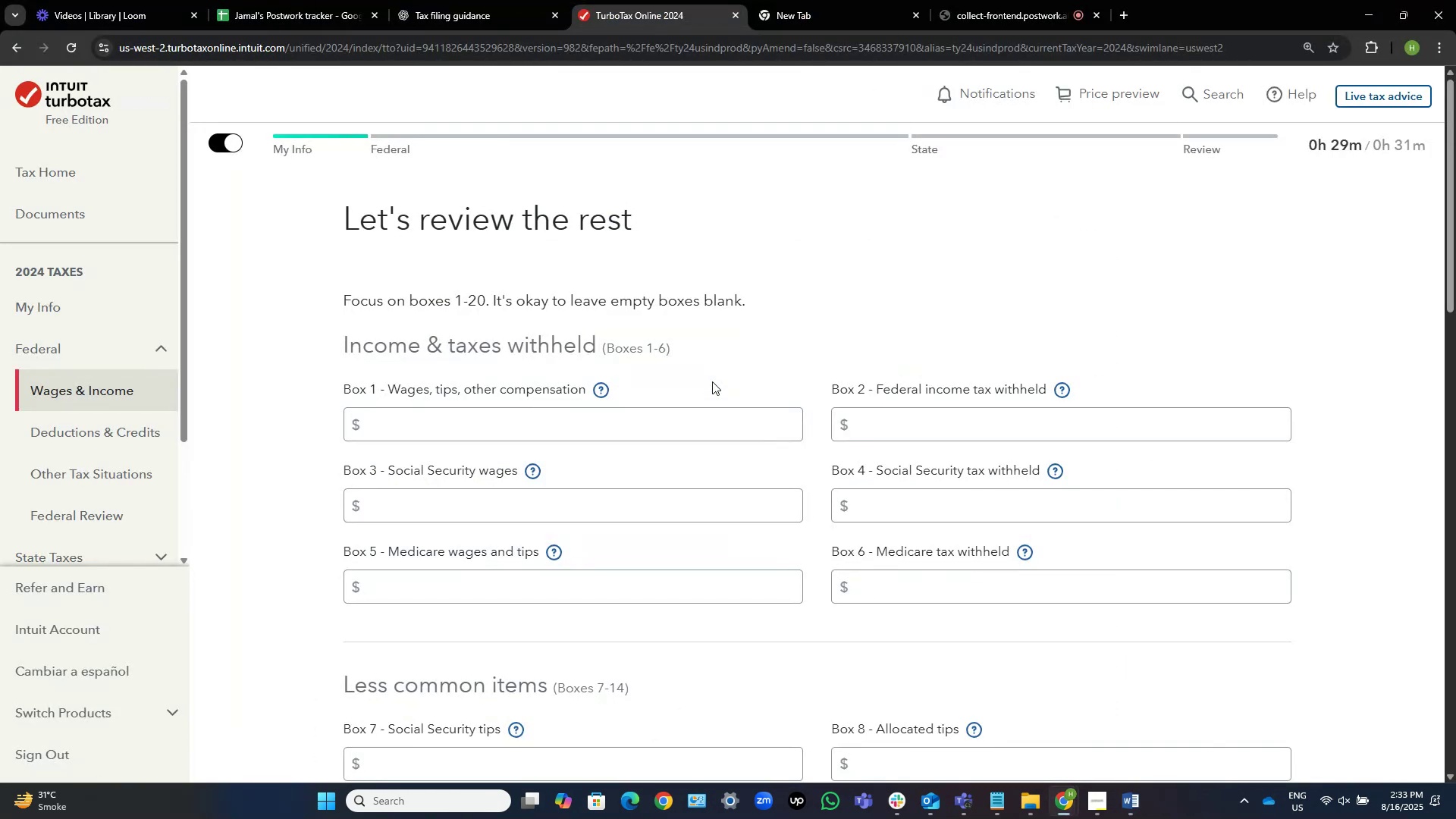 
key(Tab)
 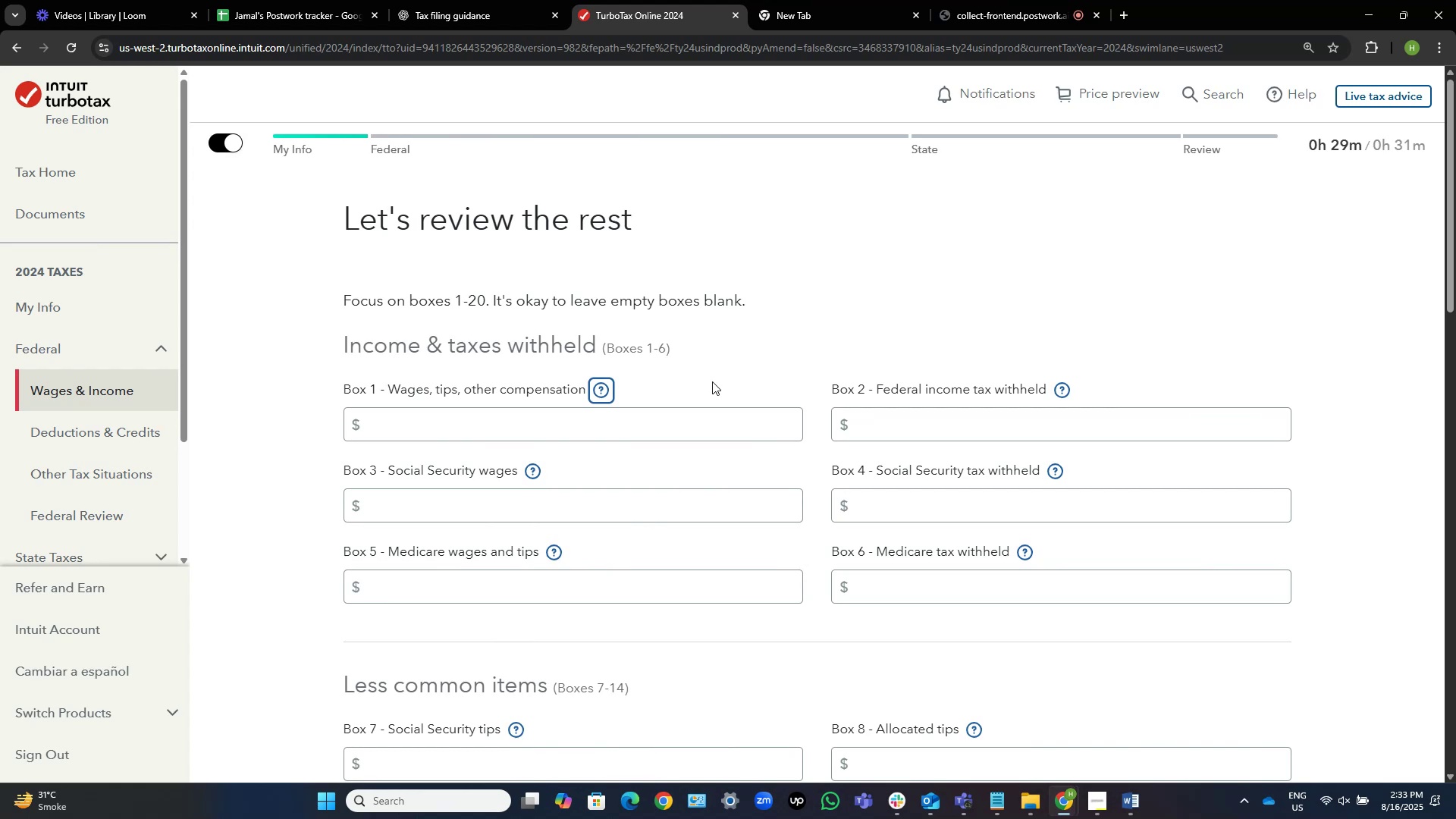 
key(Tab)
 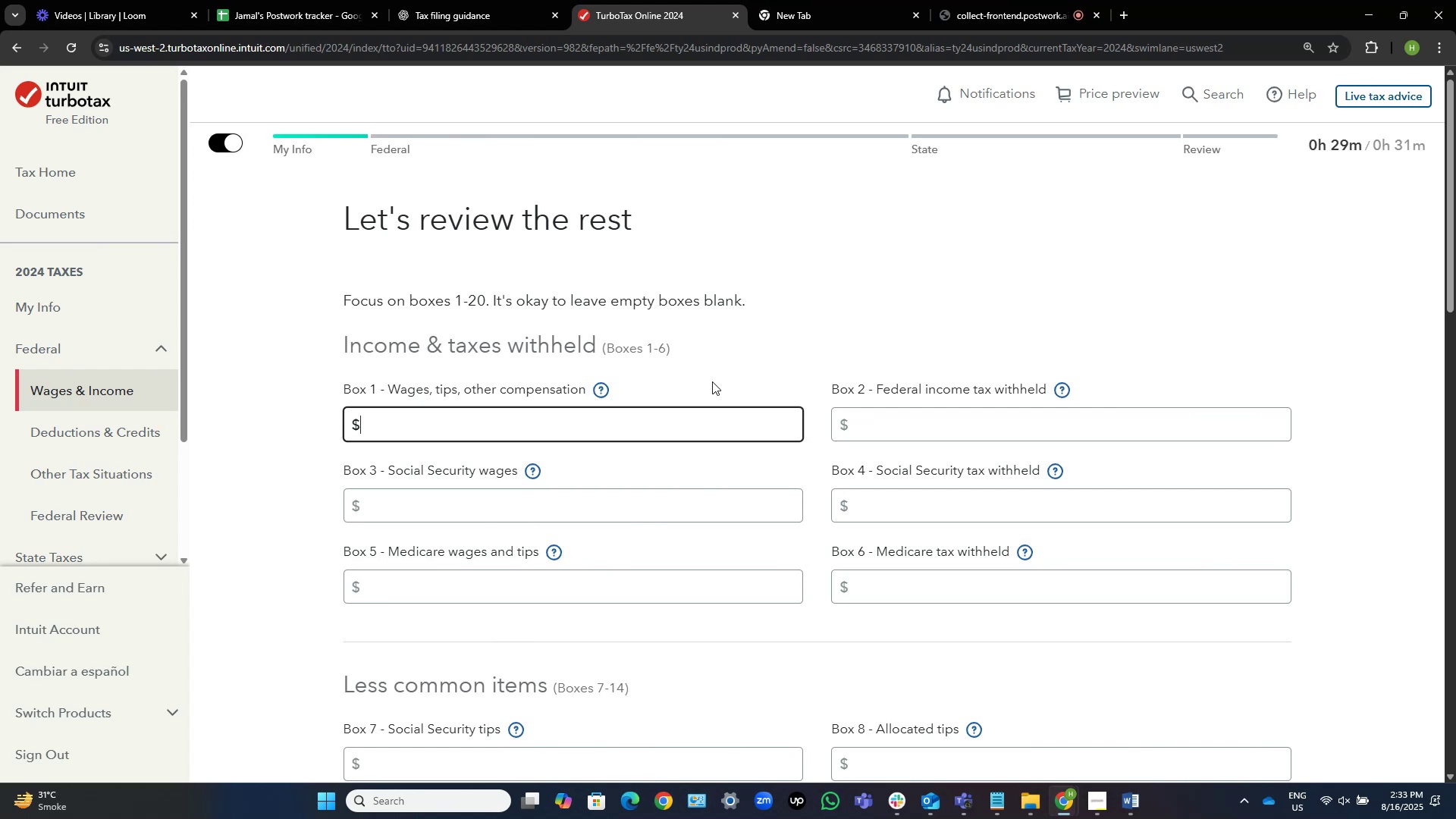 
key(Alt+AltLeft)
 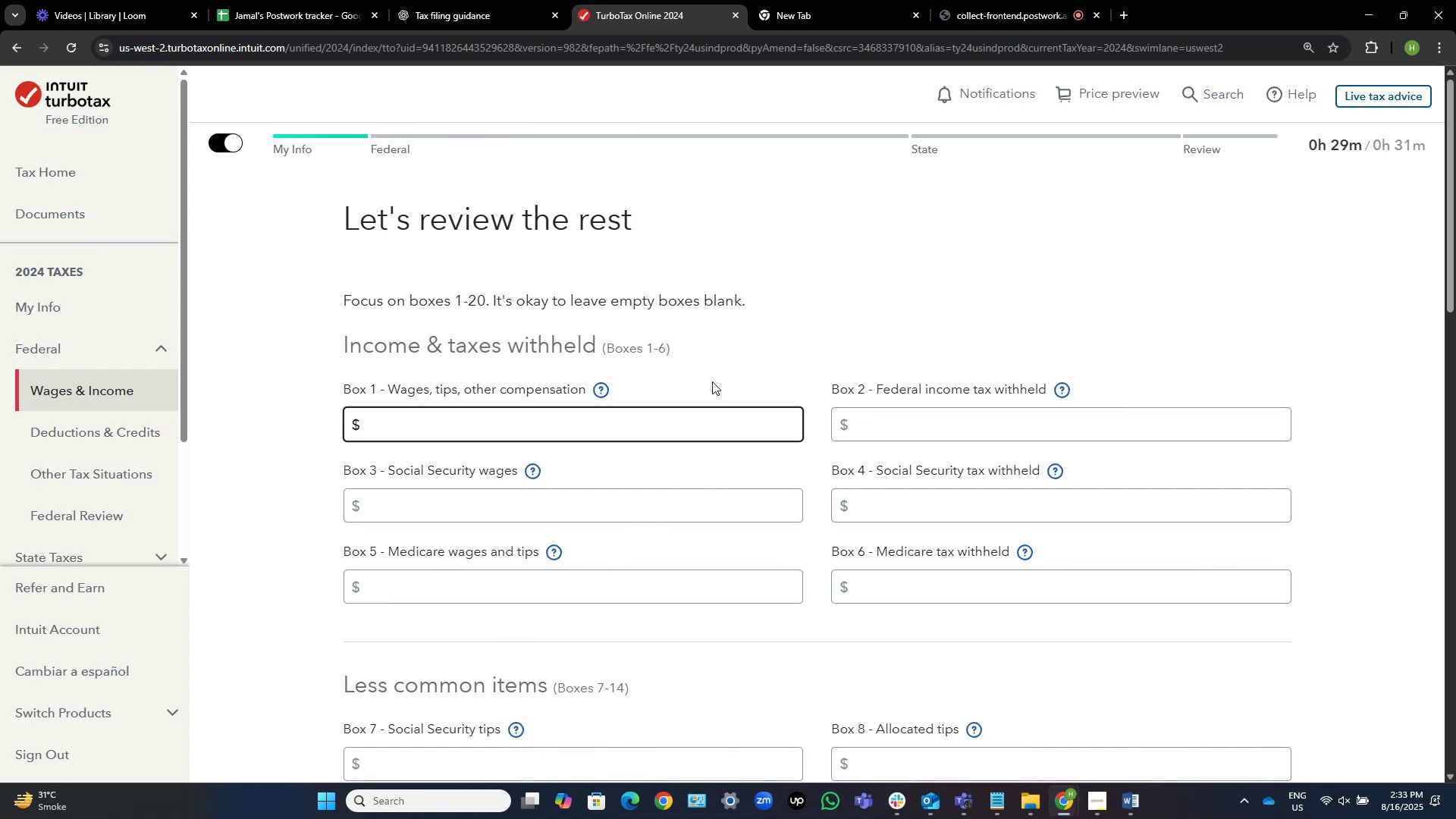 
key(Alt+Tab)
 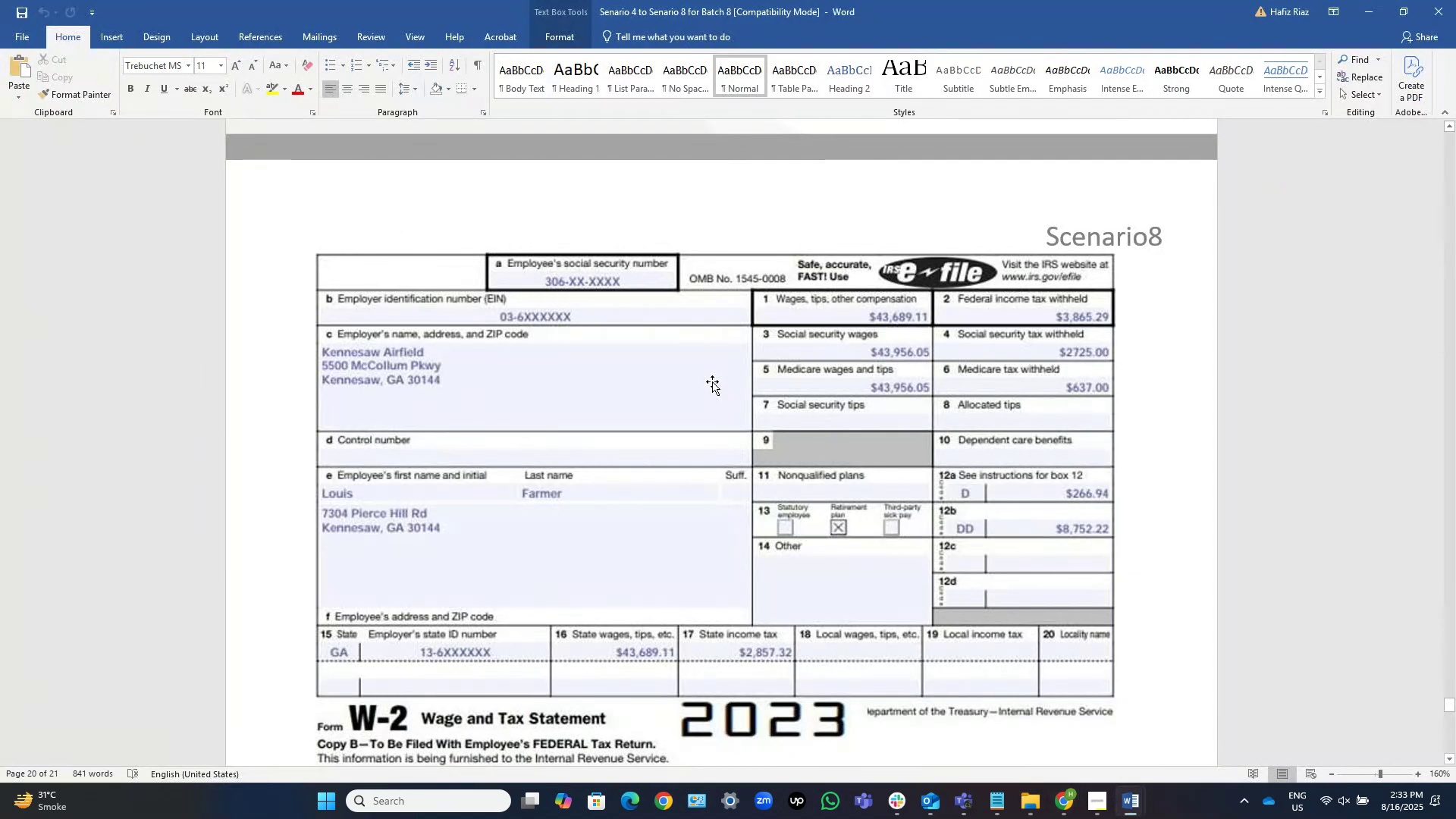 
key(Alt+AltLeft)
 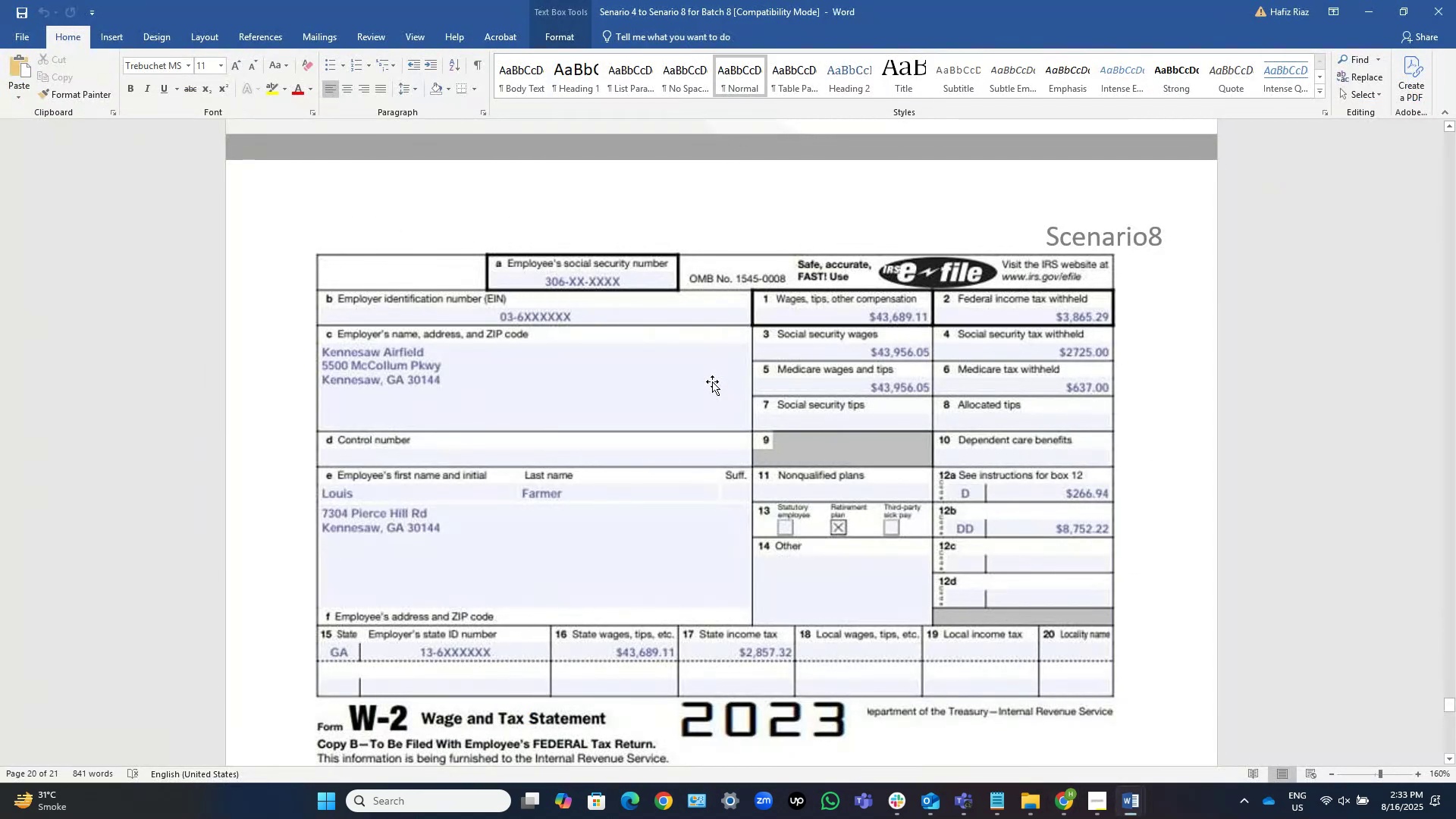 
key(Alt+Tab)
 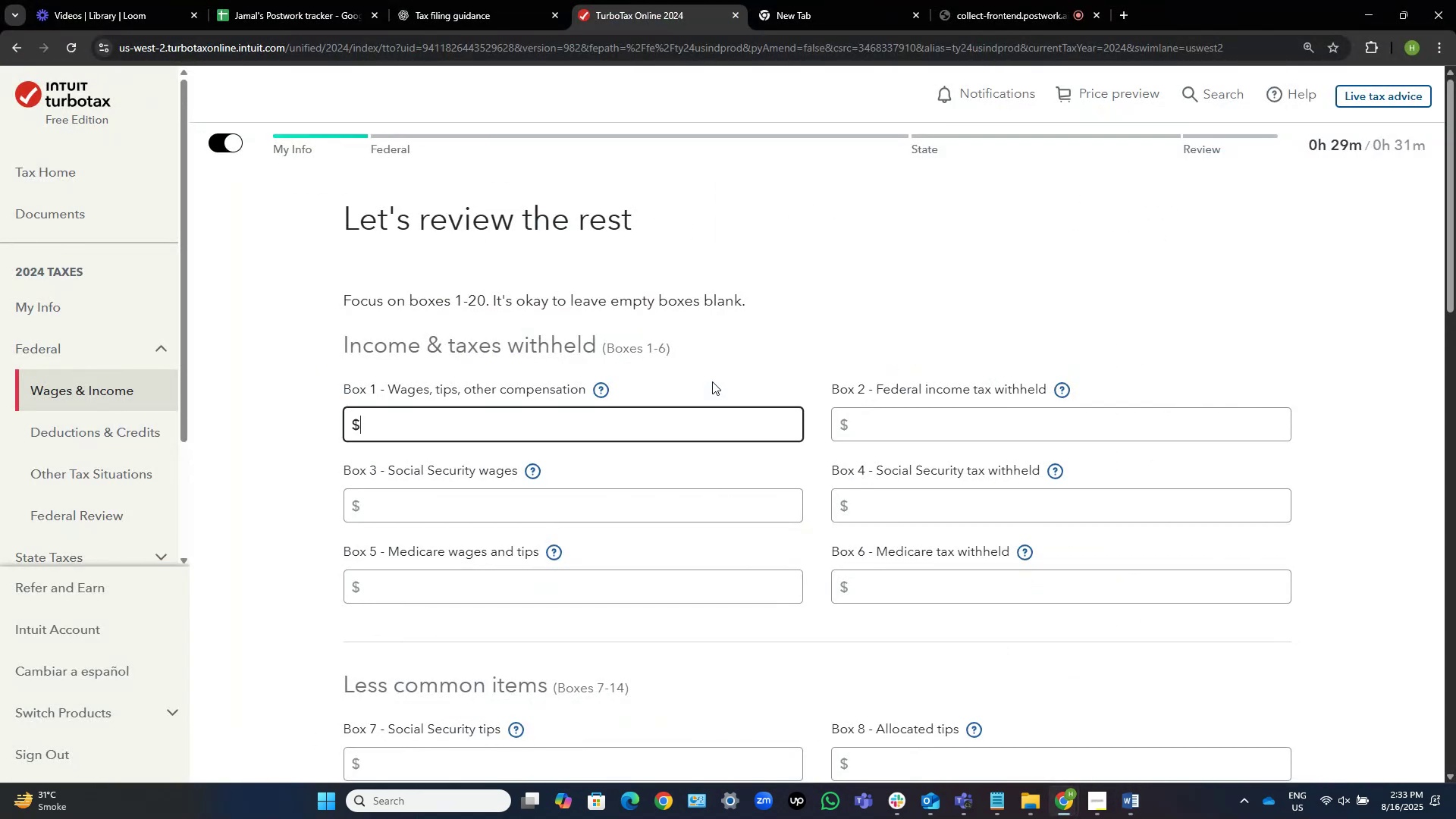 
key(Numpad4)
 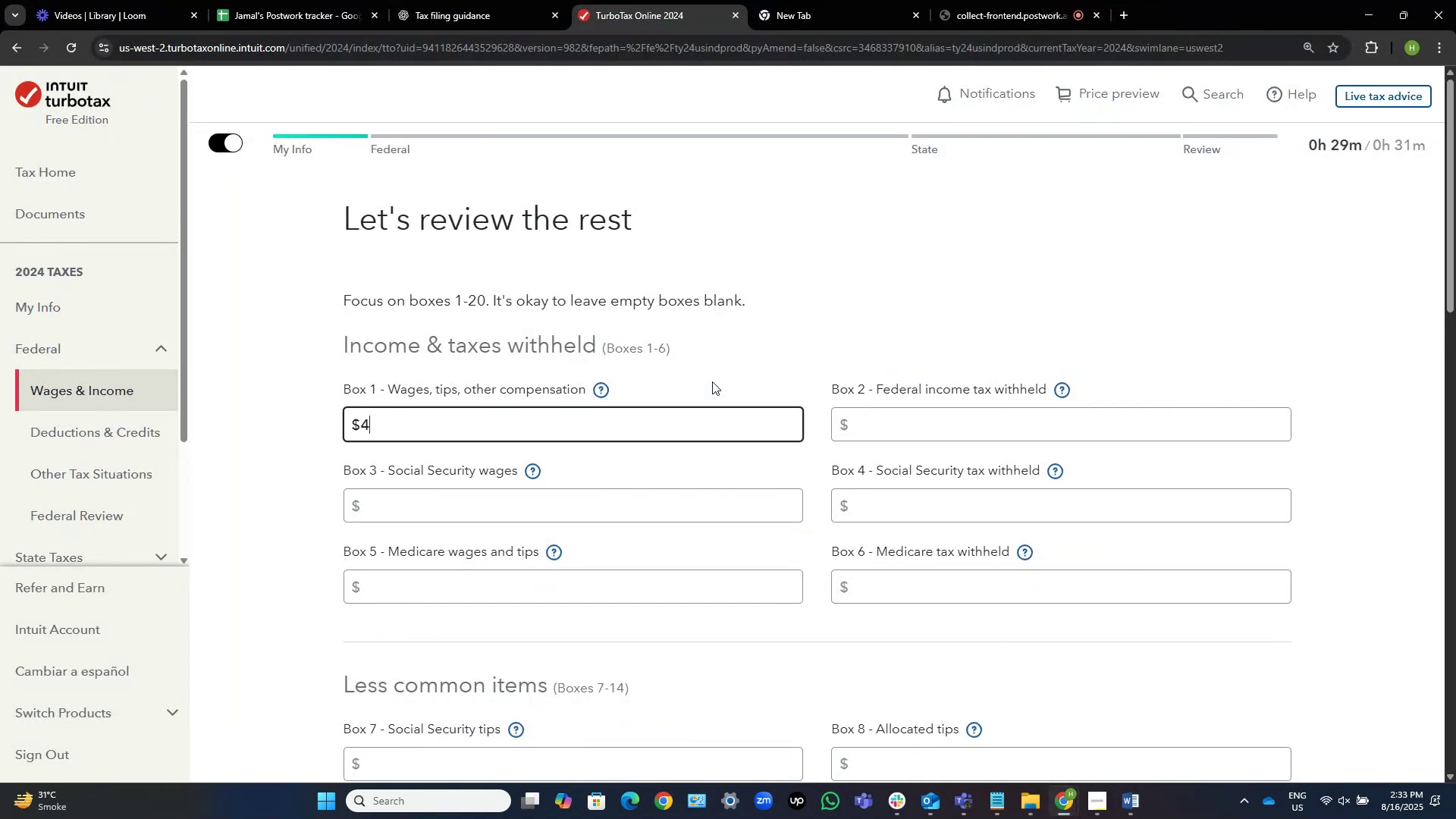 
key(Numpad3)
 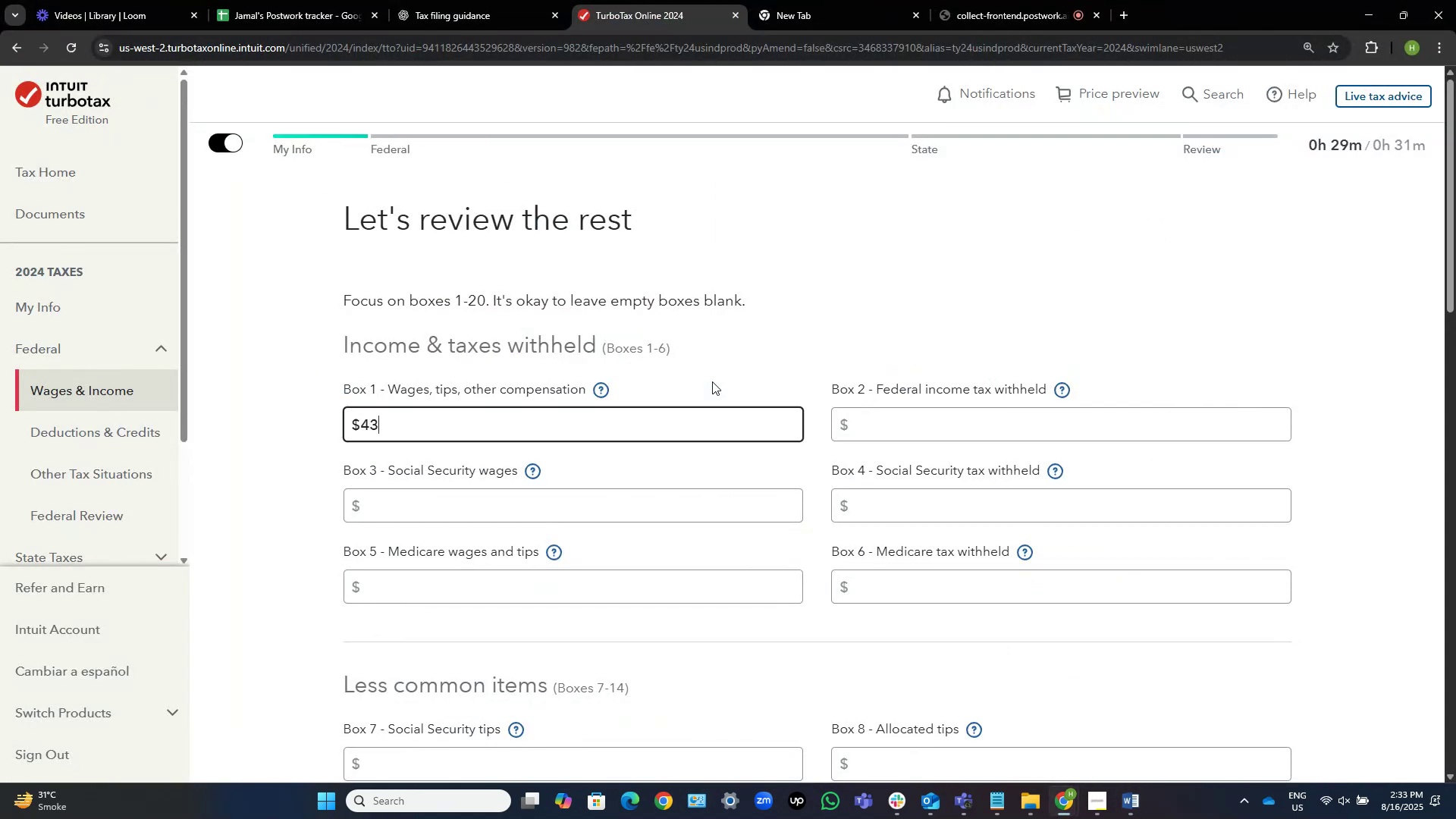 
key(Numpad6)
 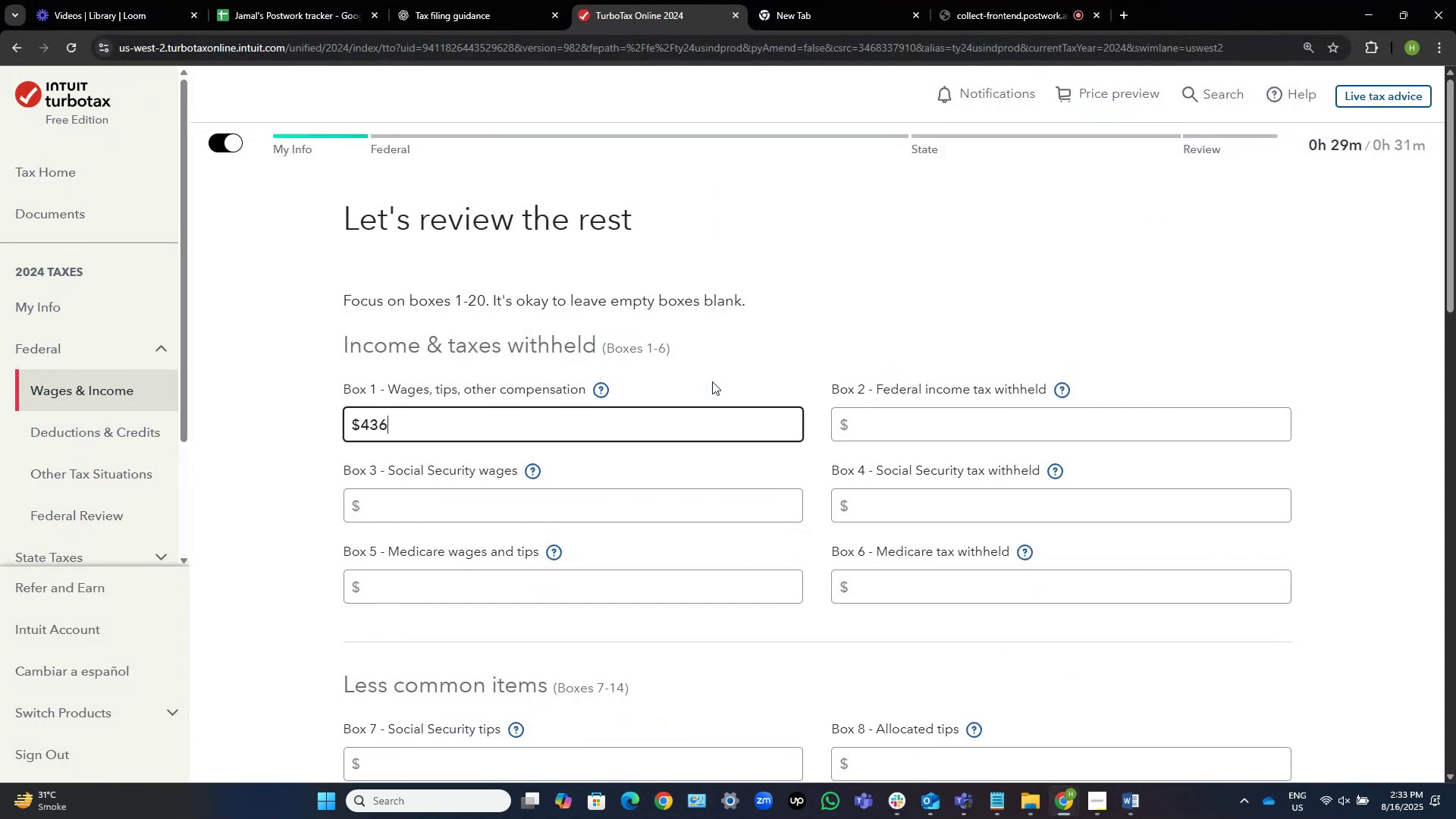 
key(Numpad8)
 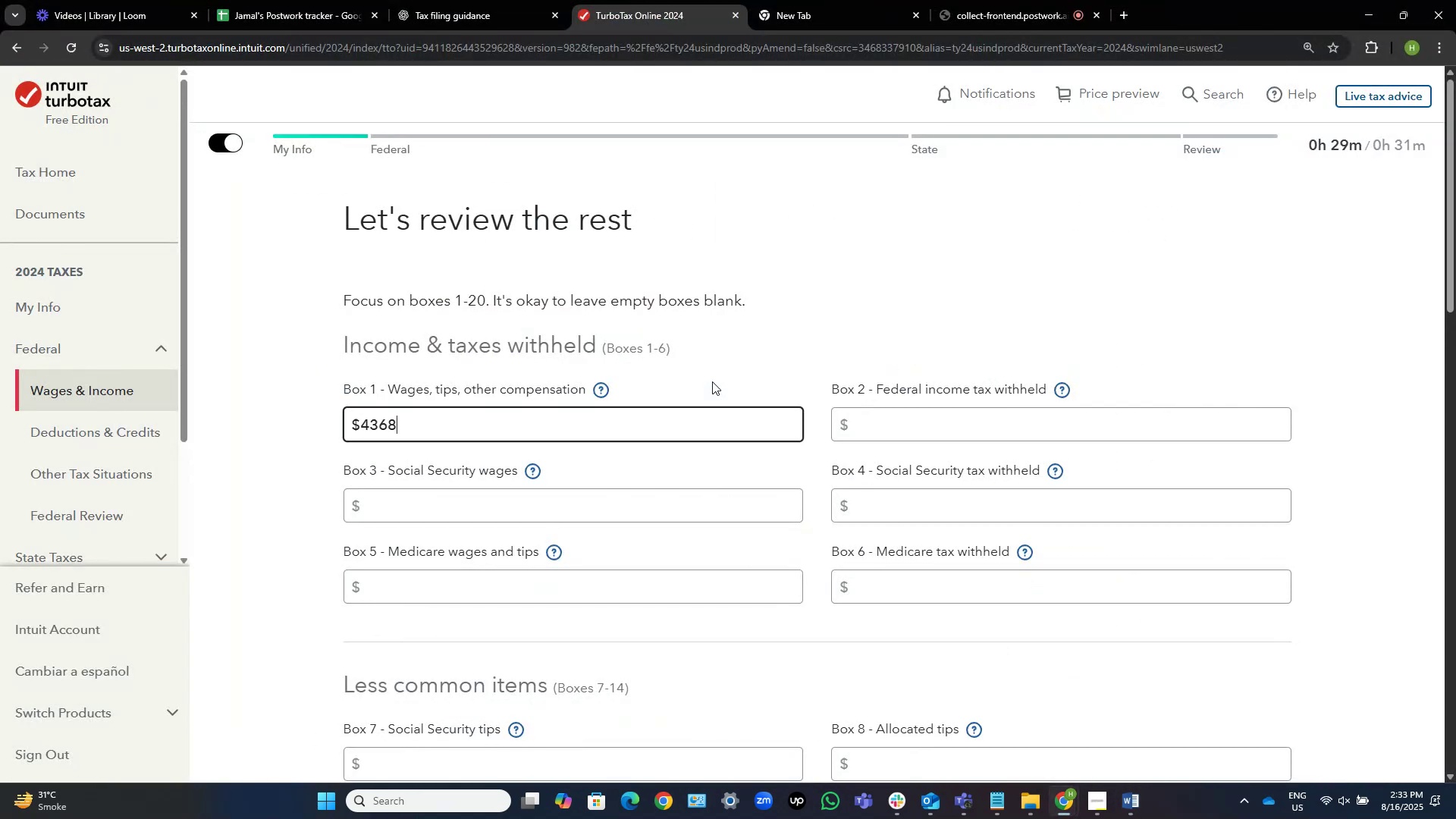 
key(Numpad9)
 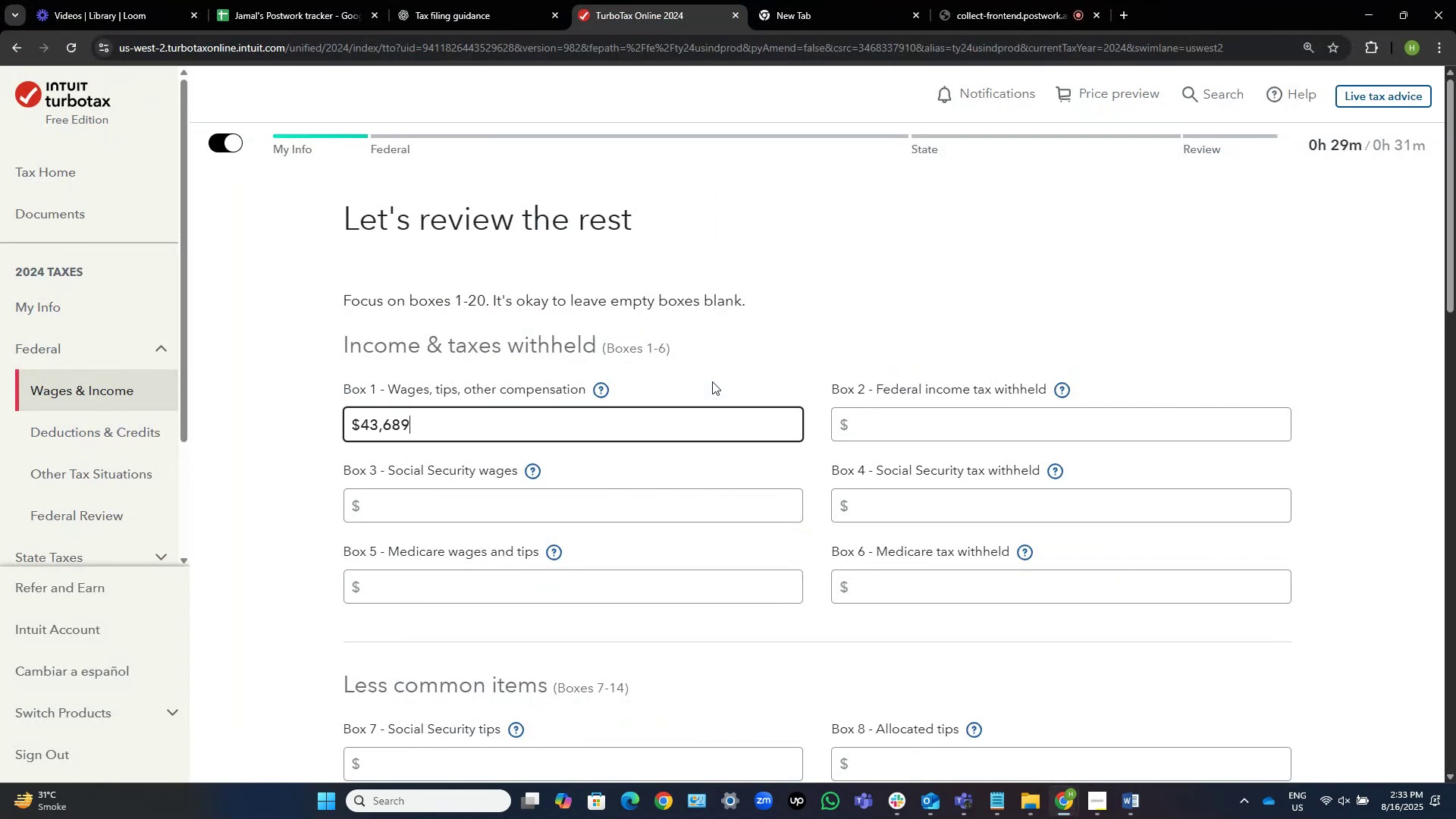 
key(NumpadDecimal)
 